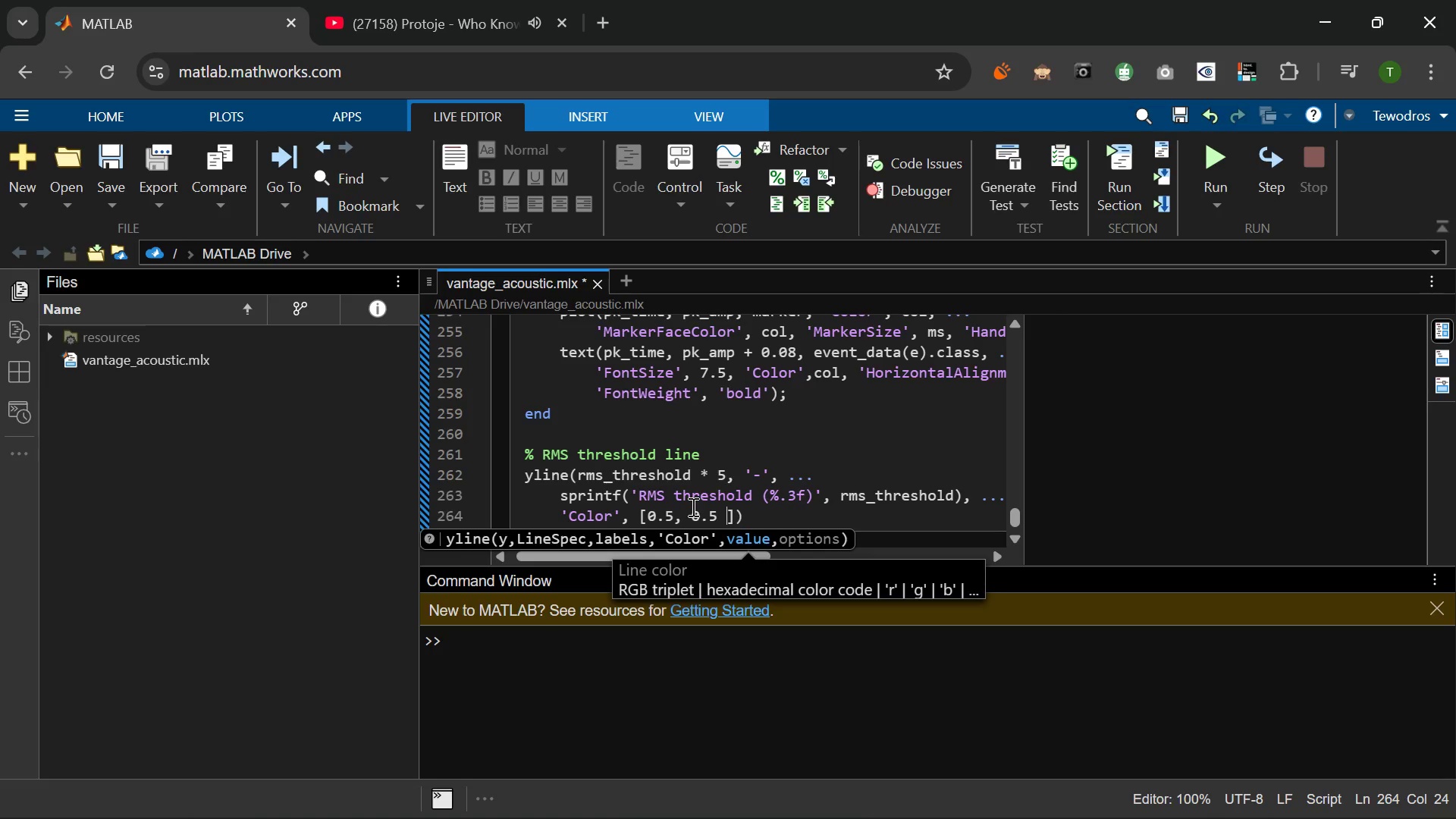 
left_click([678, 516])
 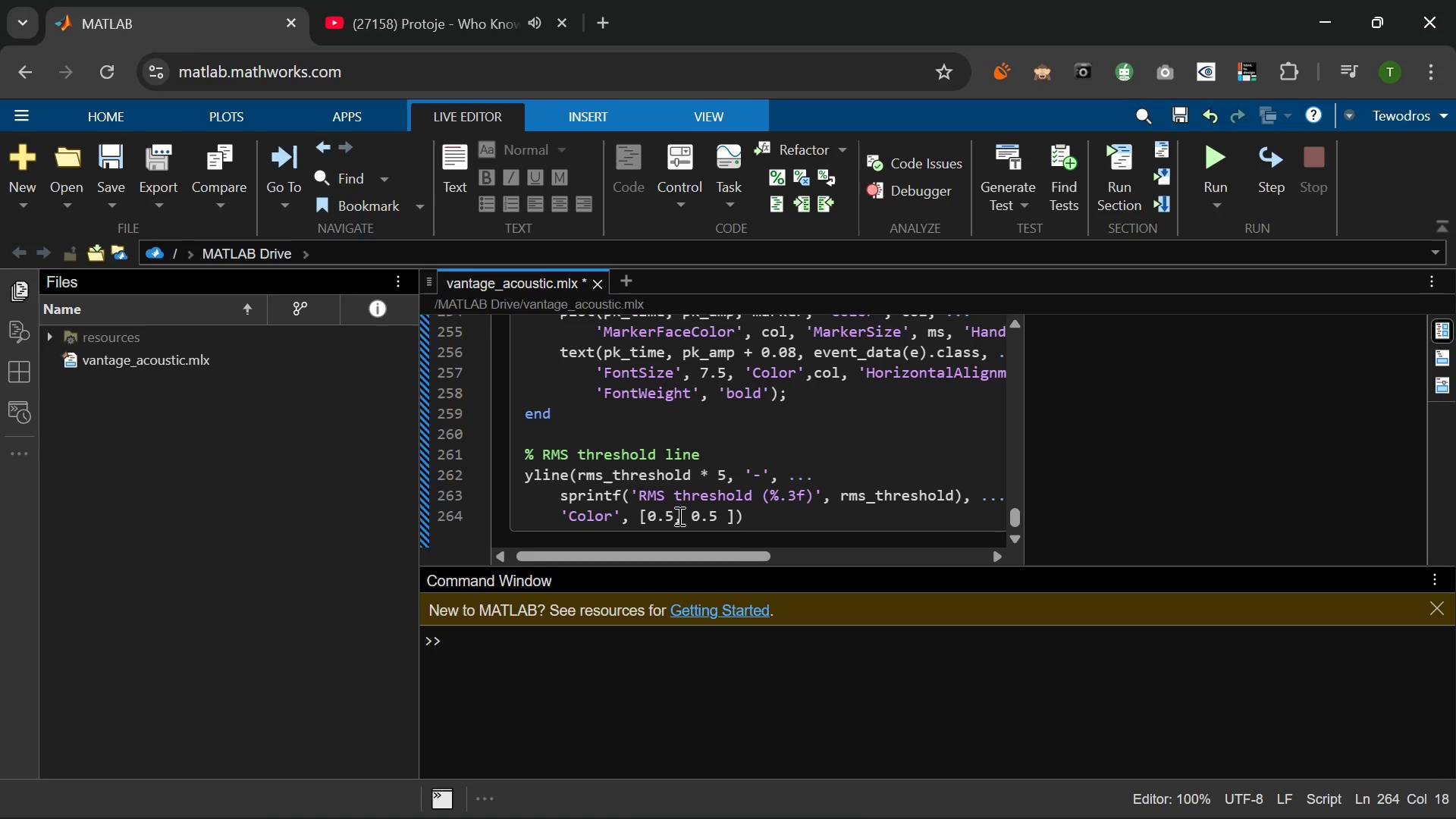 
key(ArrowRight)
 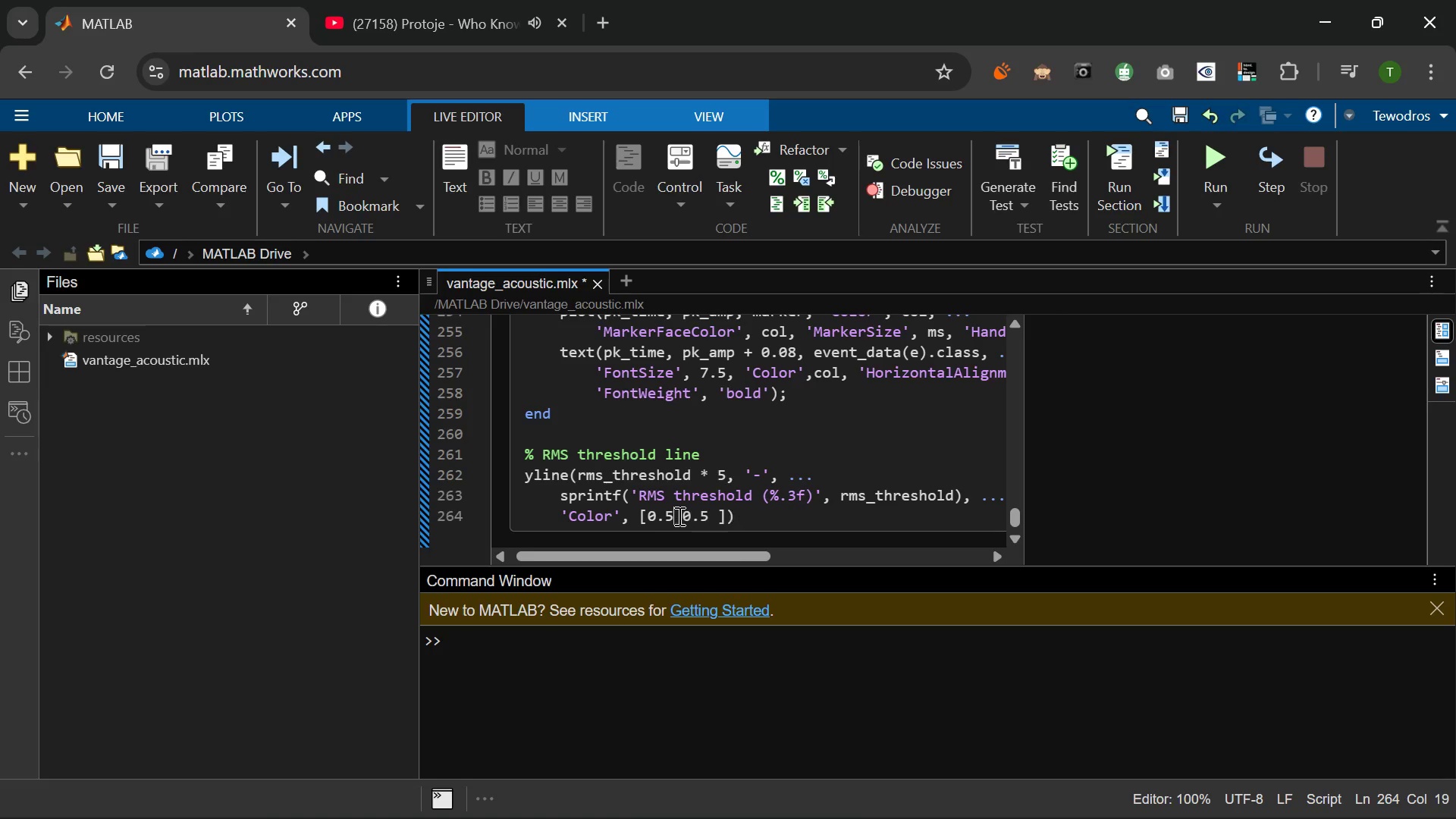 
key(Backspace)
 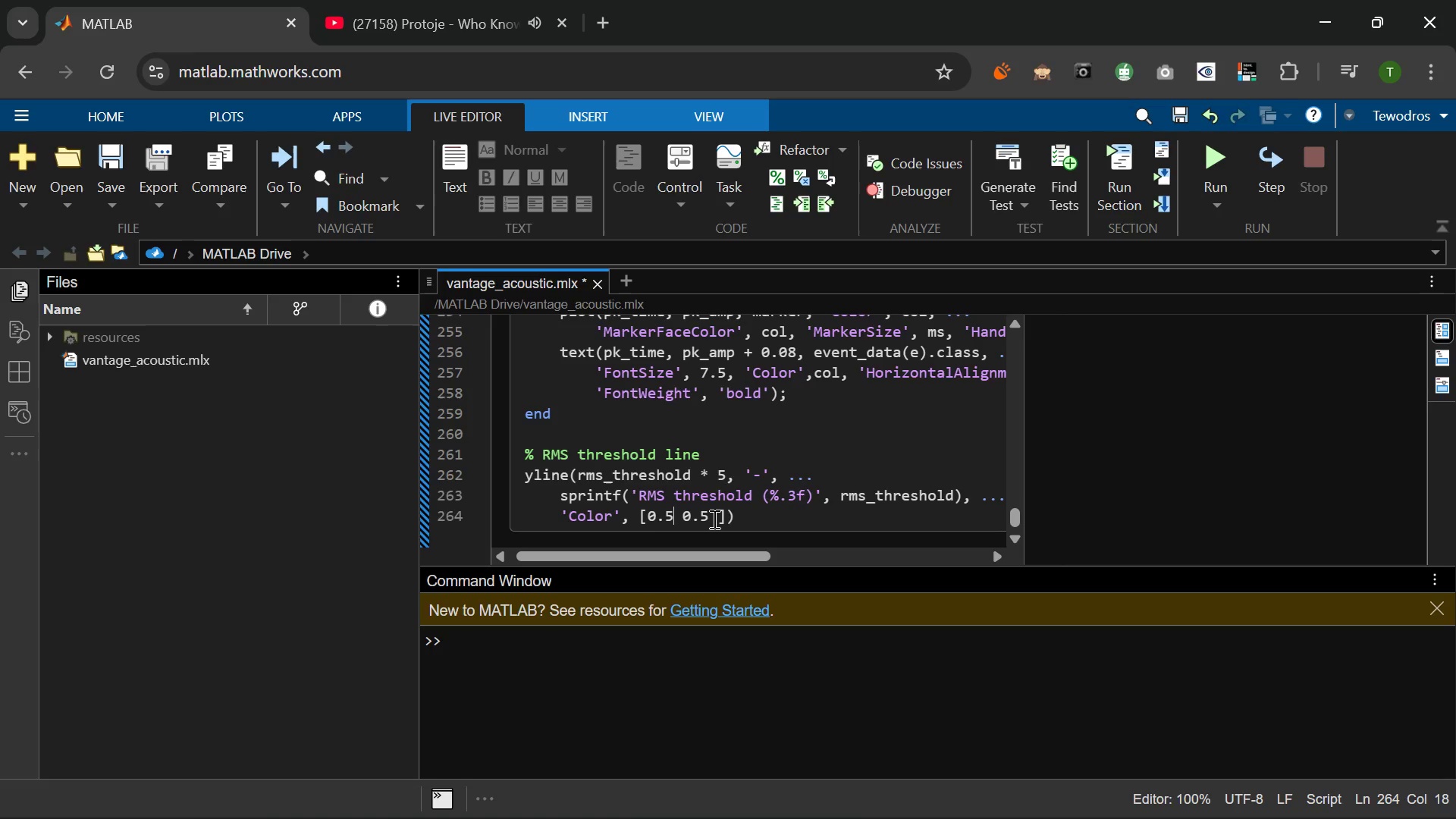 
left_click([713, 519])
 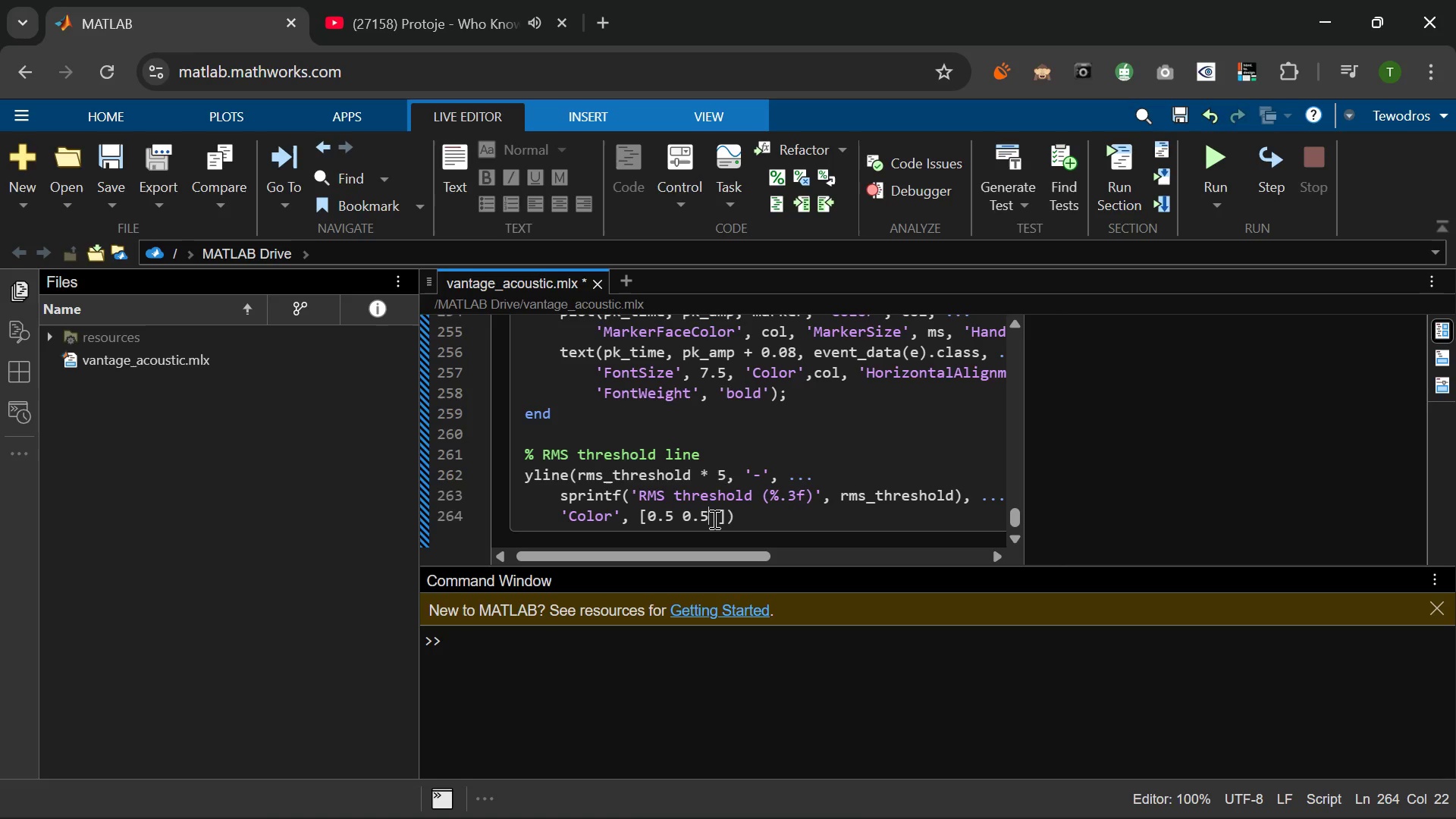 
key(Space)
 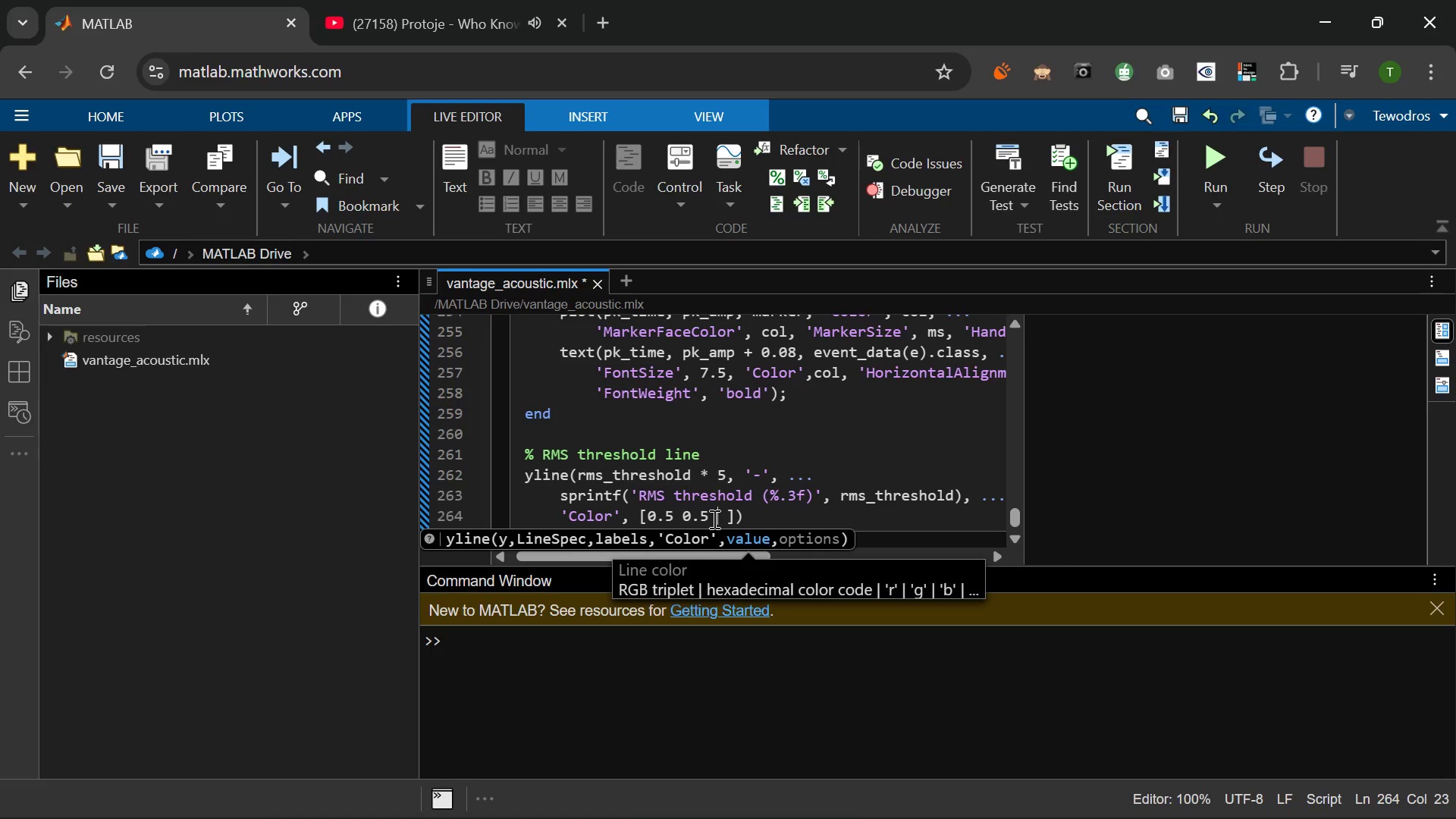 
key(0)
 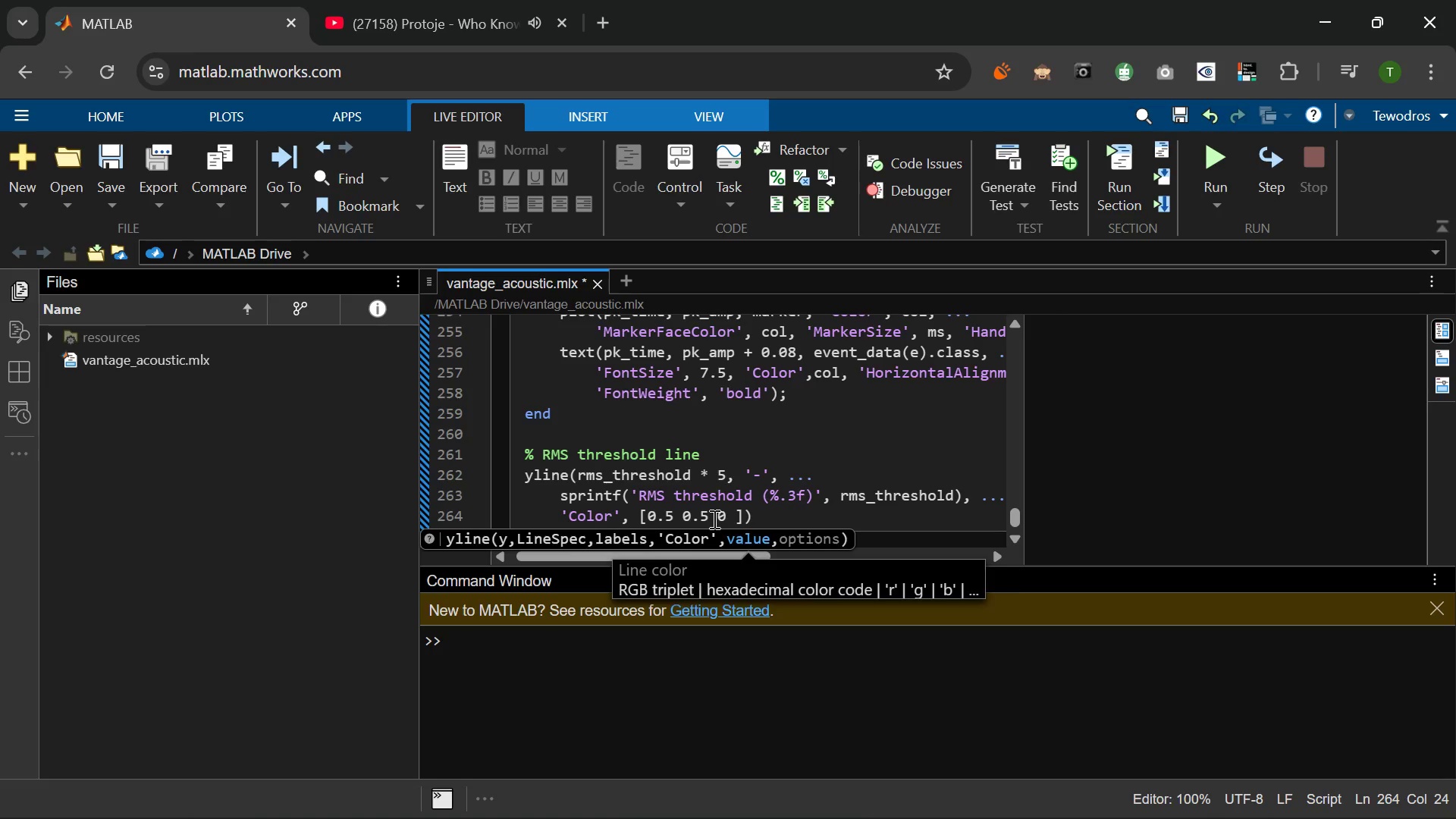 
key(Period)
 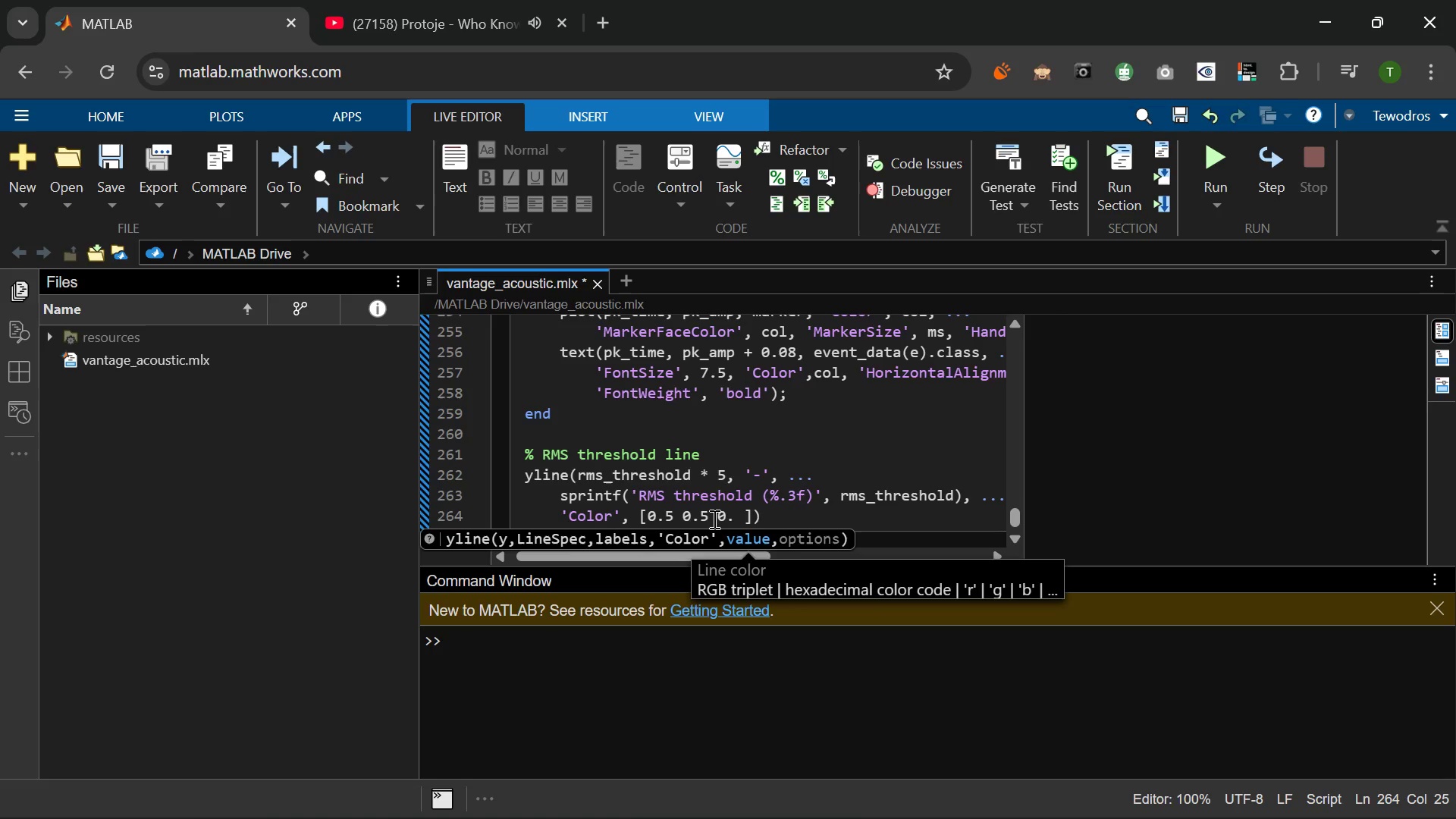 
key(5)
 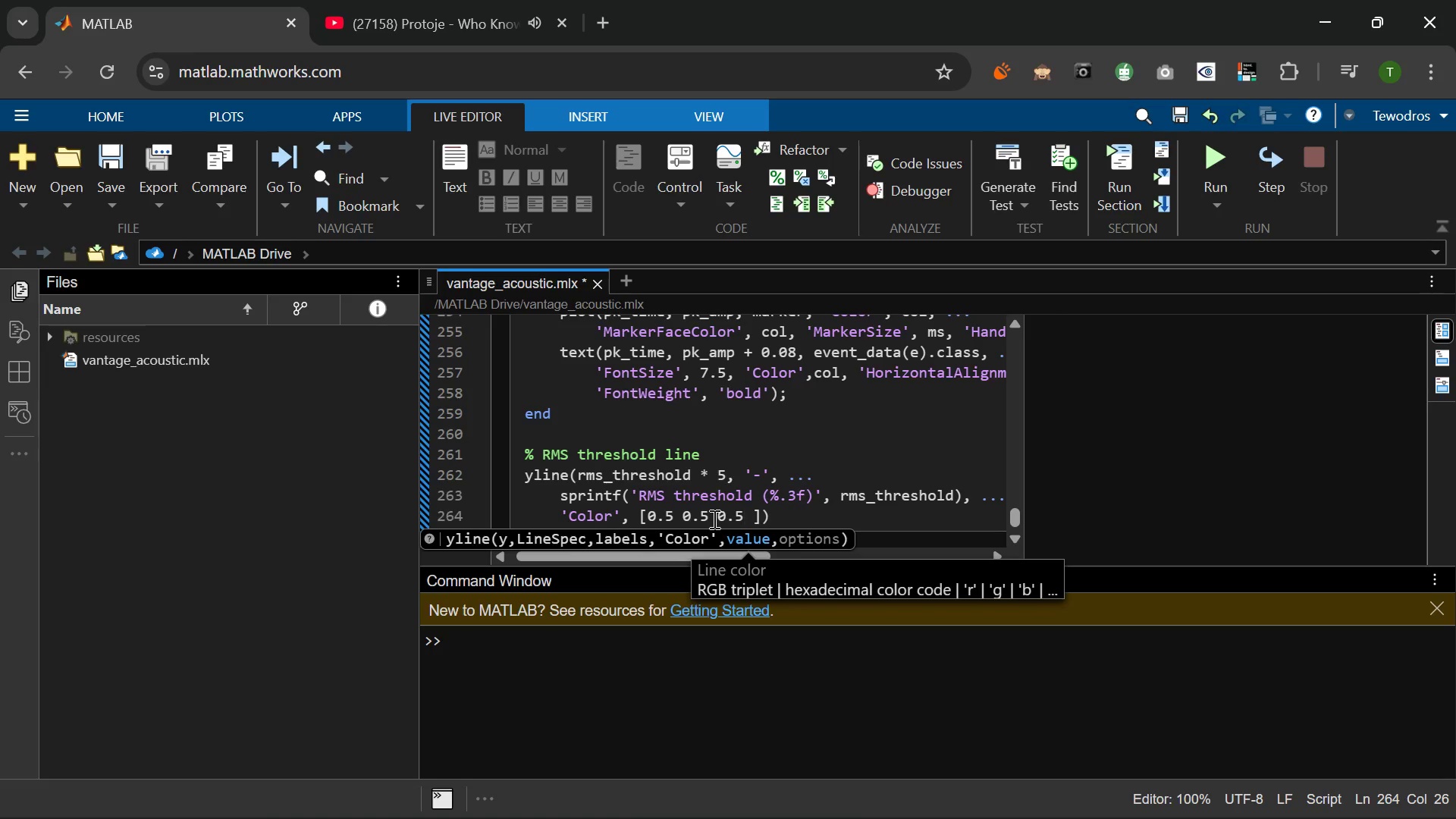 
key(ArrowRight)
 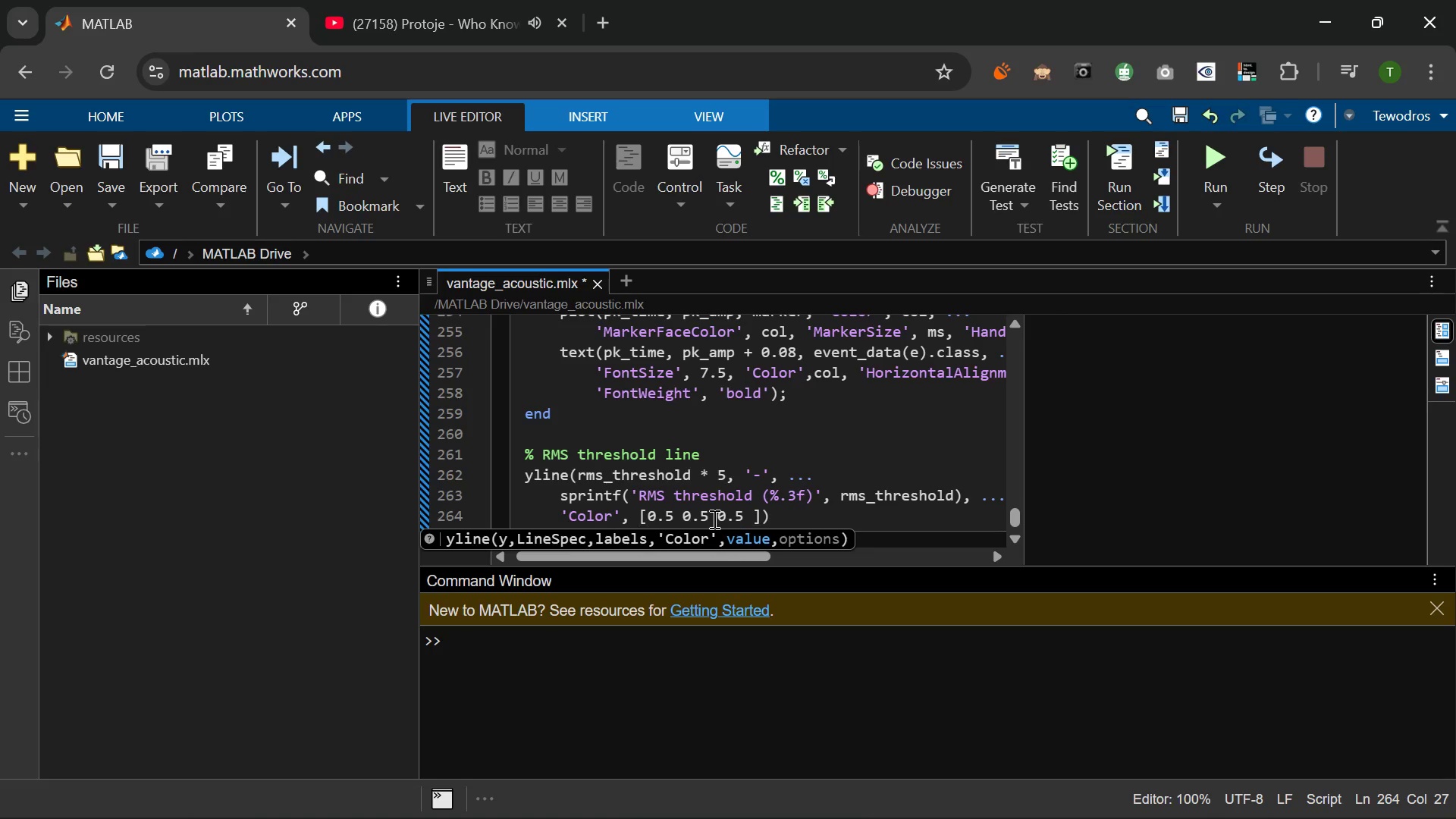 
key(Backspace)
 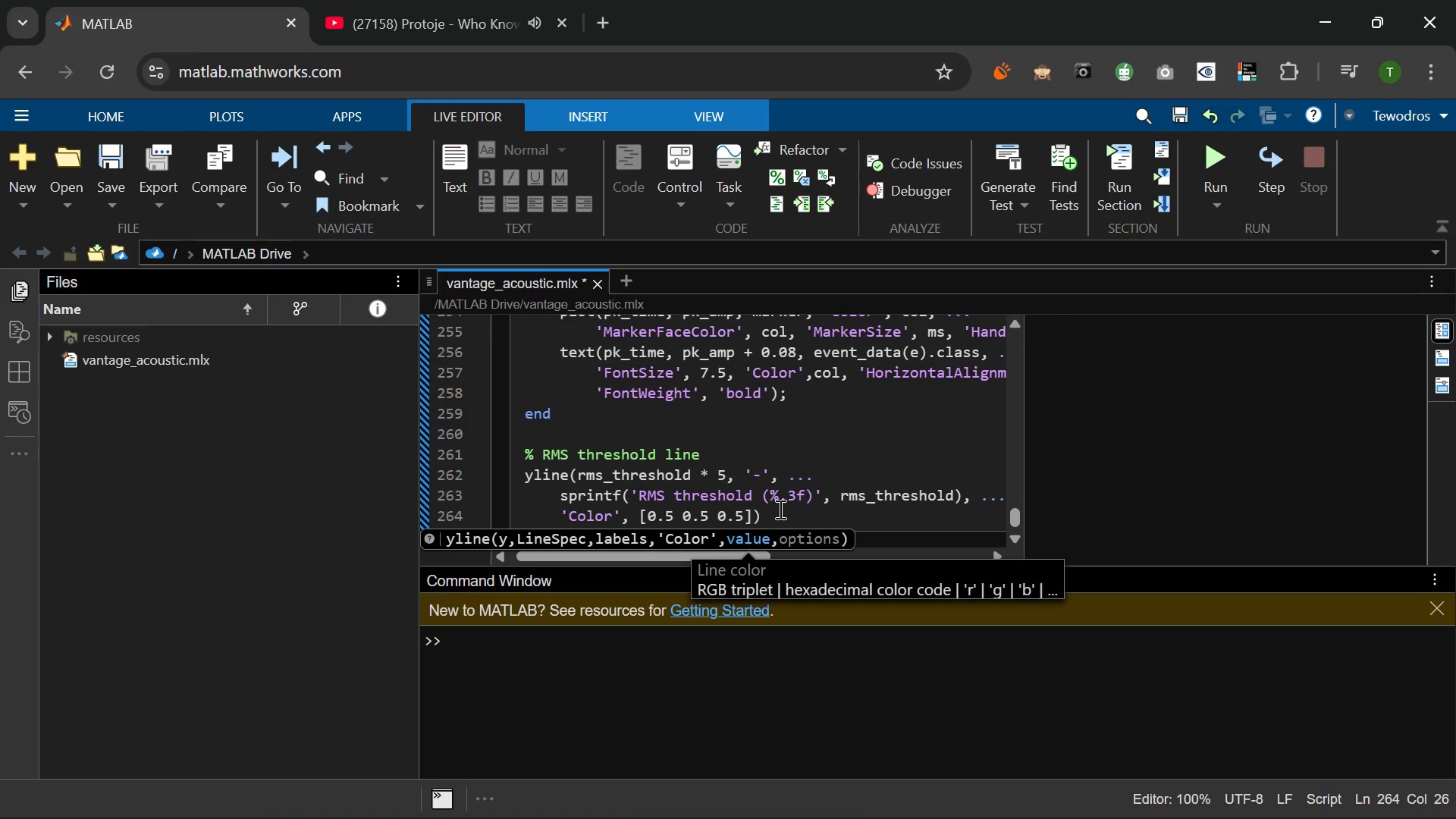 
double_click([779, 509])
 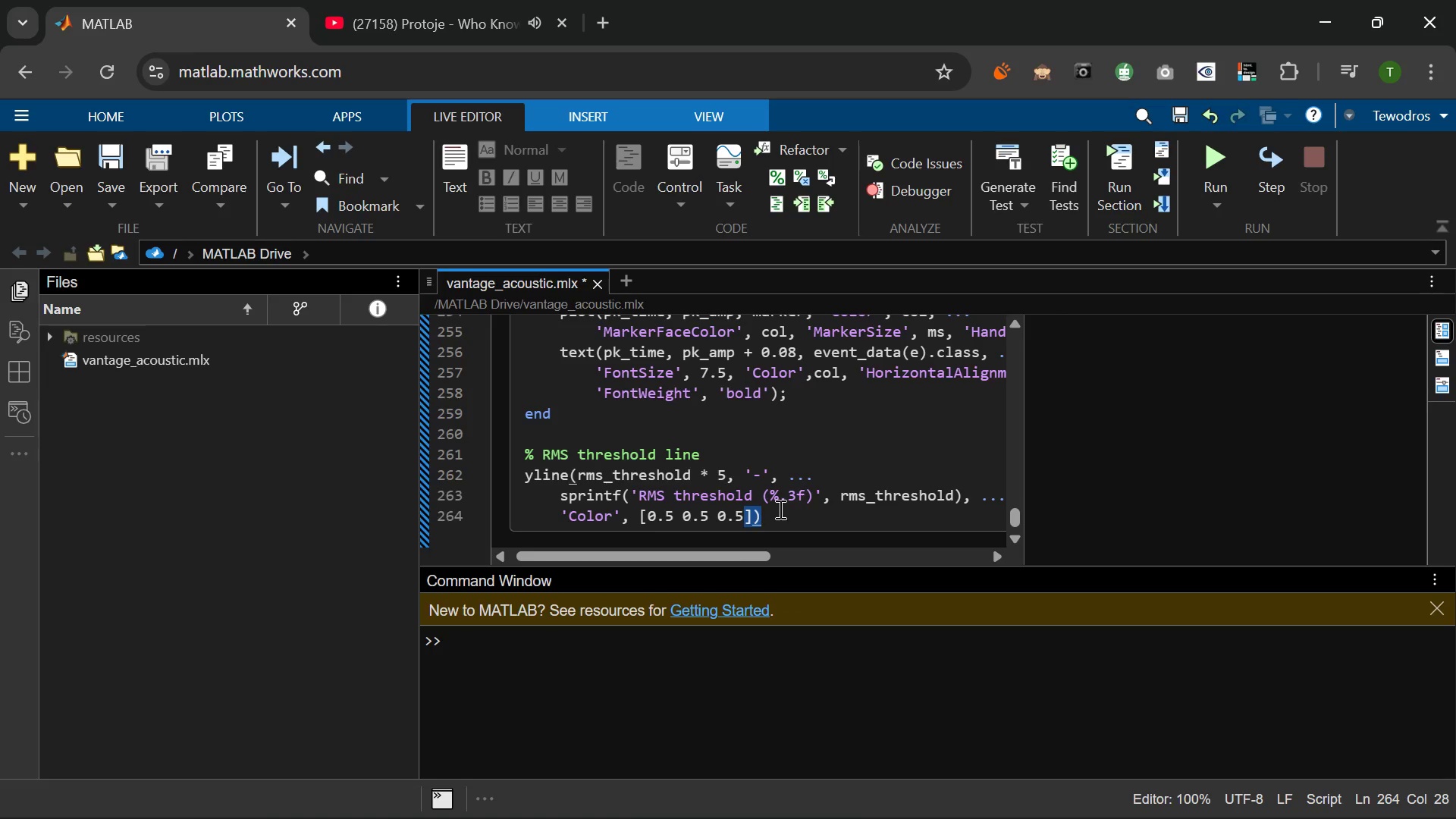 
left_click([779, 509])
 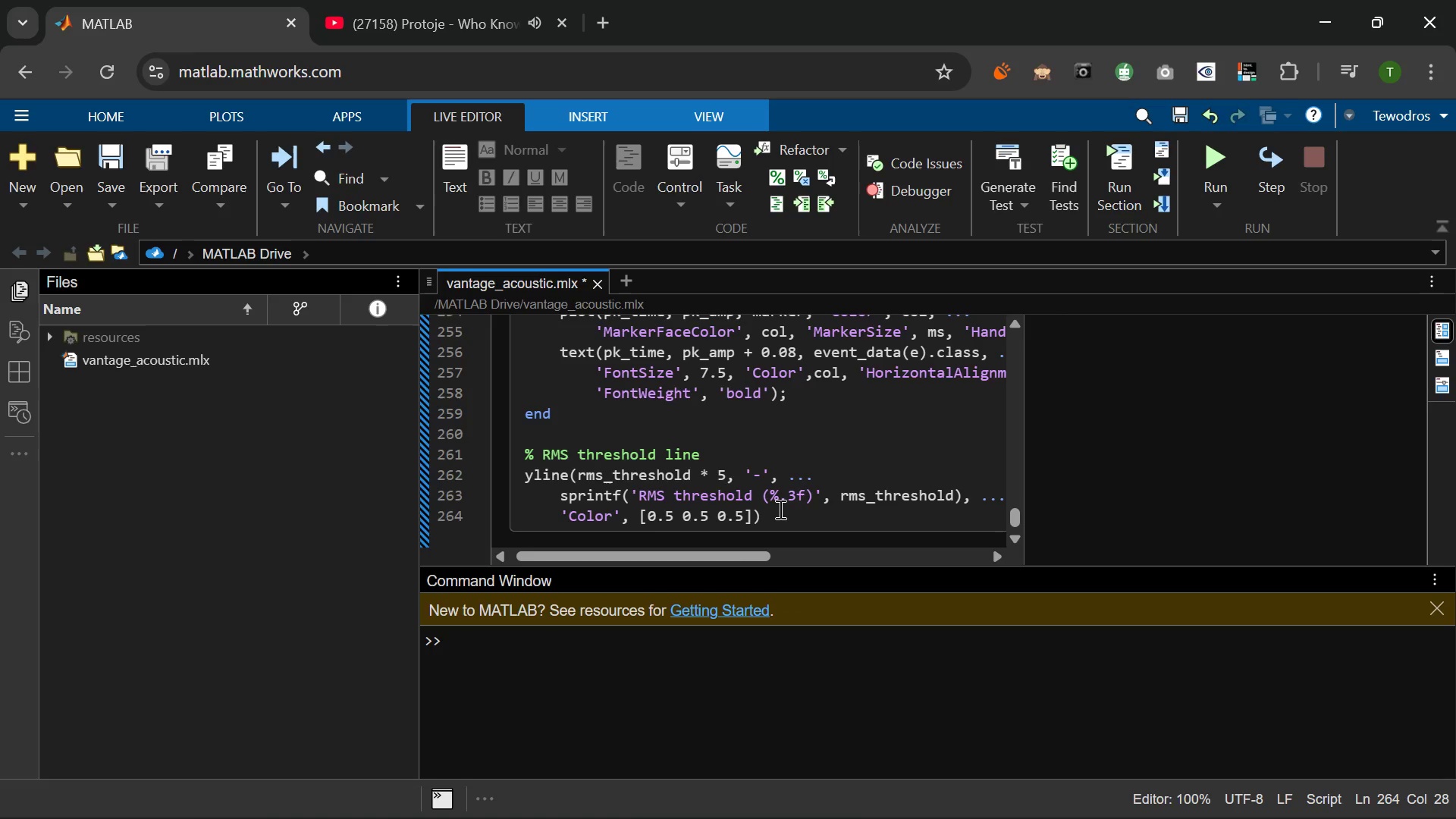 
wait(7.64)
 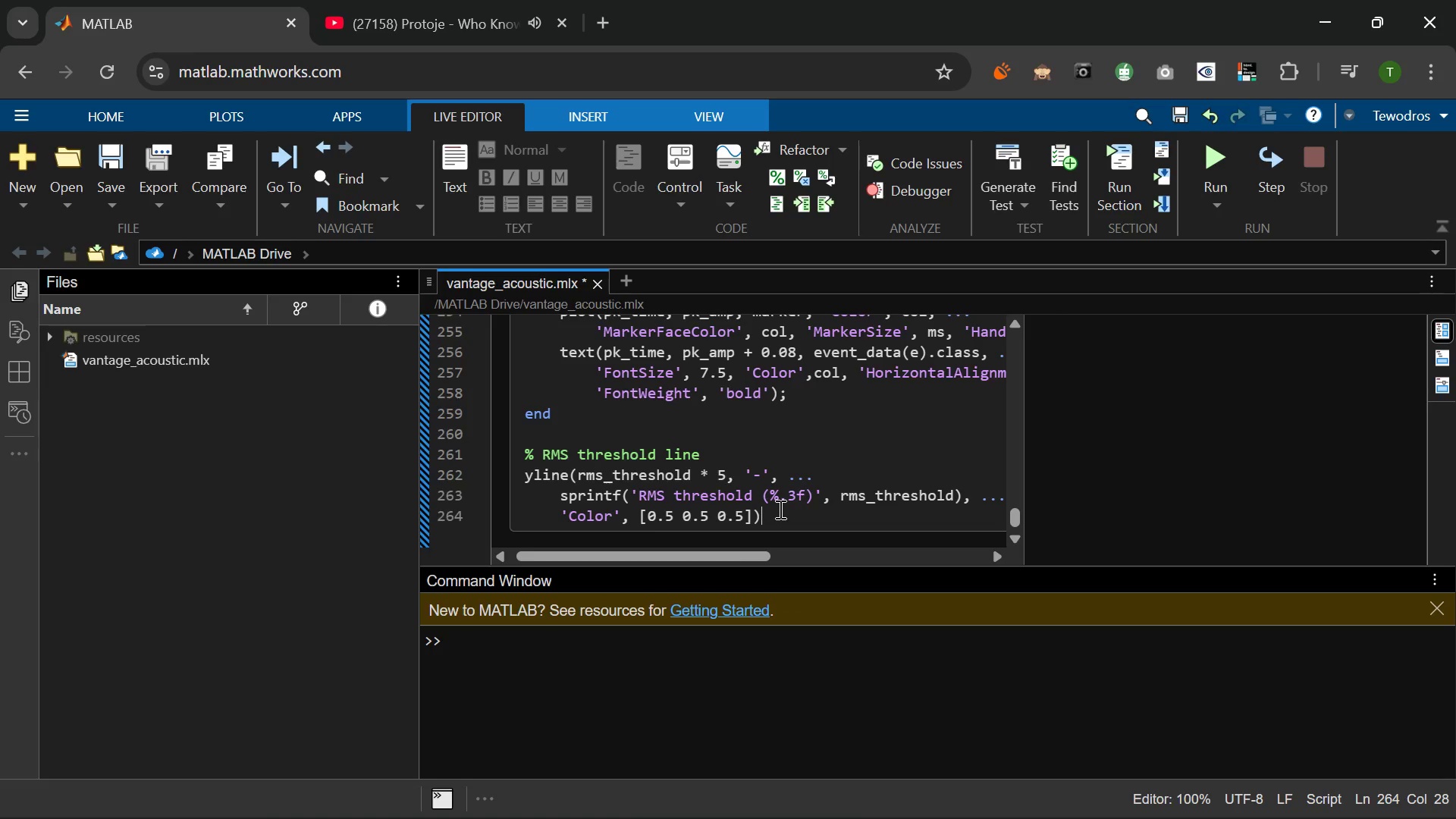 
key(ArrowLeft)
 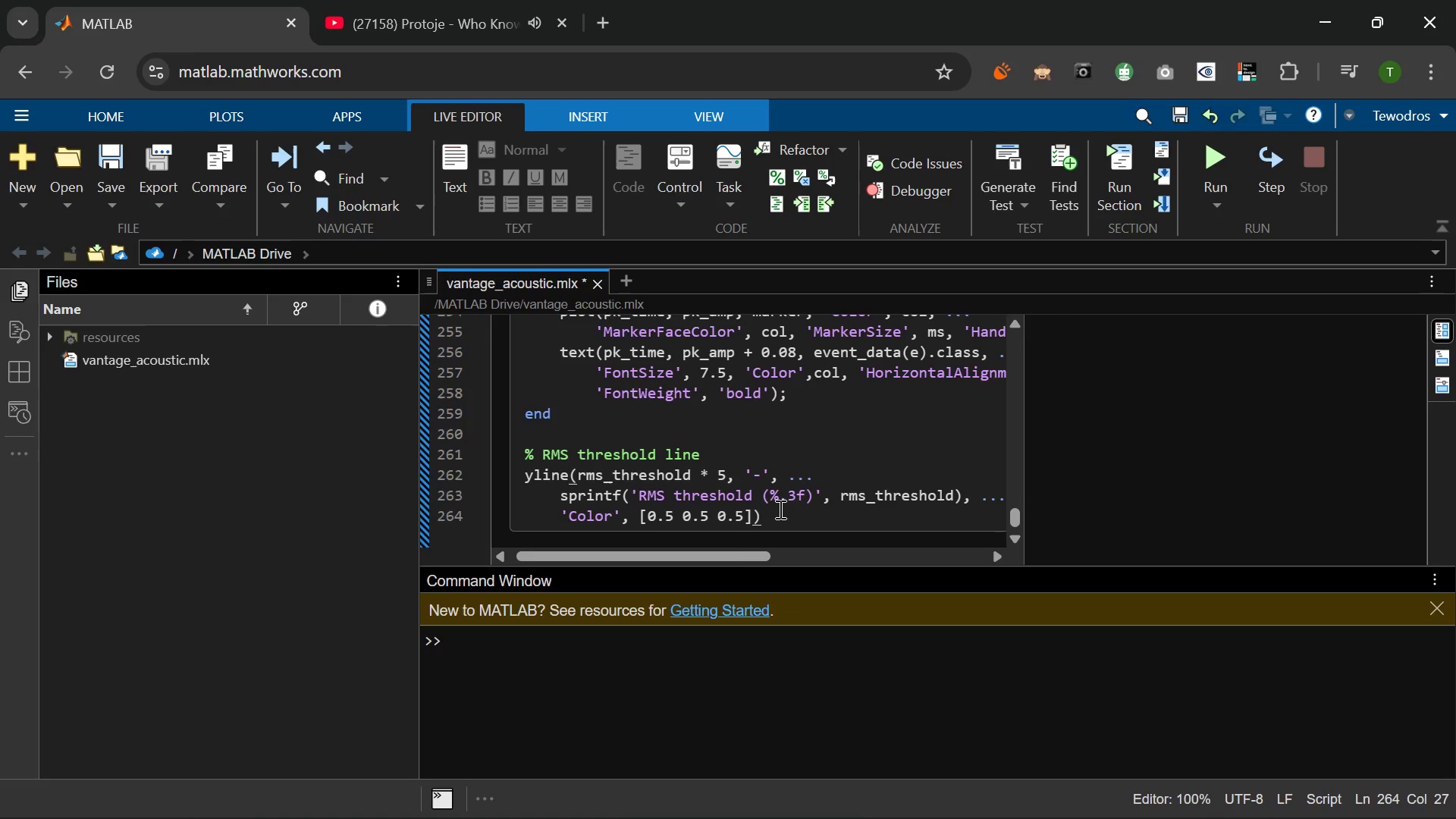 
key(Comma)
 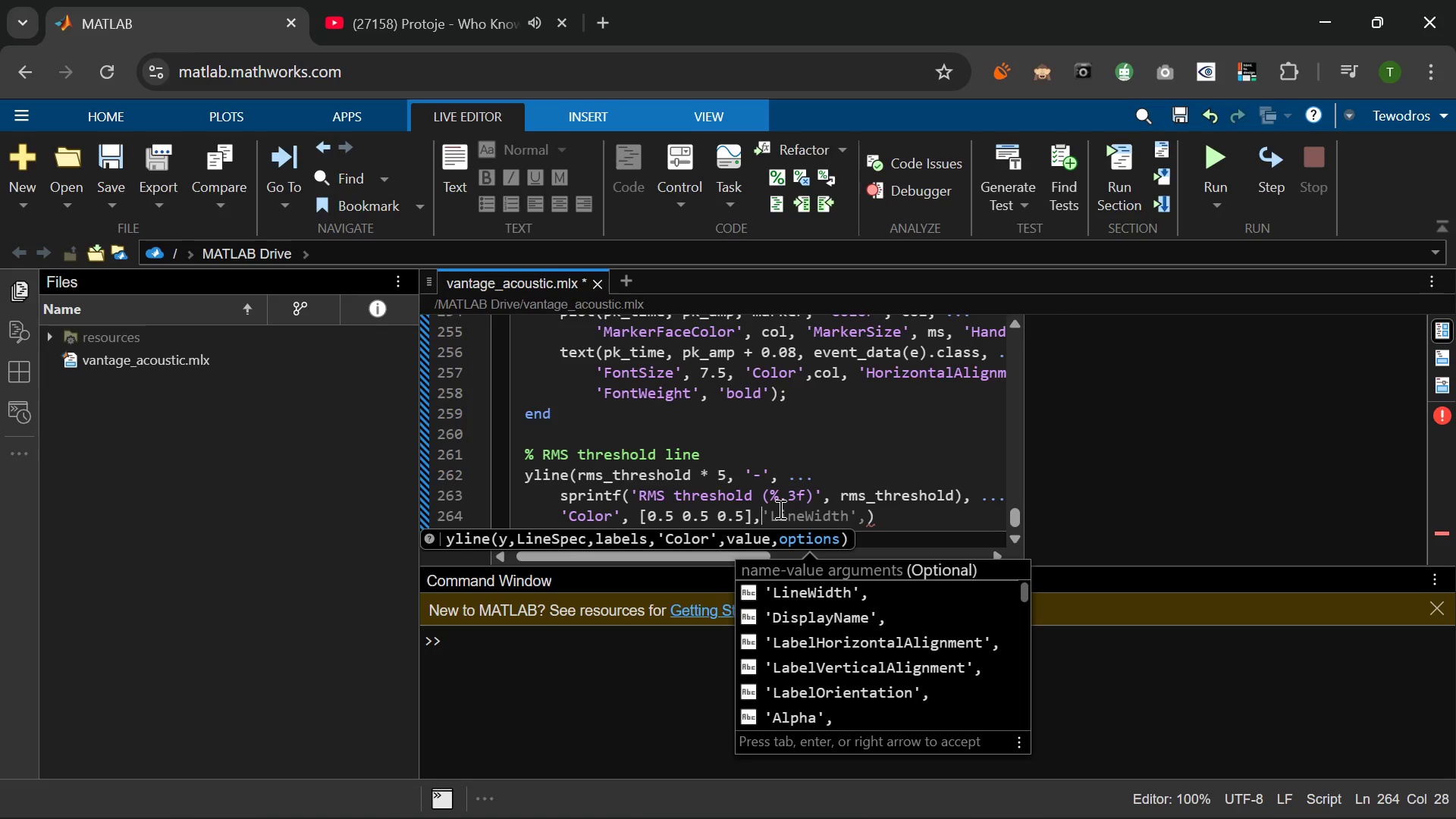 
key(Space)
 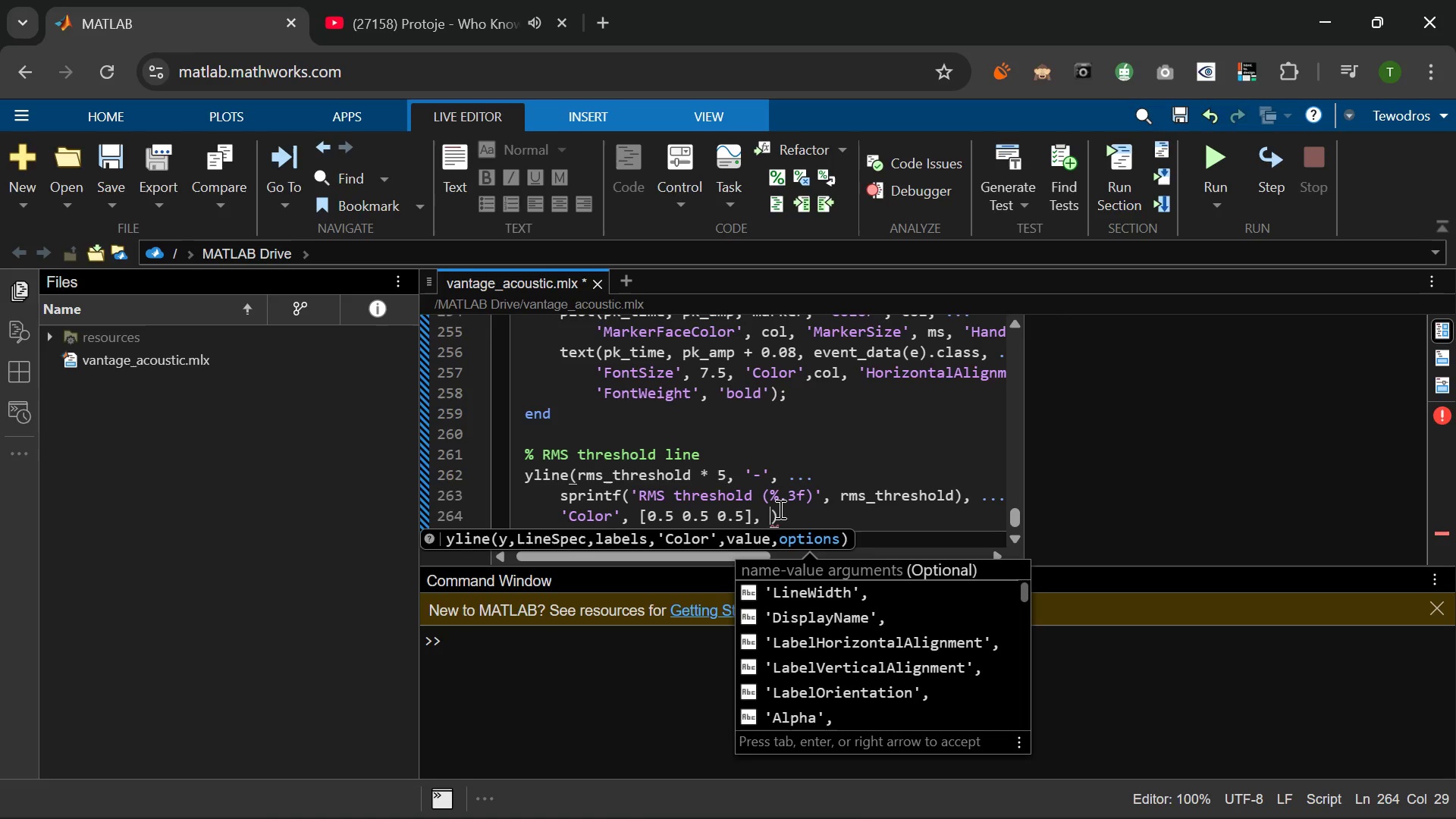 
key(Quote)
 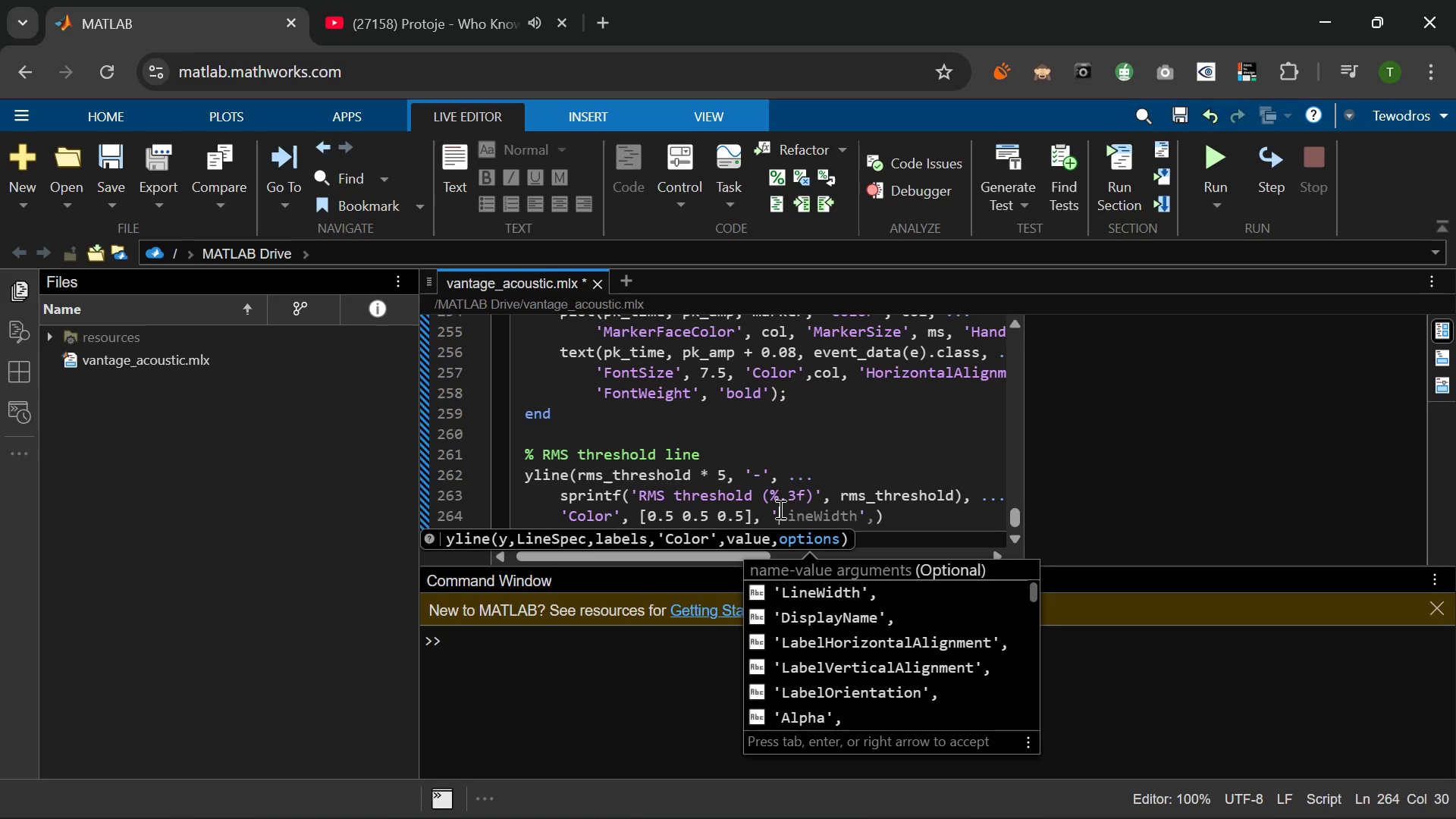 
key(Shift+K)
 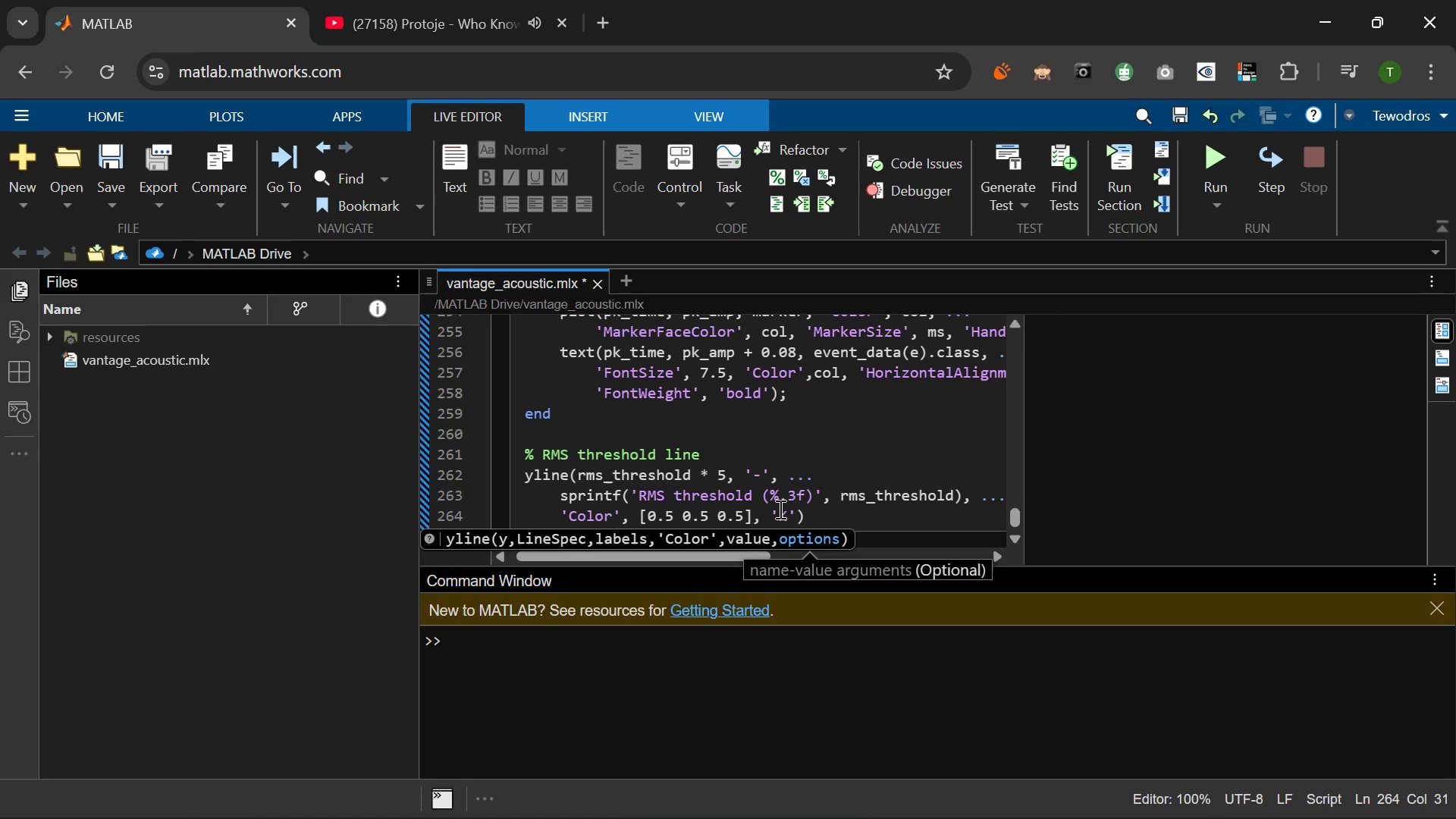 
key(Backspace)
 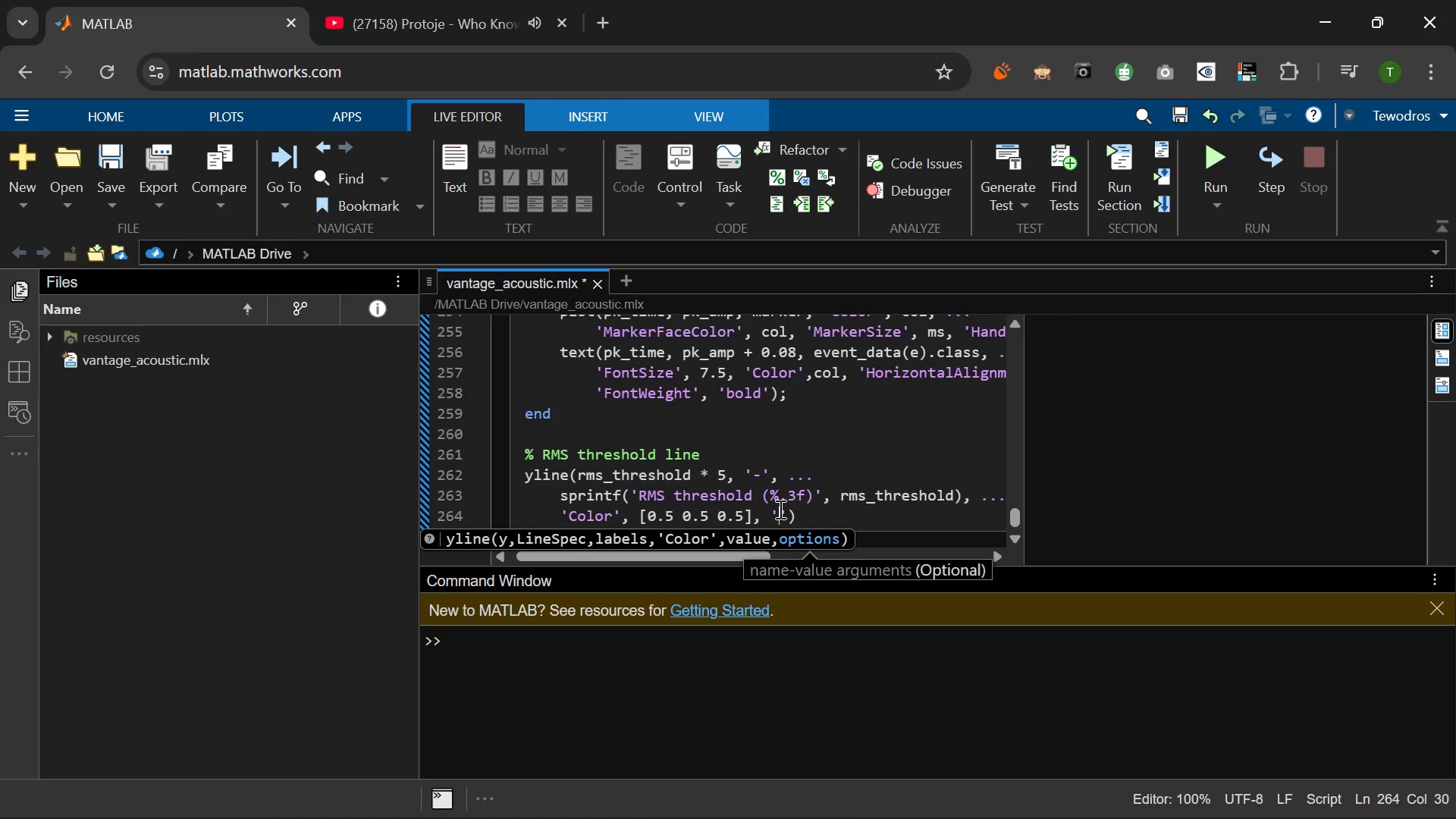 
key(Shift+L)
 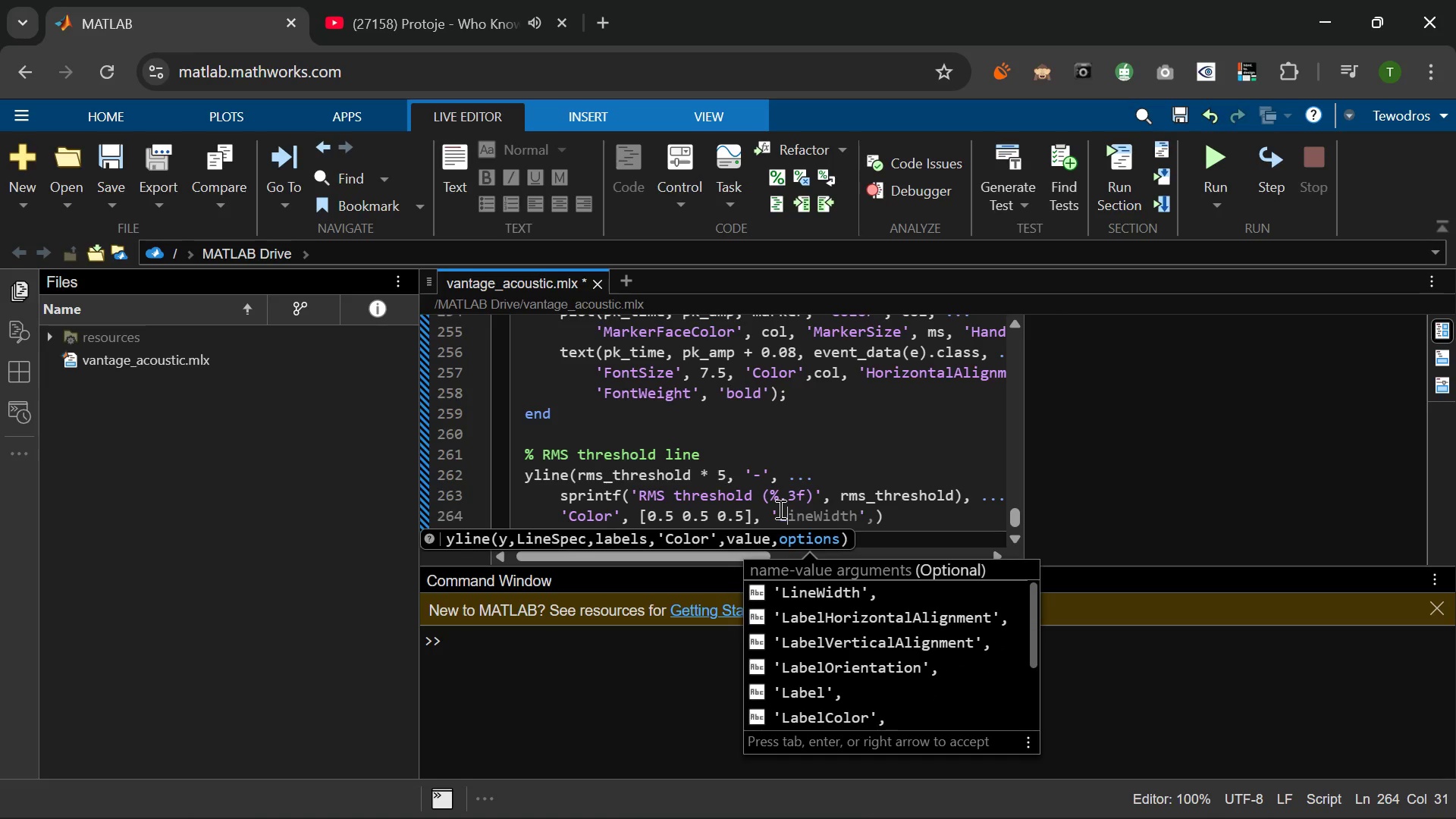 
key(Tab)
 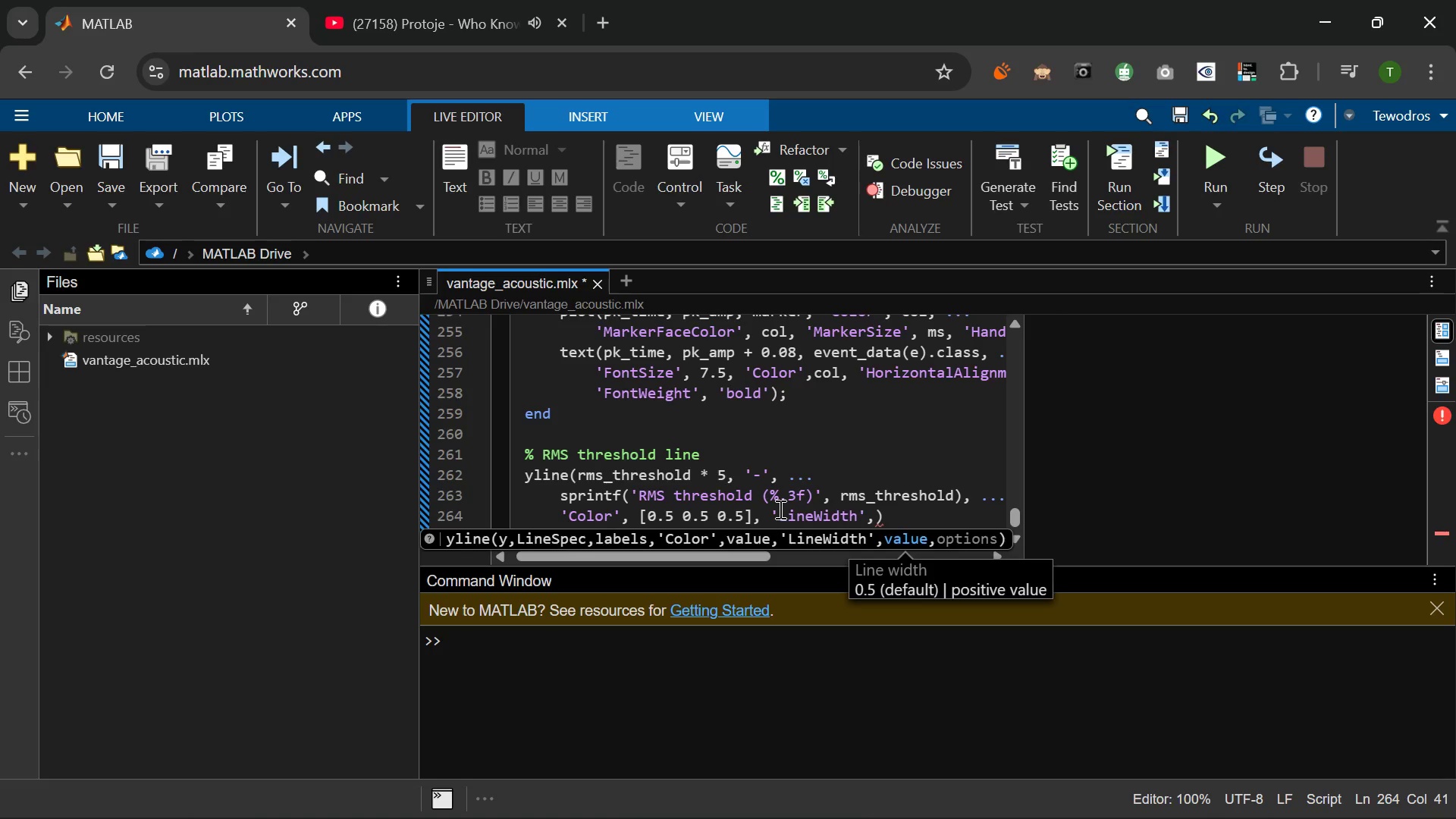 
type( 1.0, 'Ha)
key(Tab)
 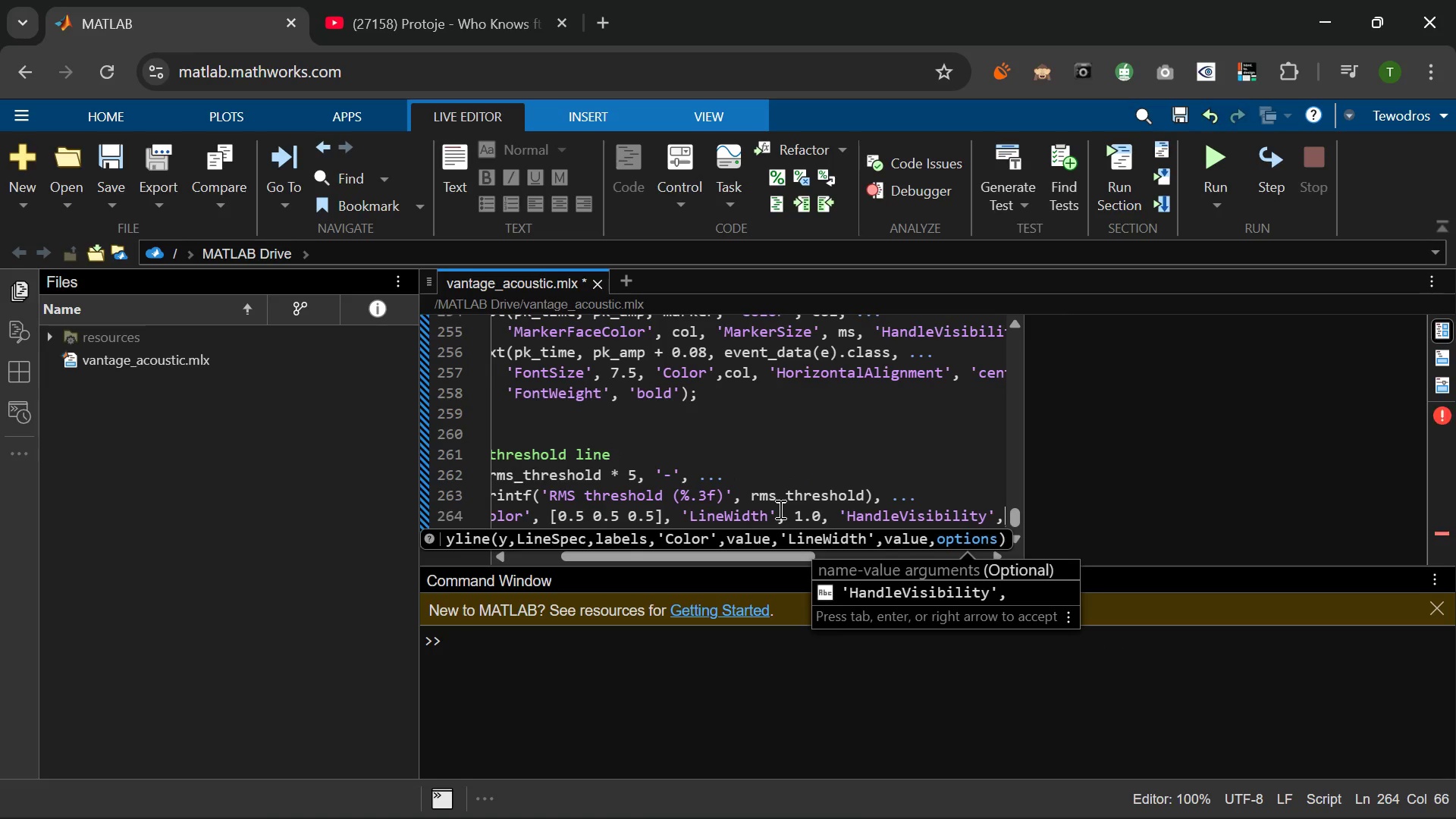 
wait(6.08)
 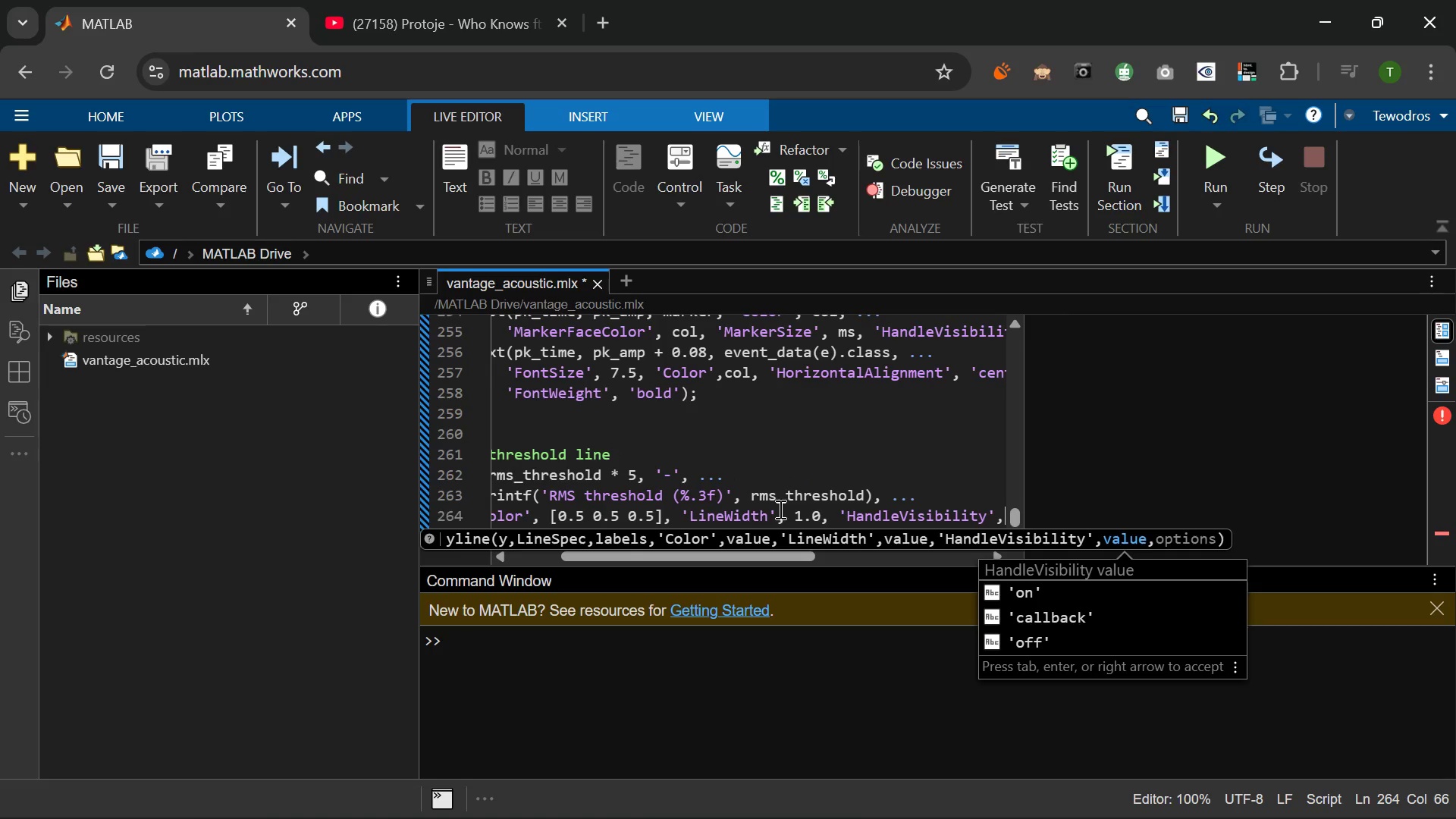 
type( 'od)
key(Backspace)
type(ff)
 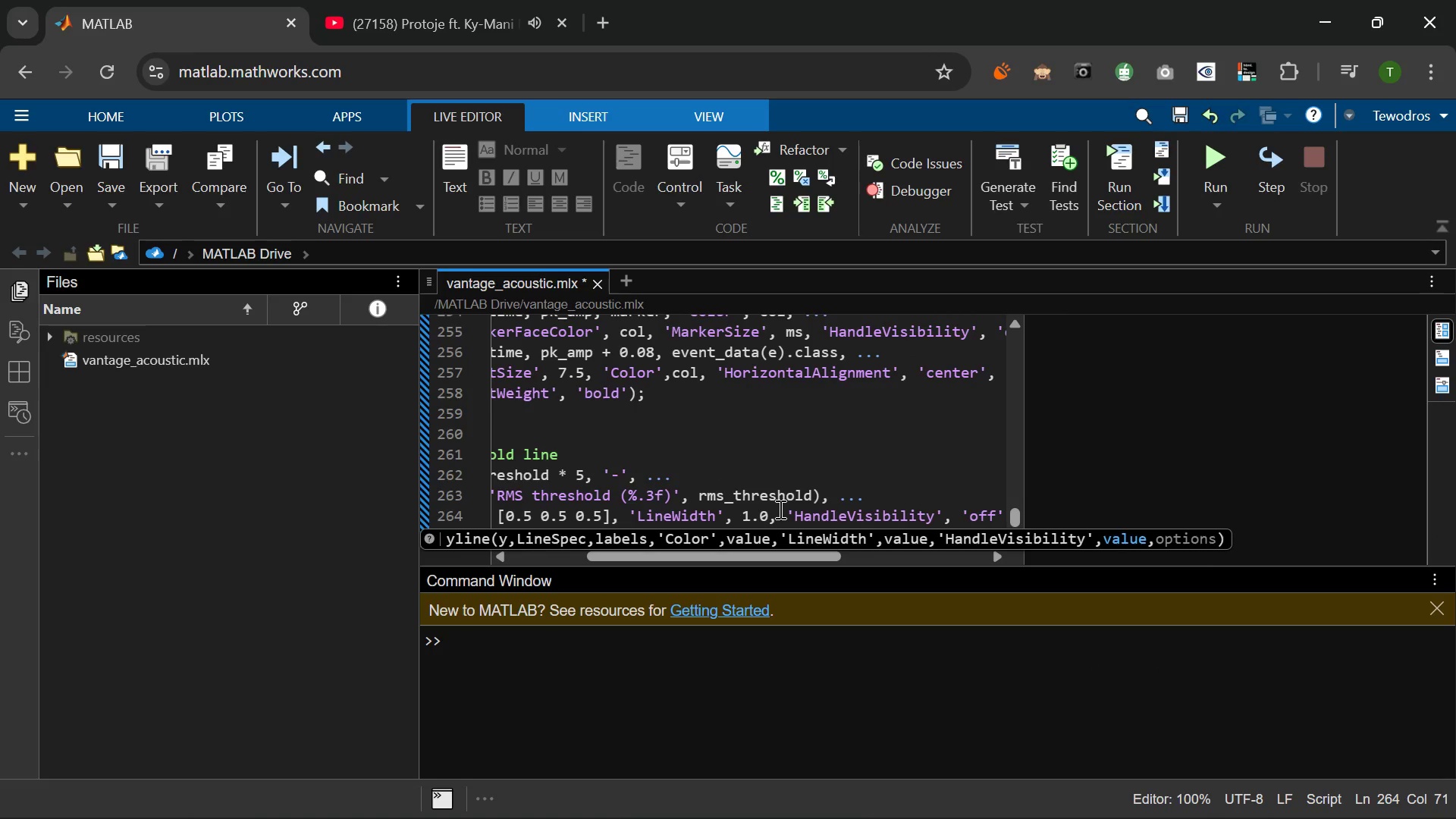 
key(ArrowRight)
 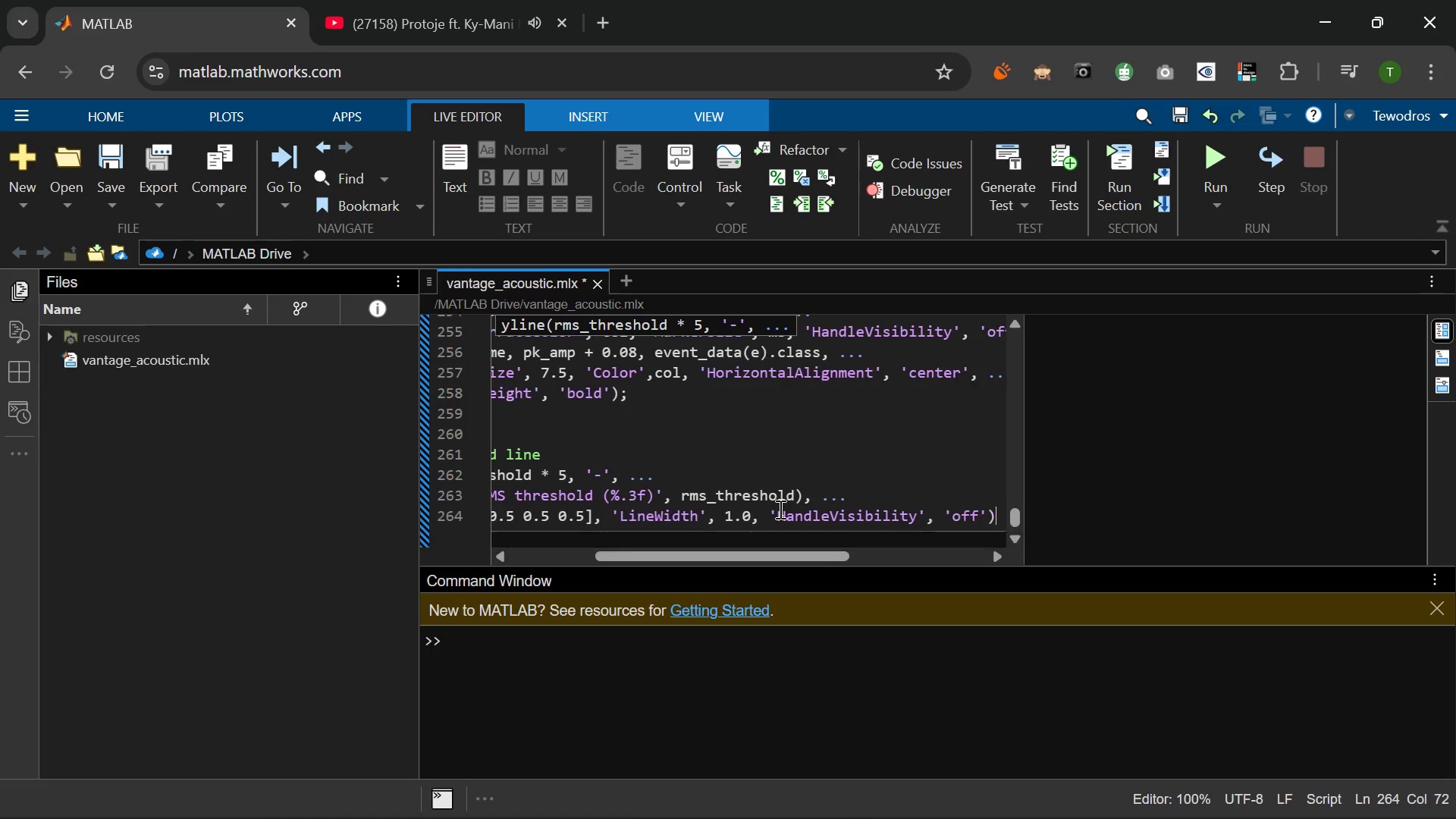 
key(ArrowRight)
 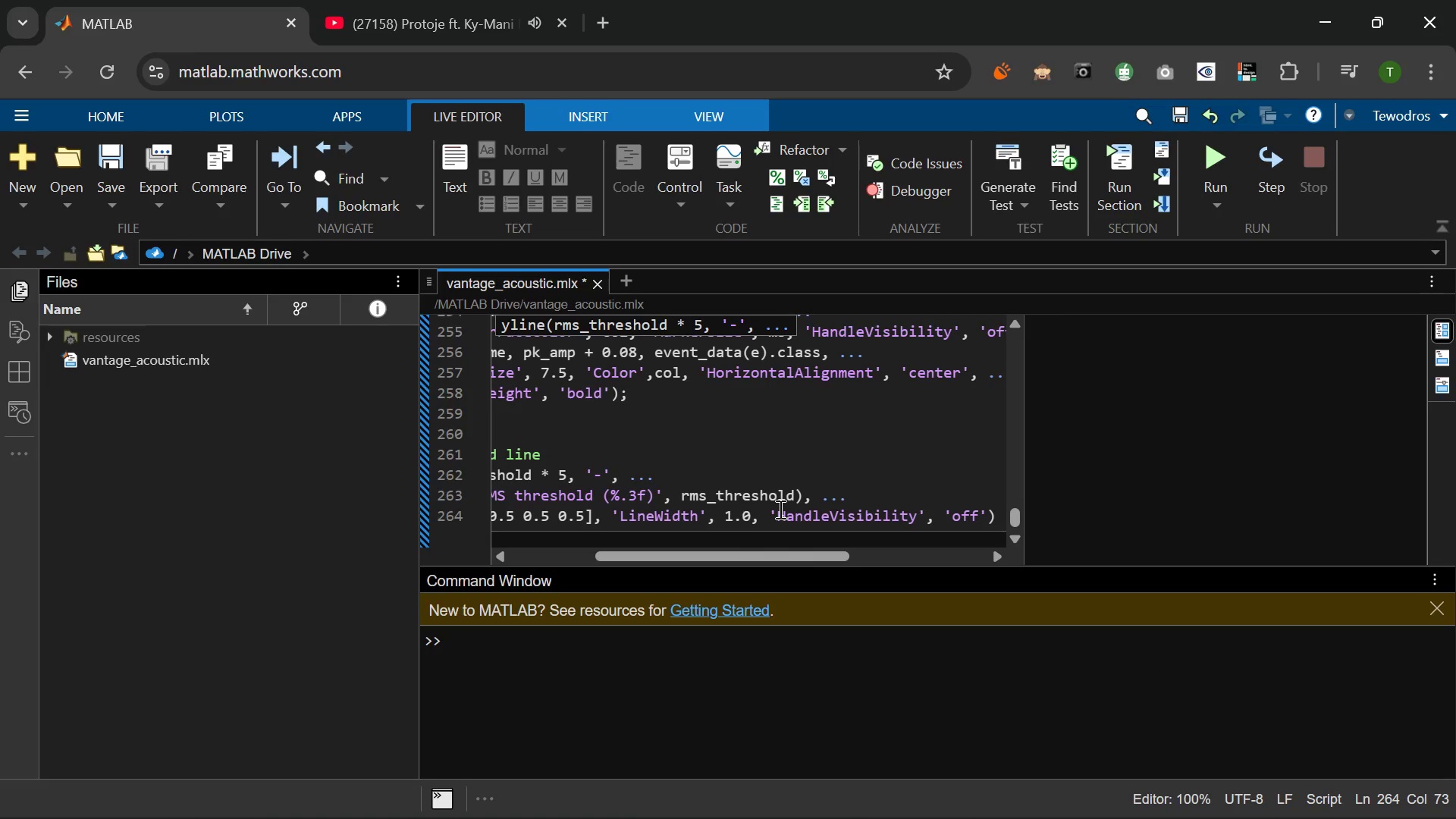 
key(Semicolon)
 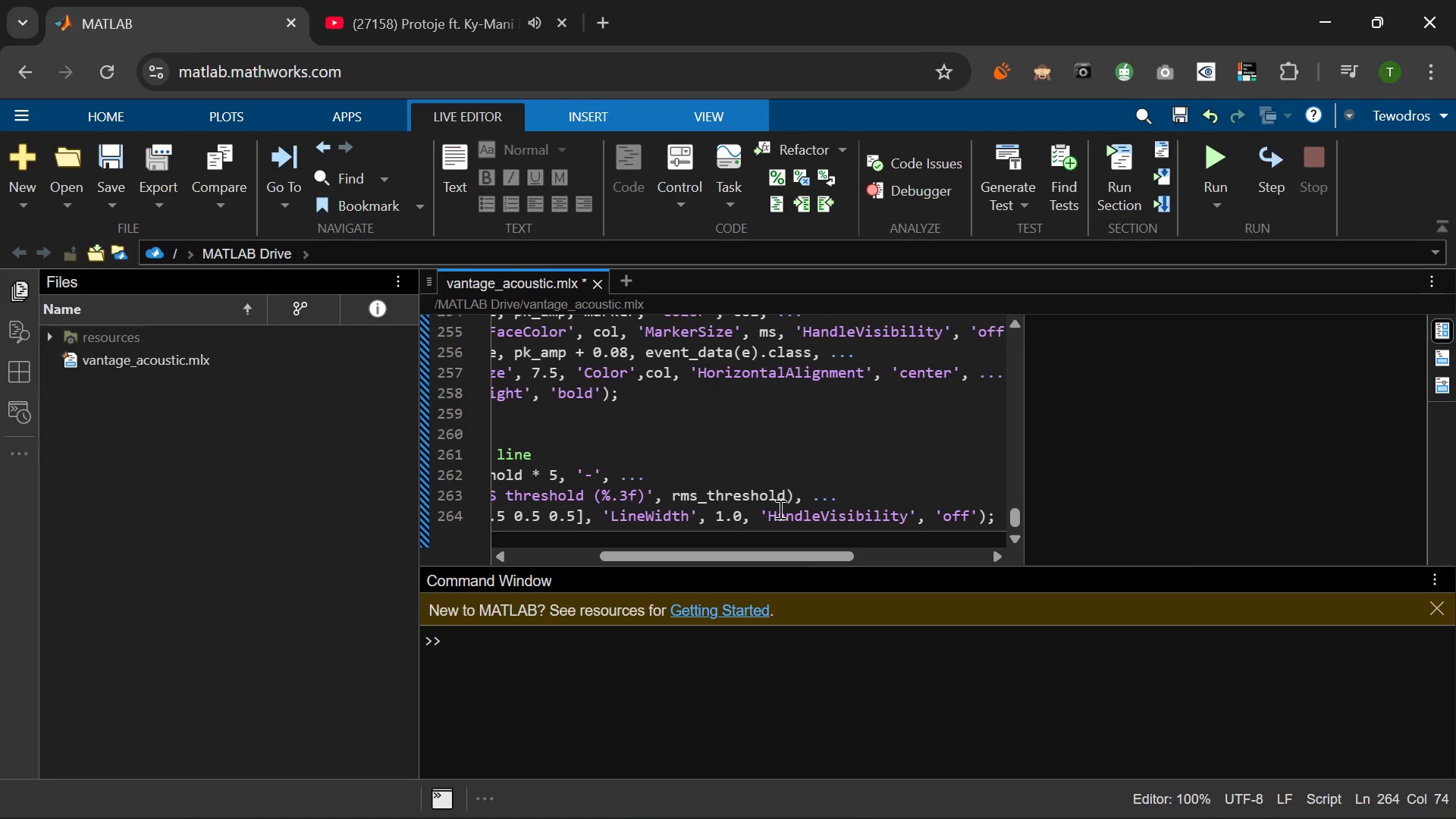 
key(Enter)
 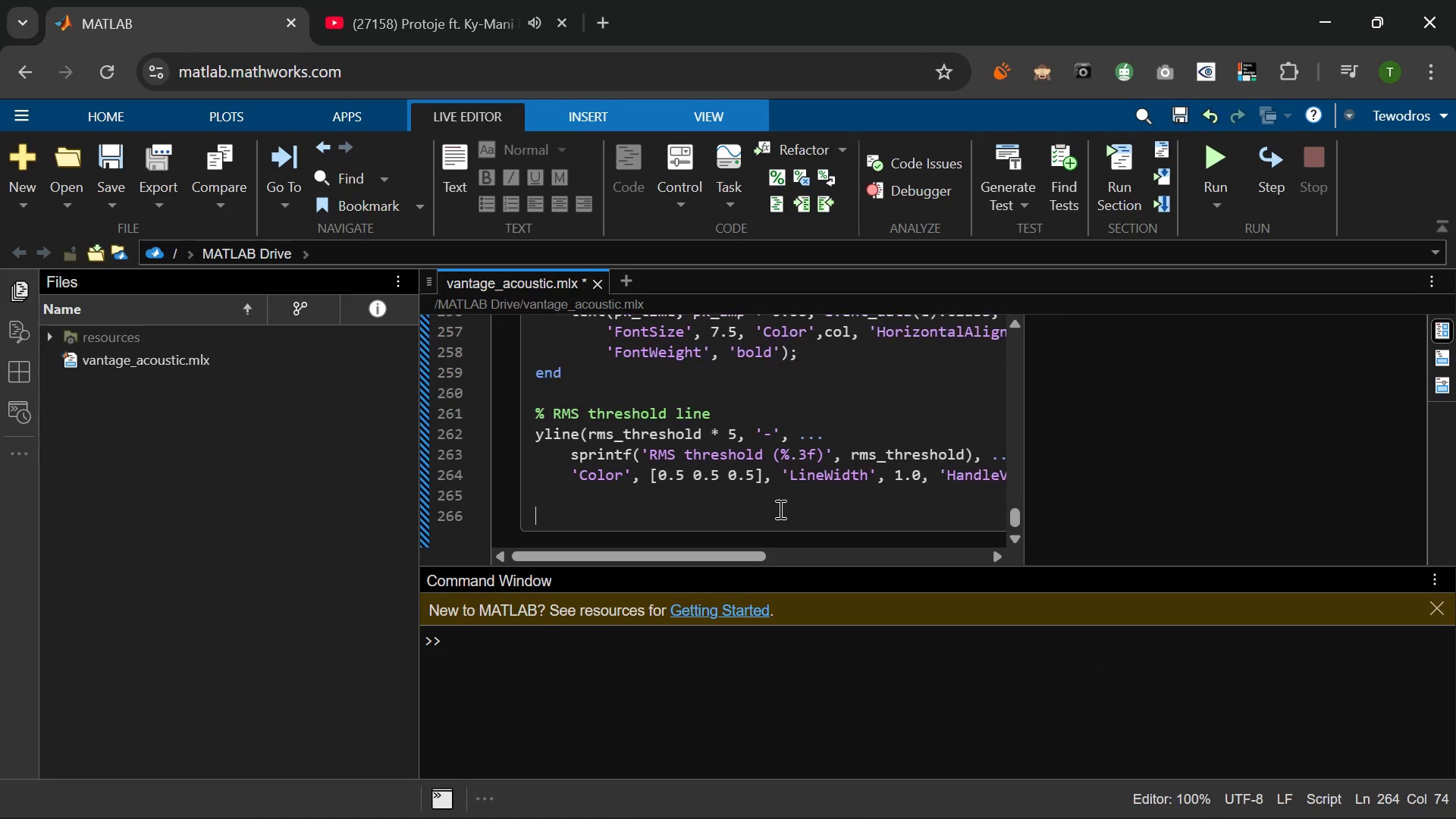 
key(Enter)
 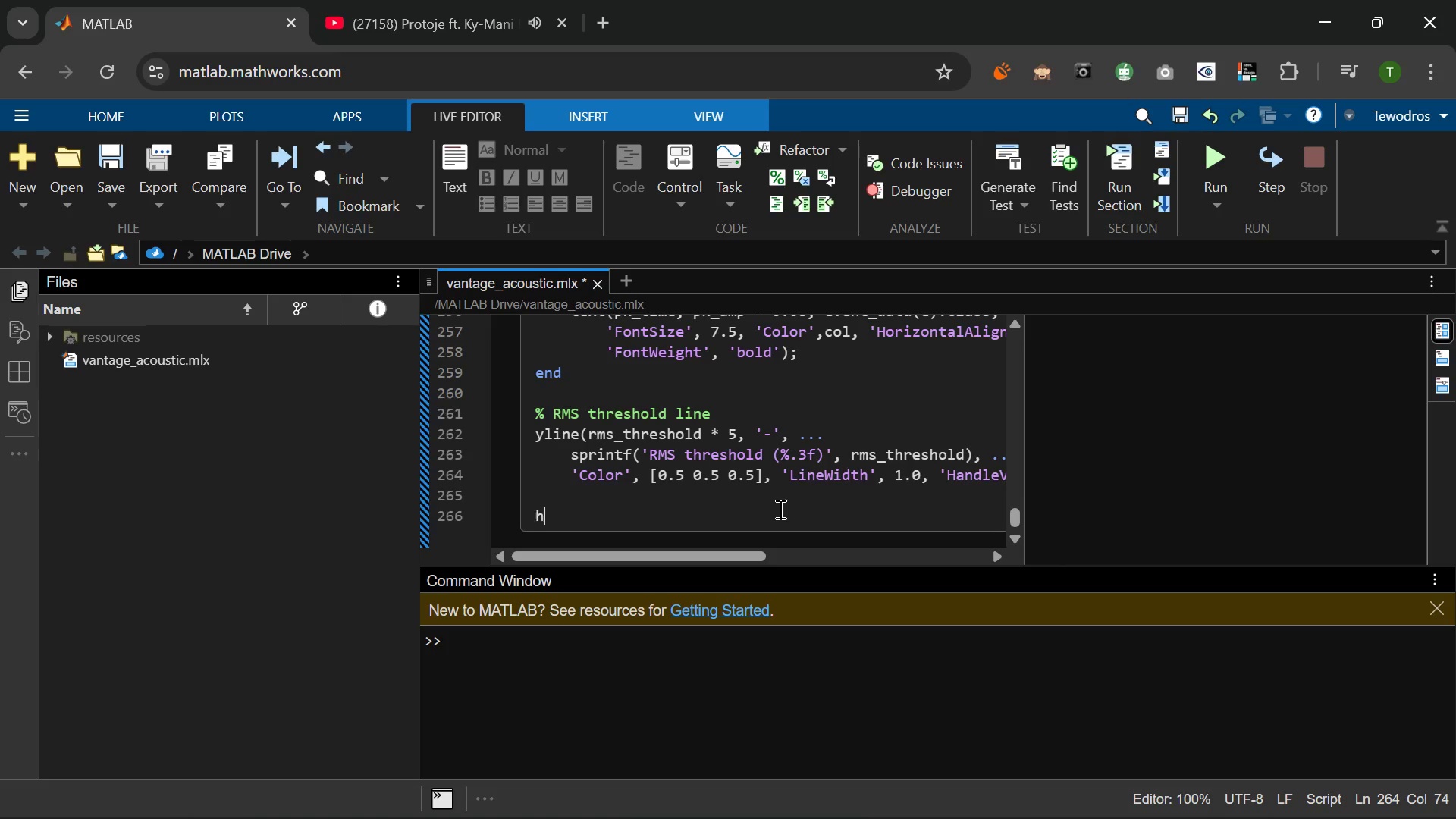 
type(hold off;)
 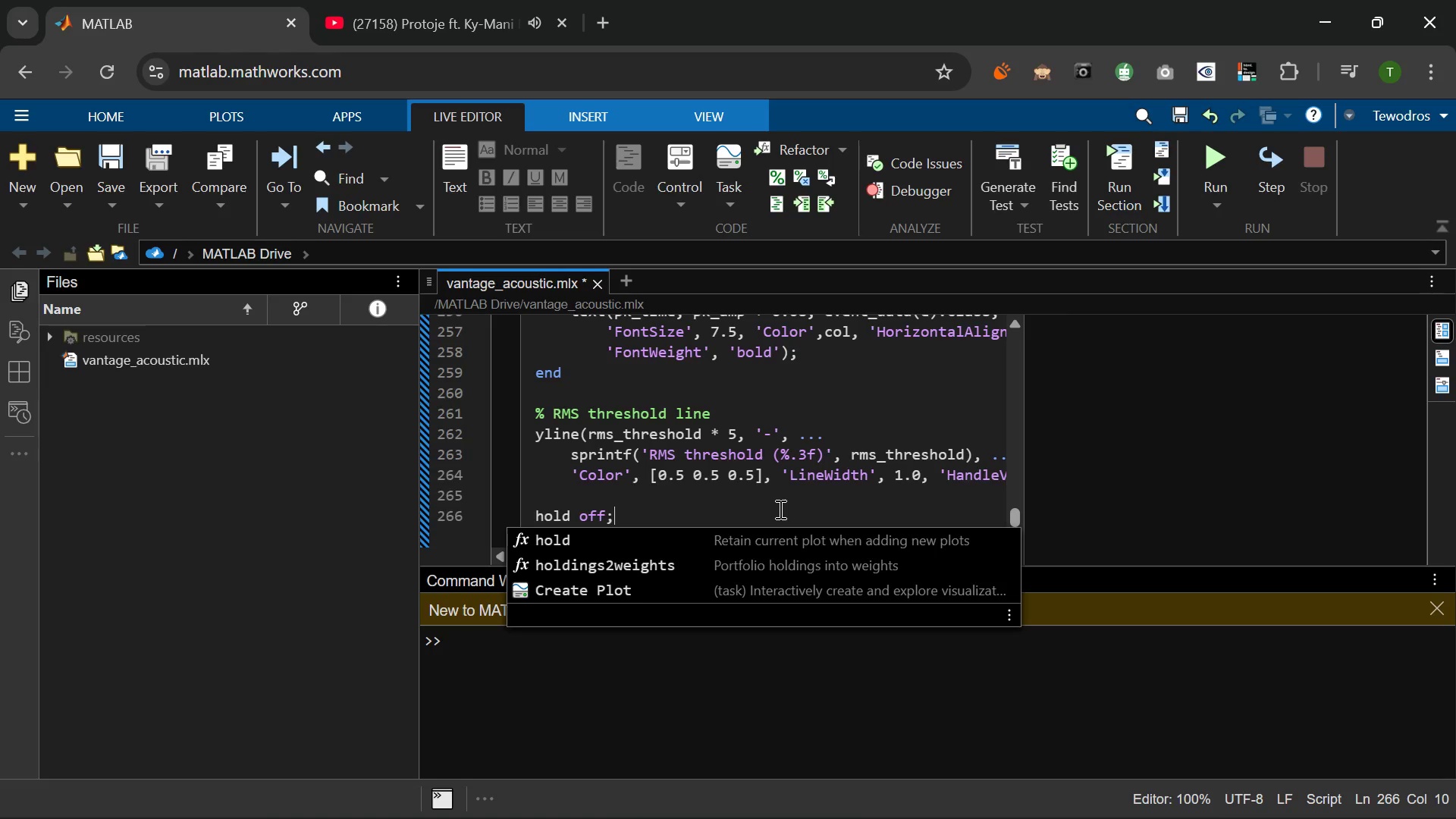 
key(Enter)
 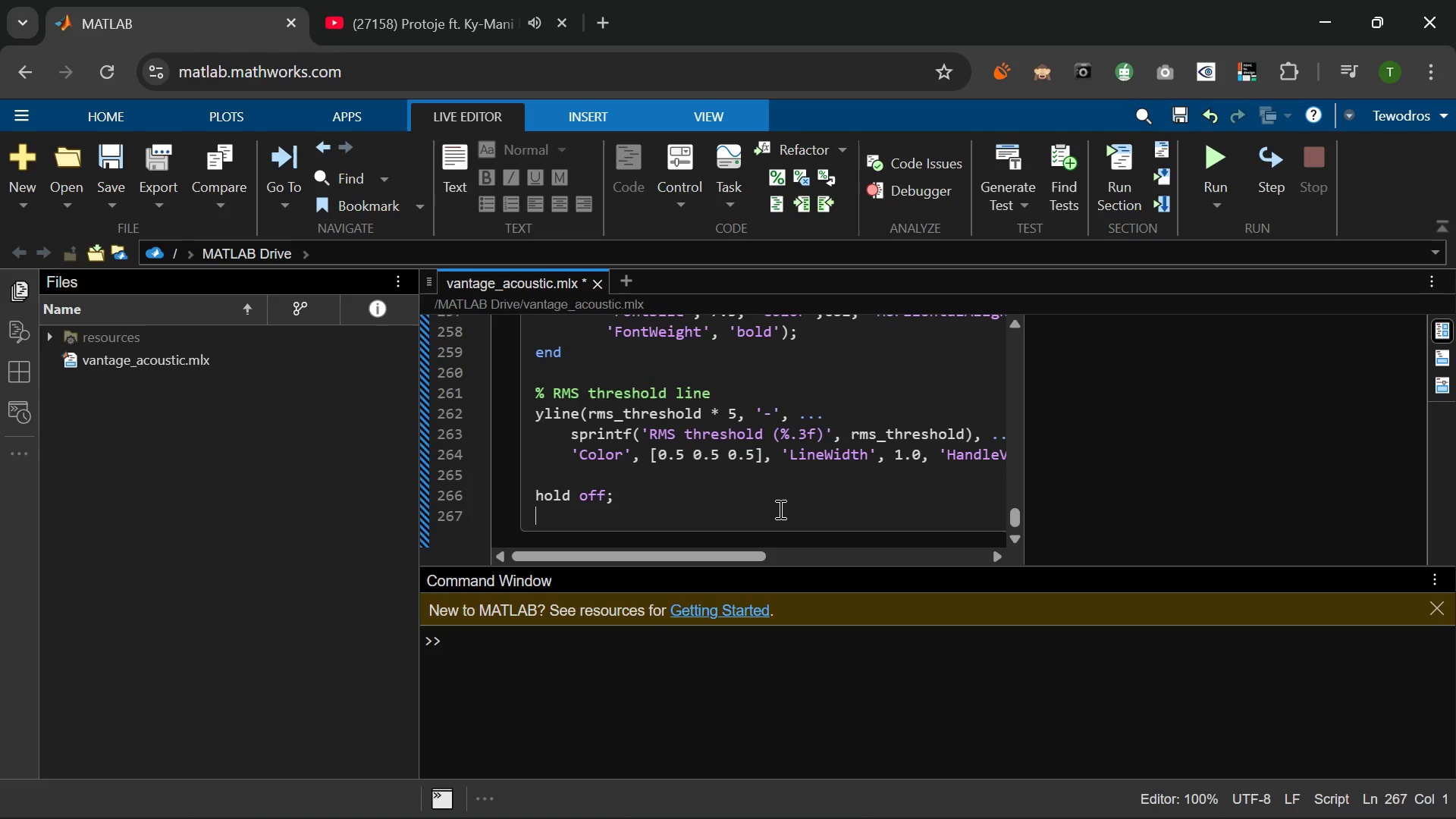 
type(xlabel()
 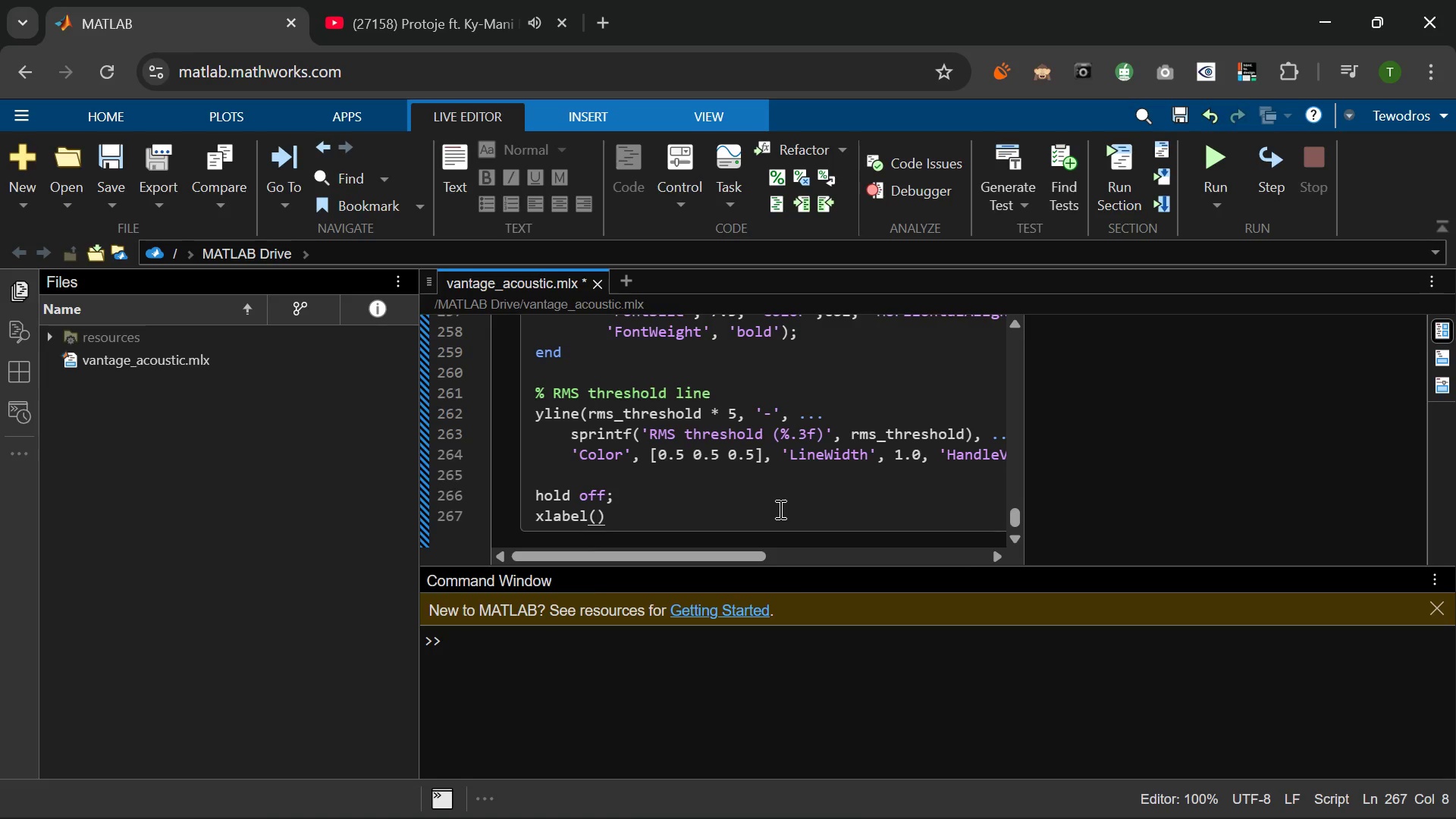 
type('Time(secnds)
 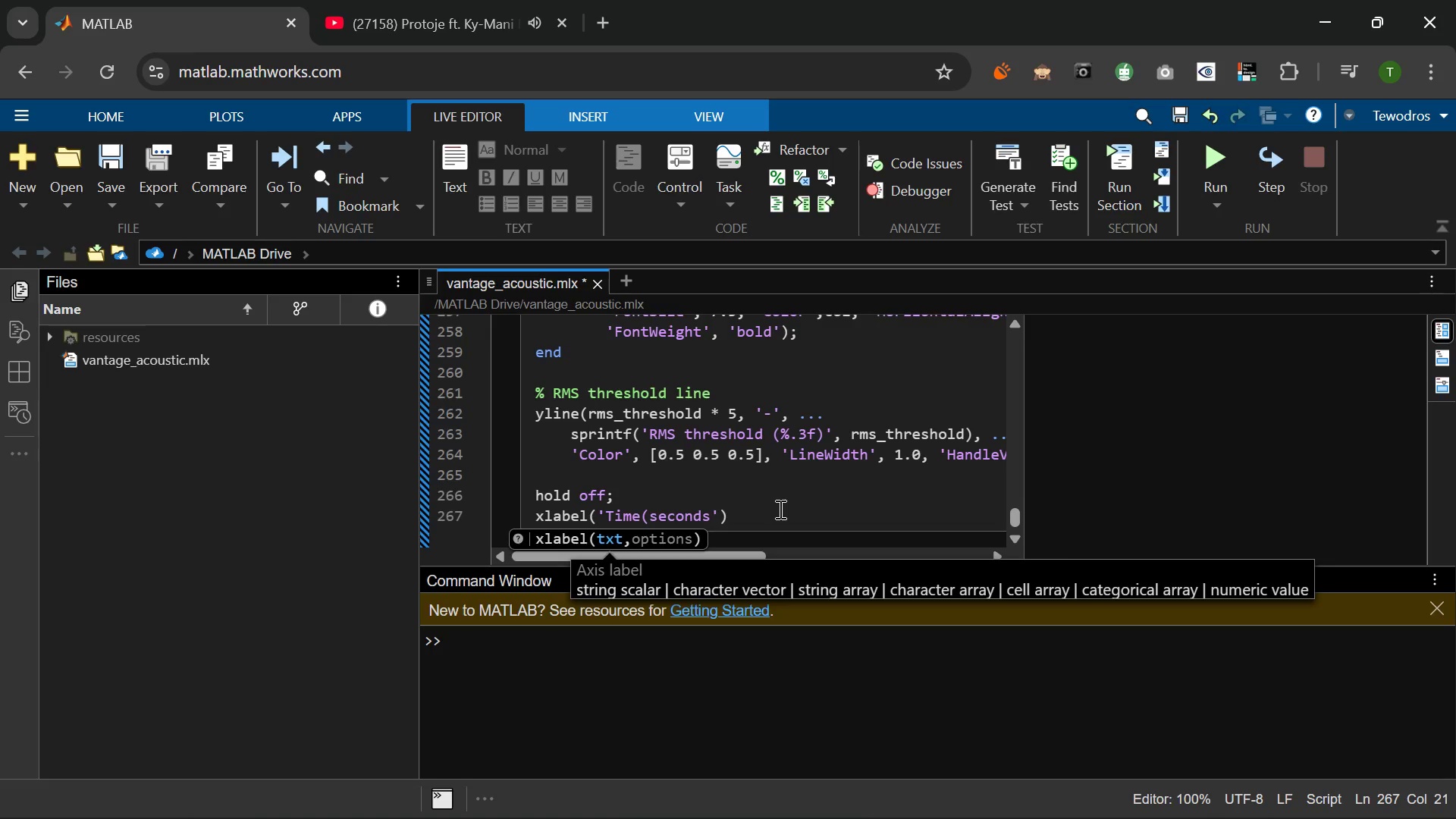 
 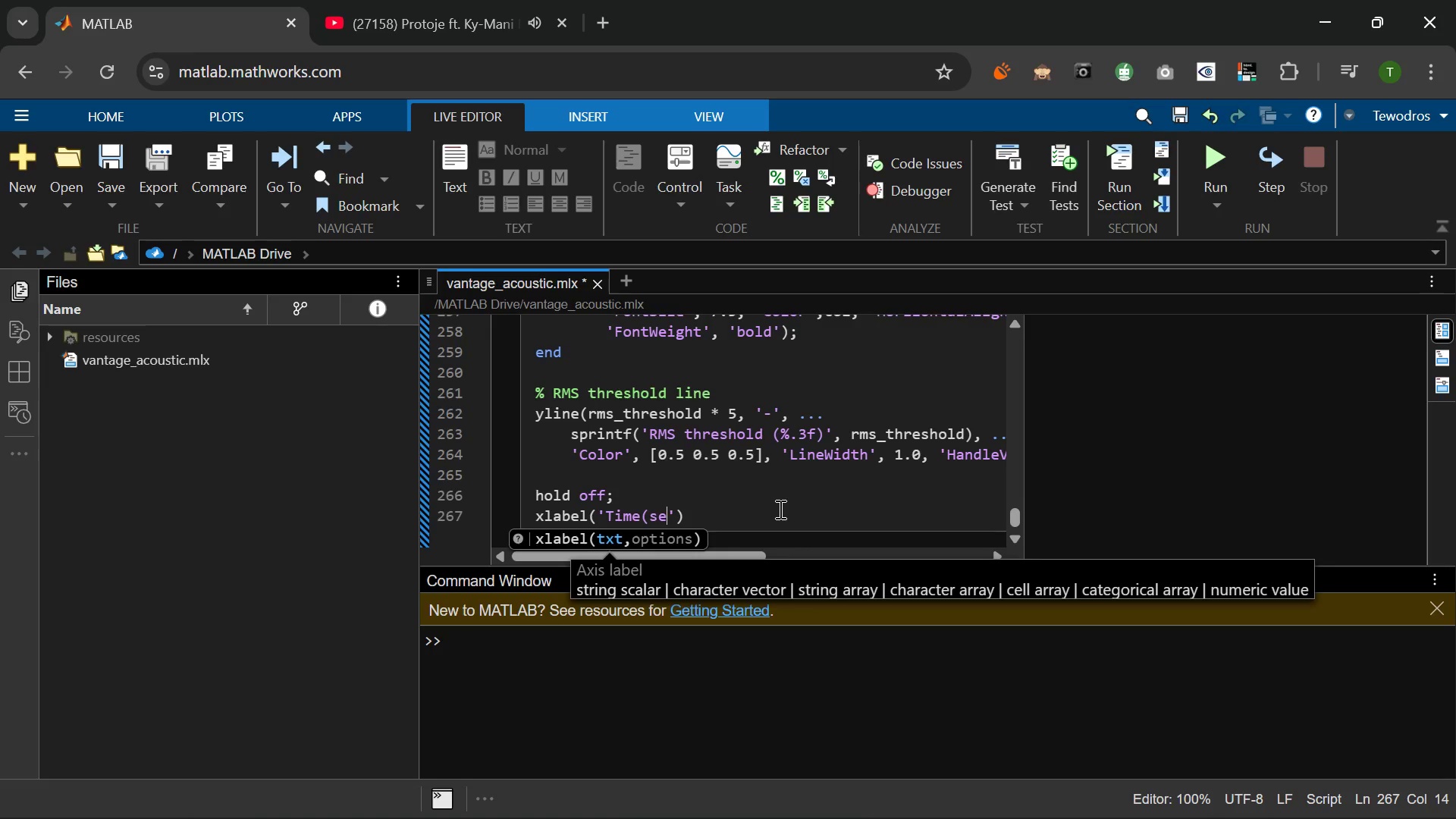 
hold_key(key=O, duration=0.33)
 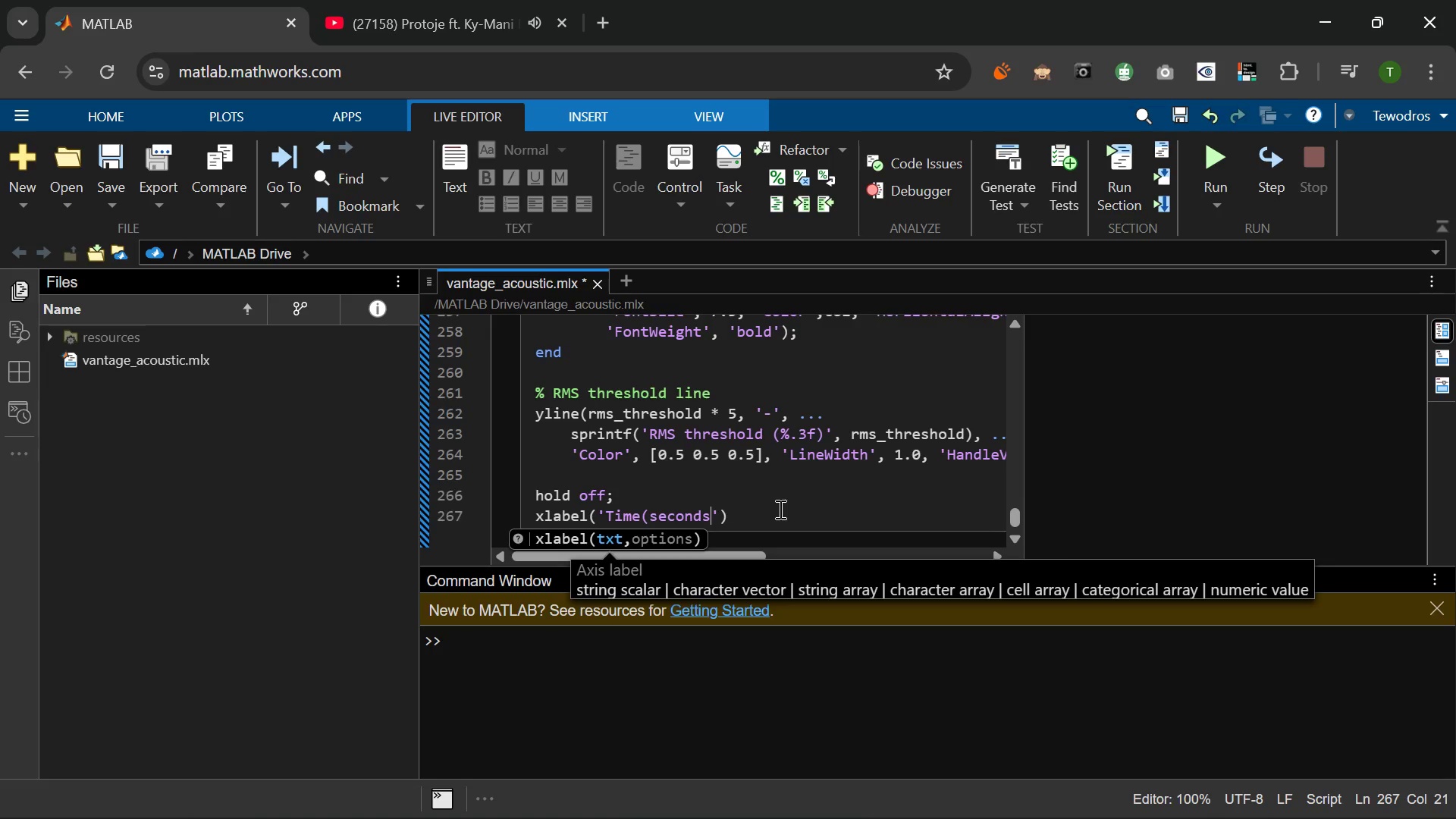 
key(ArrowRight)
 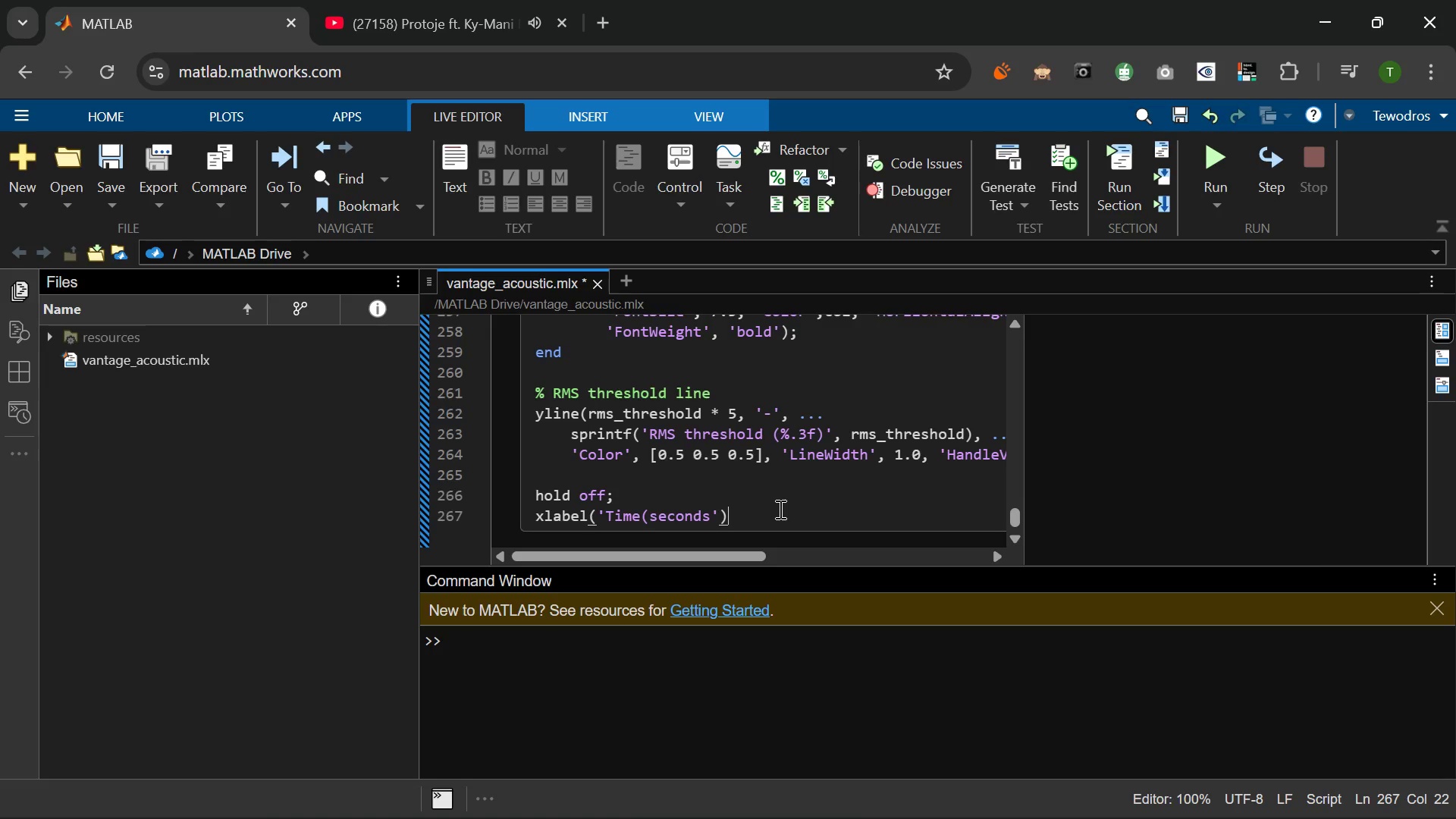 
key(ArrowRight)
 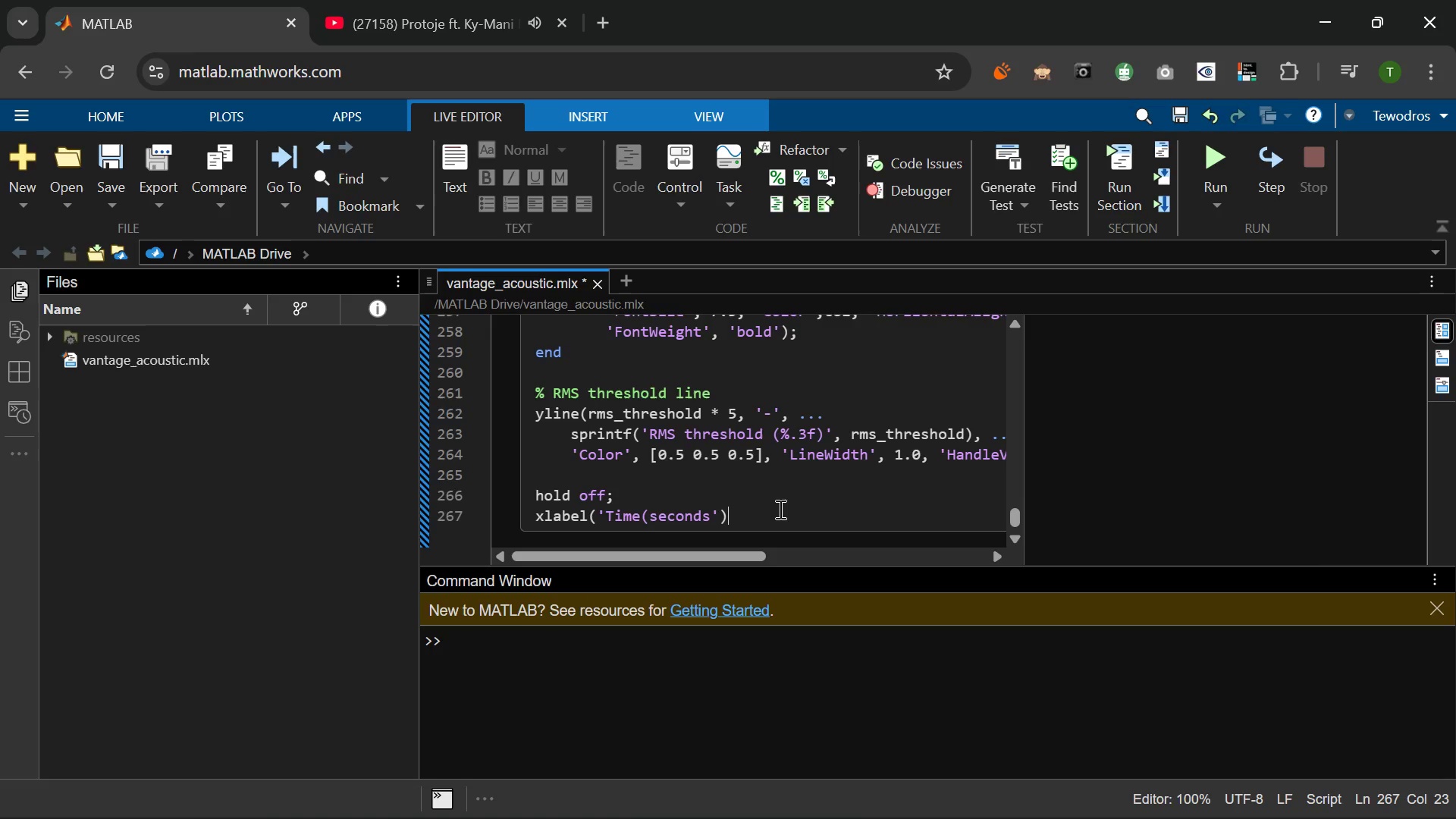 
key(ArrowLeft)
 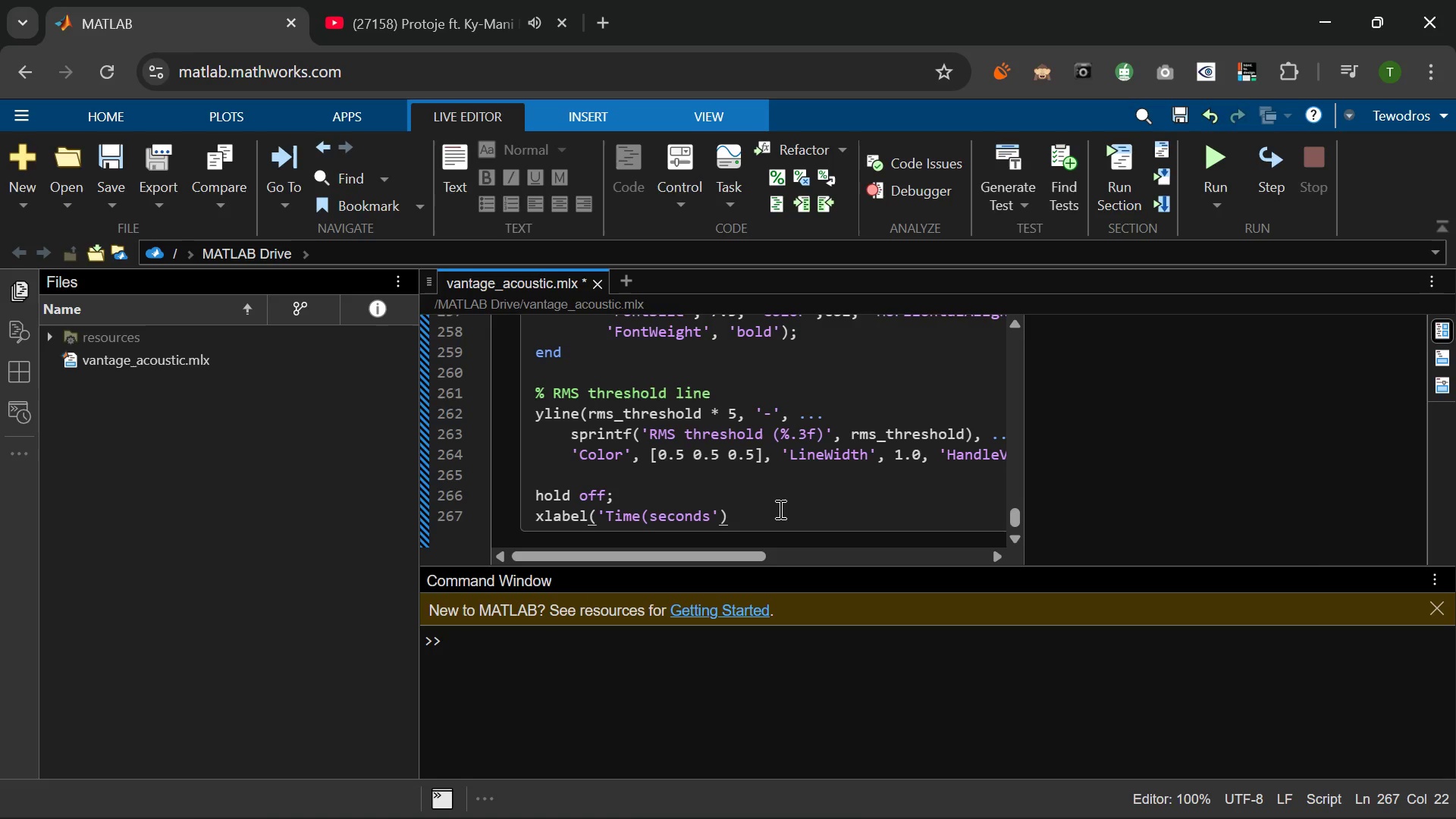 
key(Comma)
 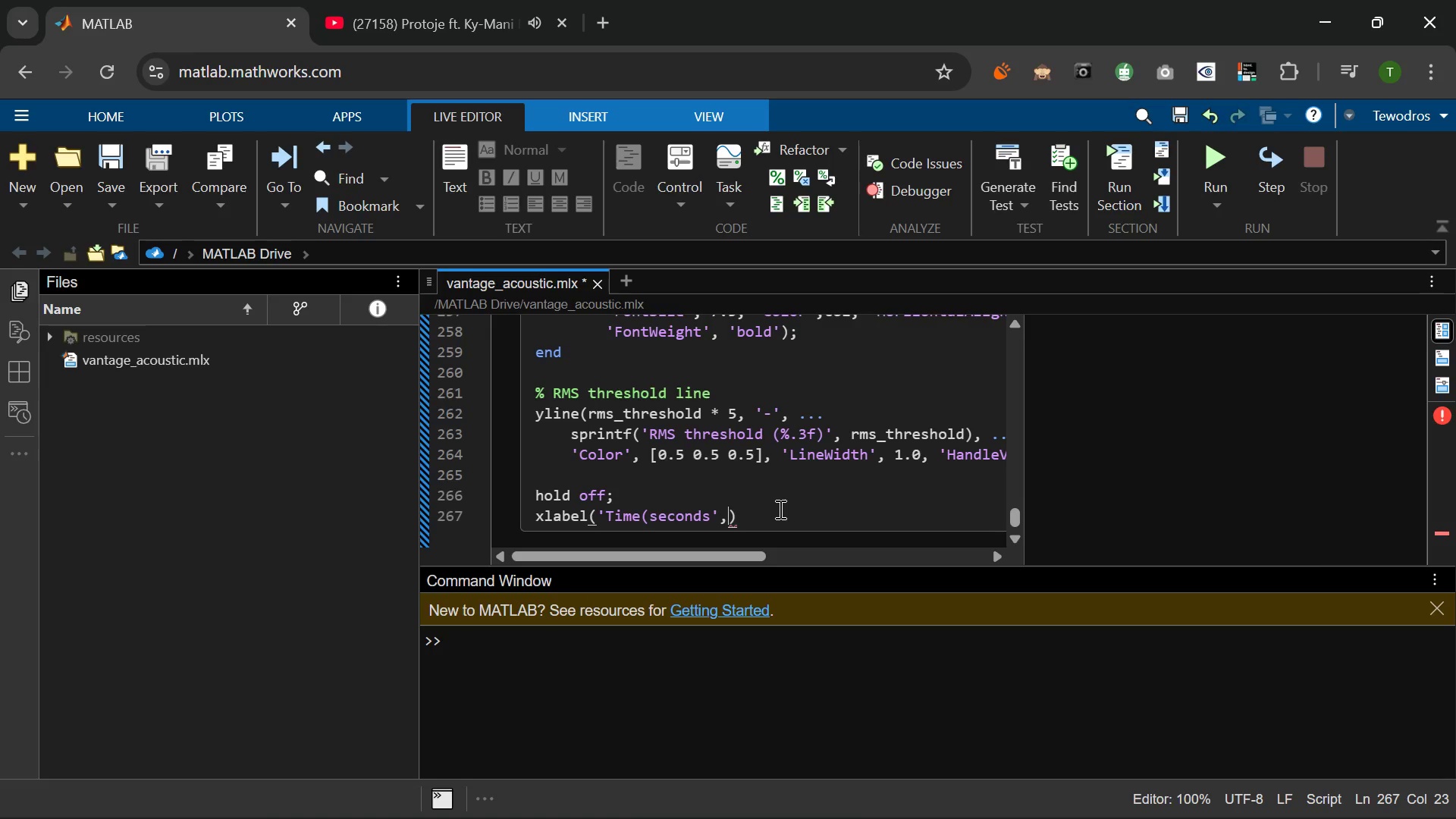 
key(Space)
 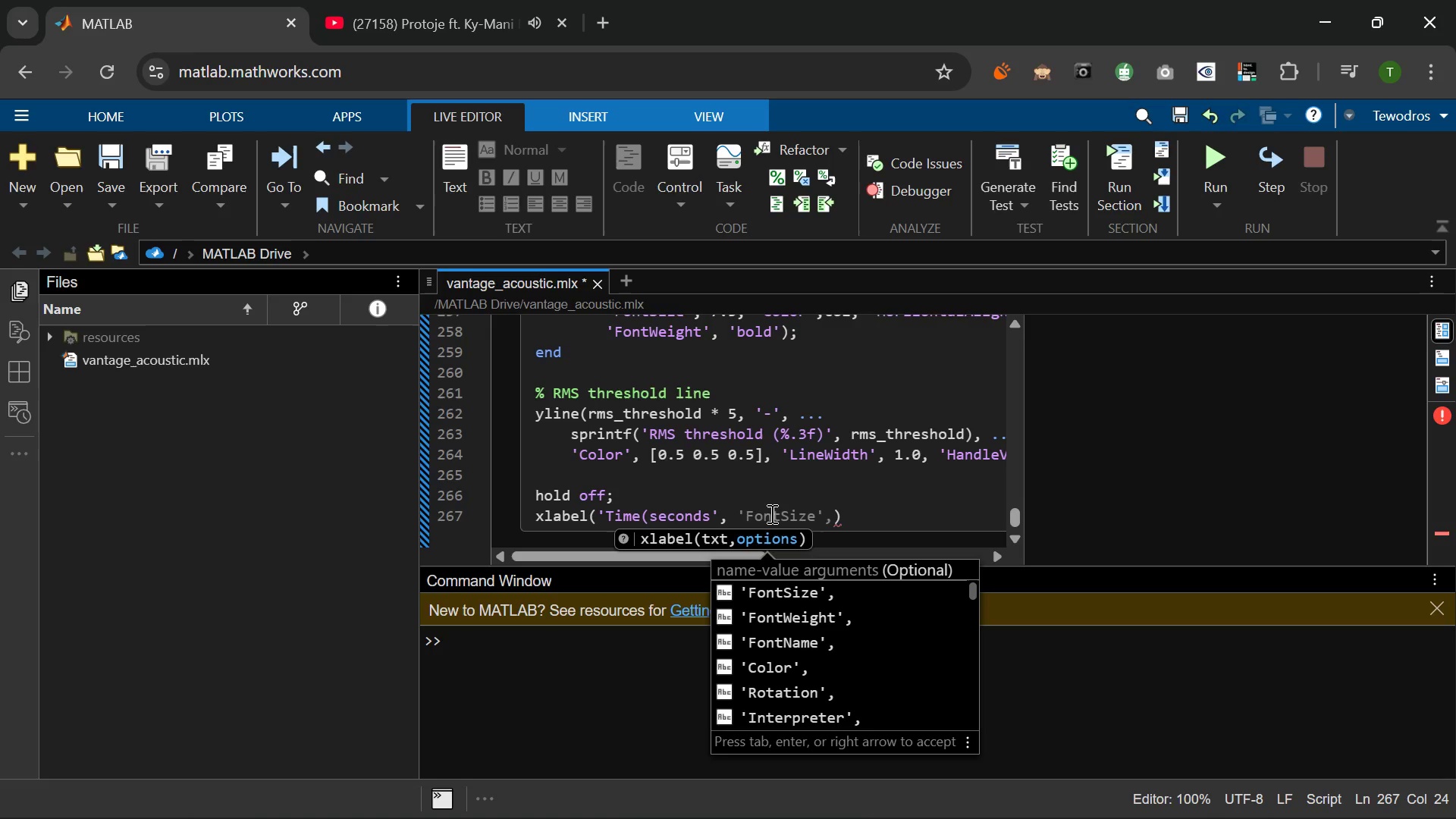 
wait(5.64)
 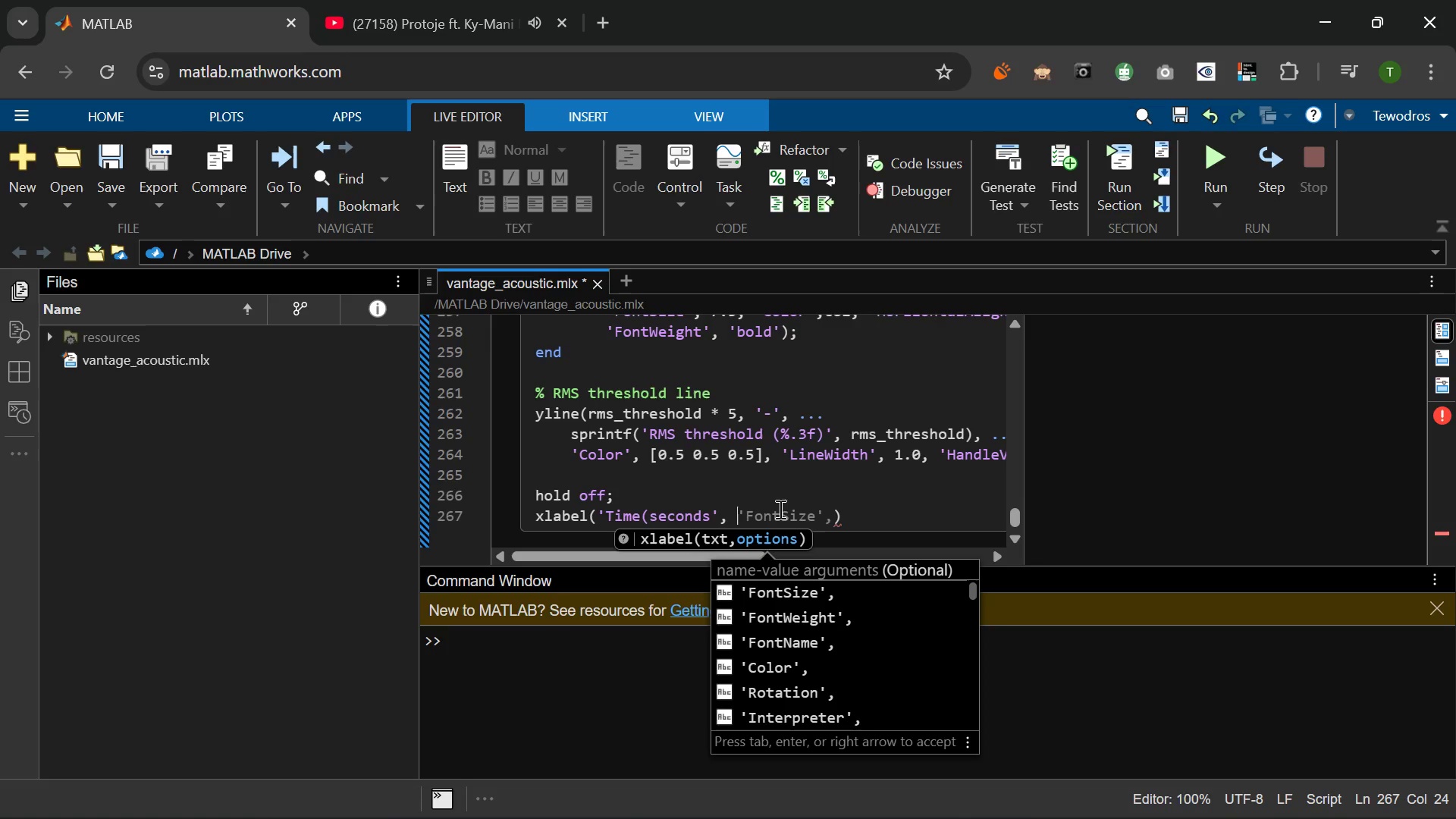 
left_click([711, 513])
 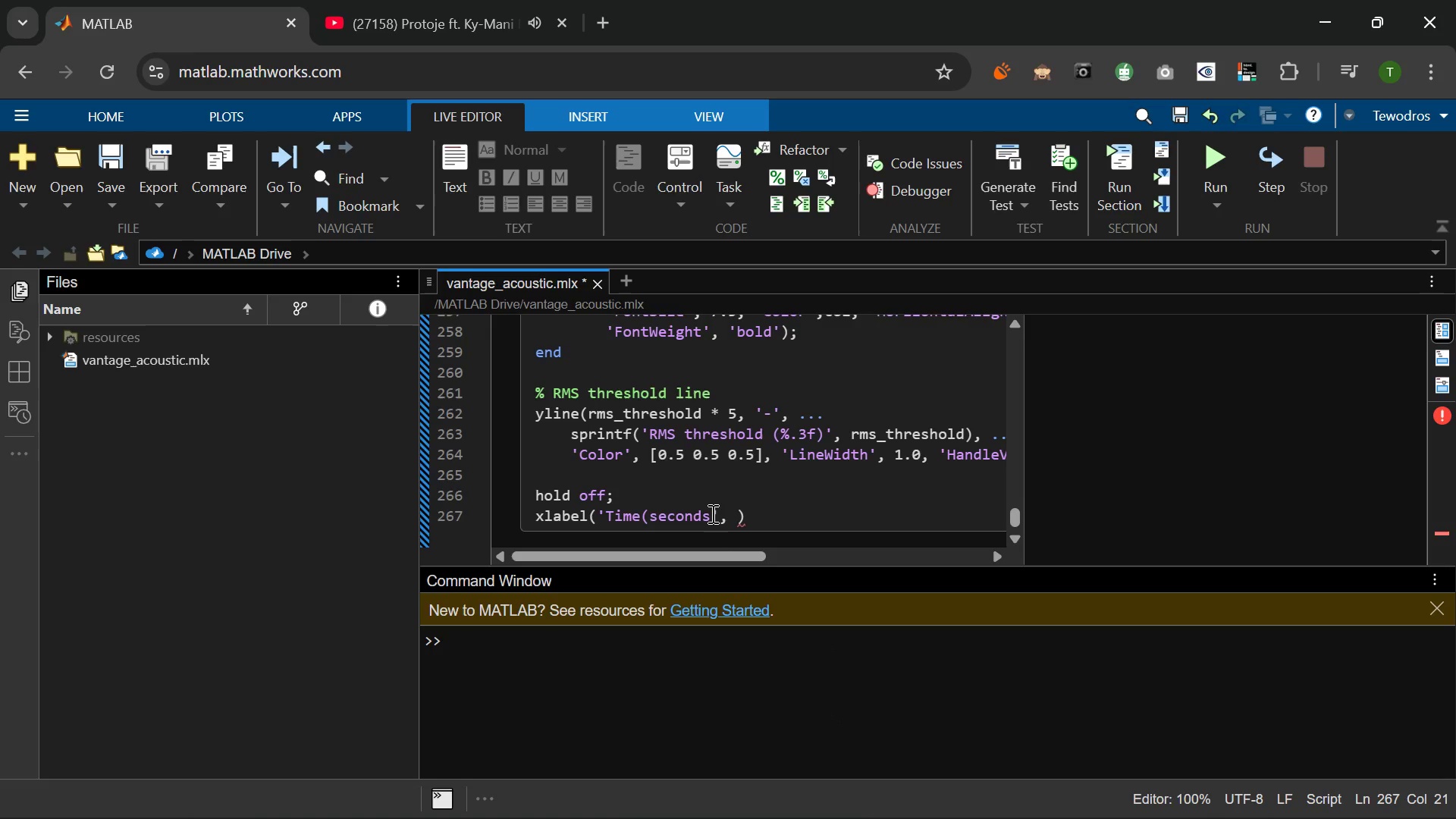 
key(Shift+0)
 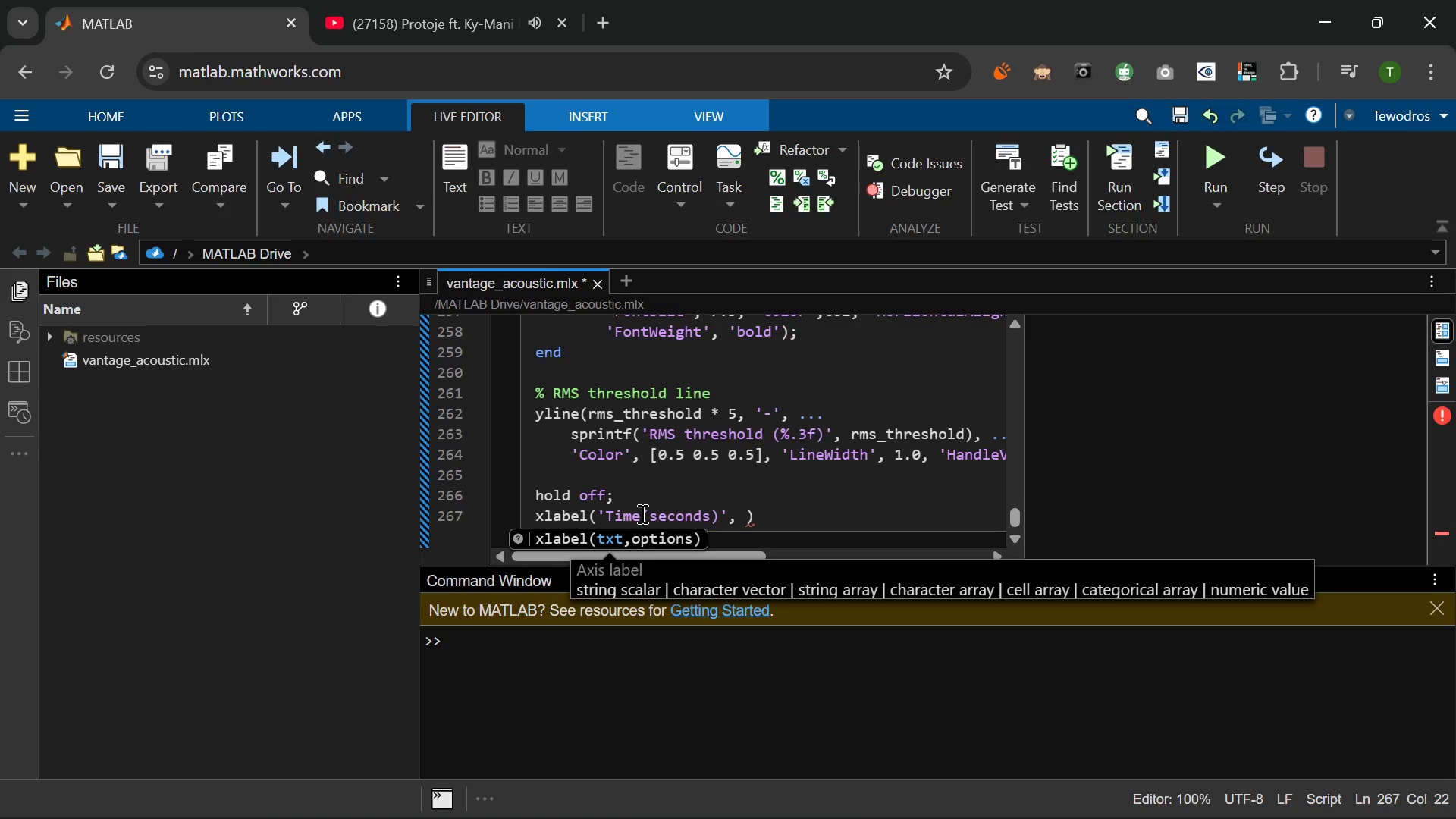 
left_click([639, 515])
 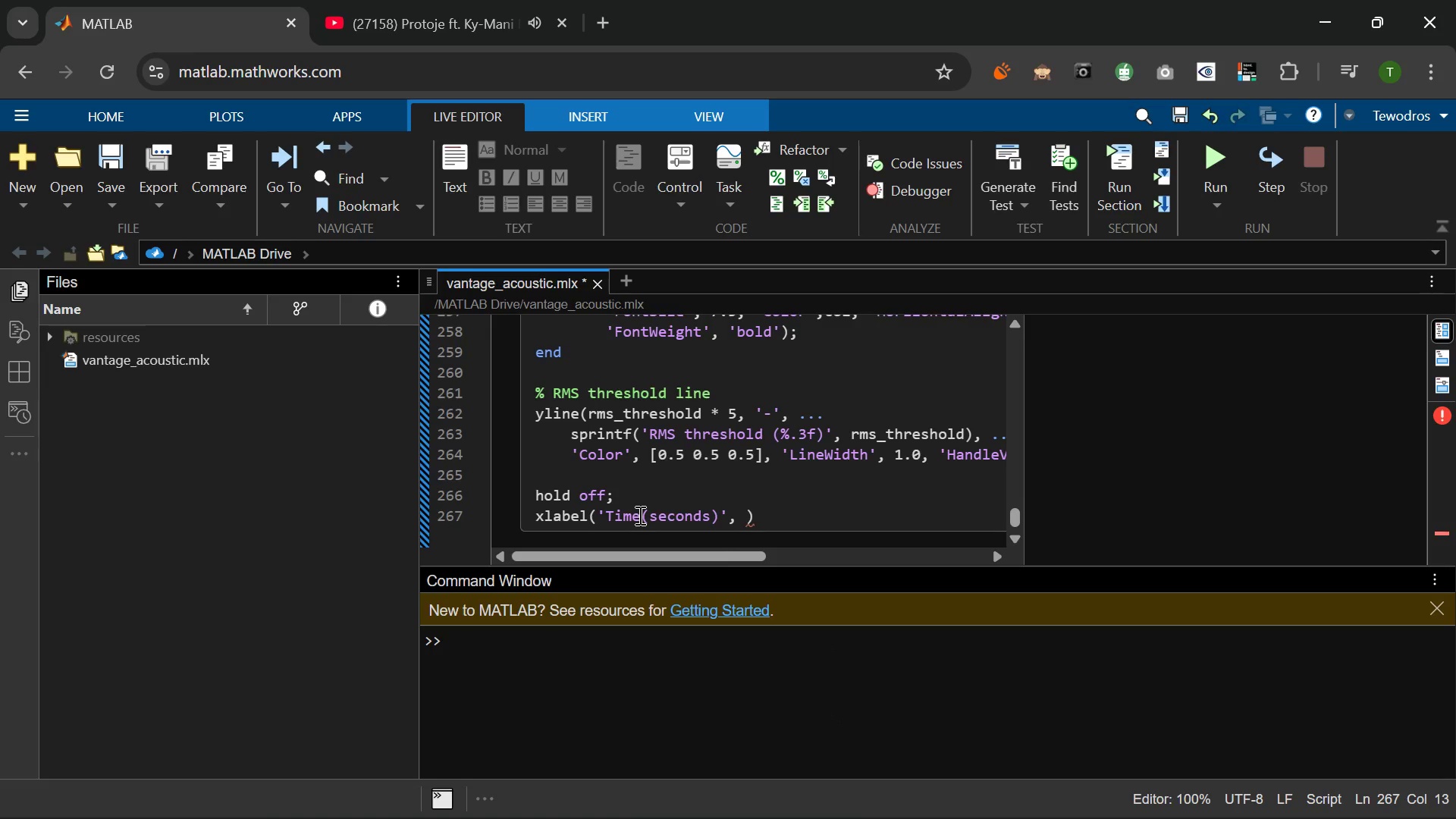 
key(Space)
 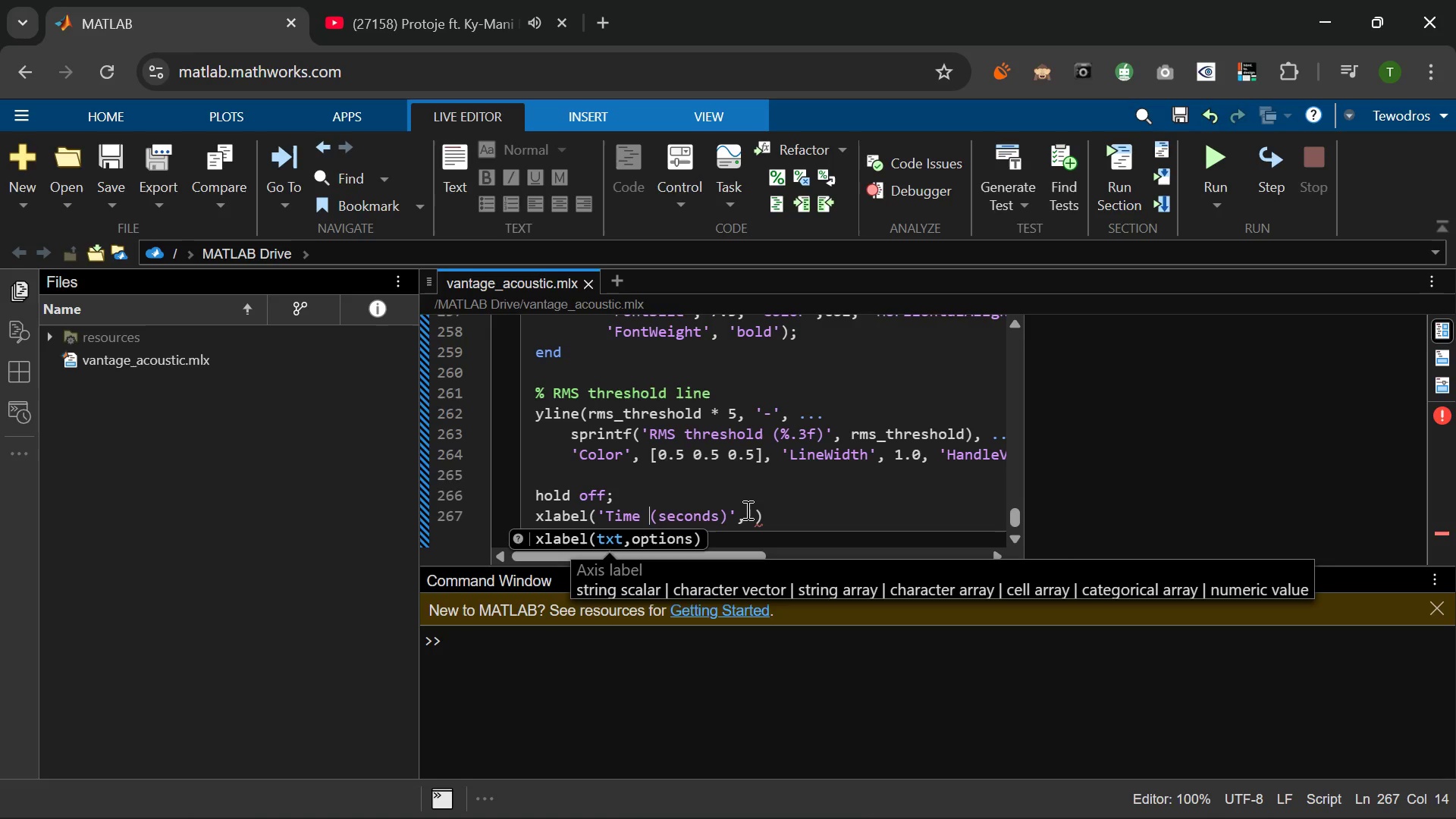 
left_click([748, 509])
 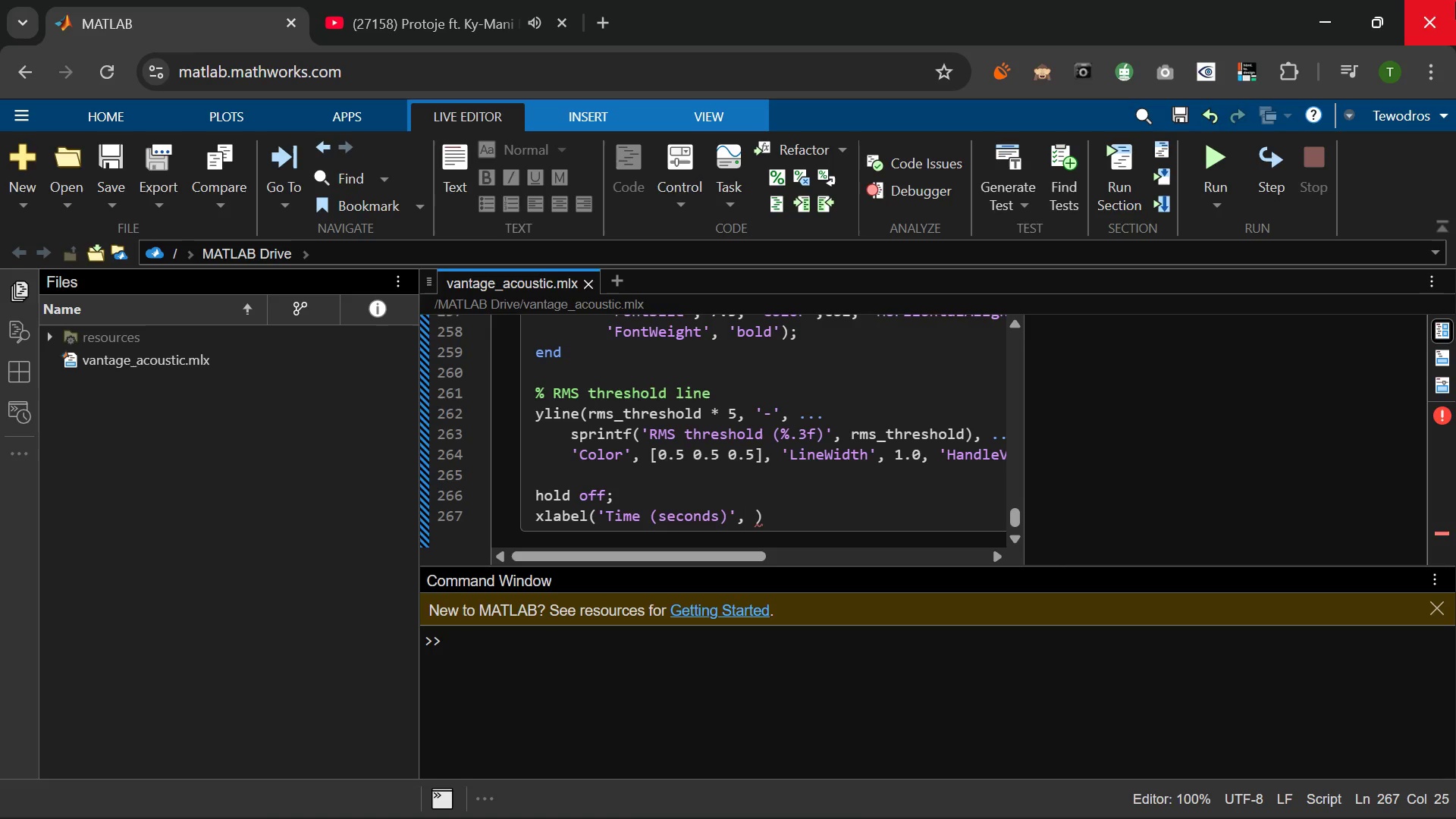 
wait(22.97)
 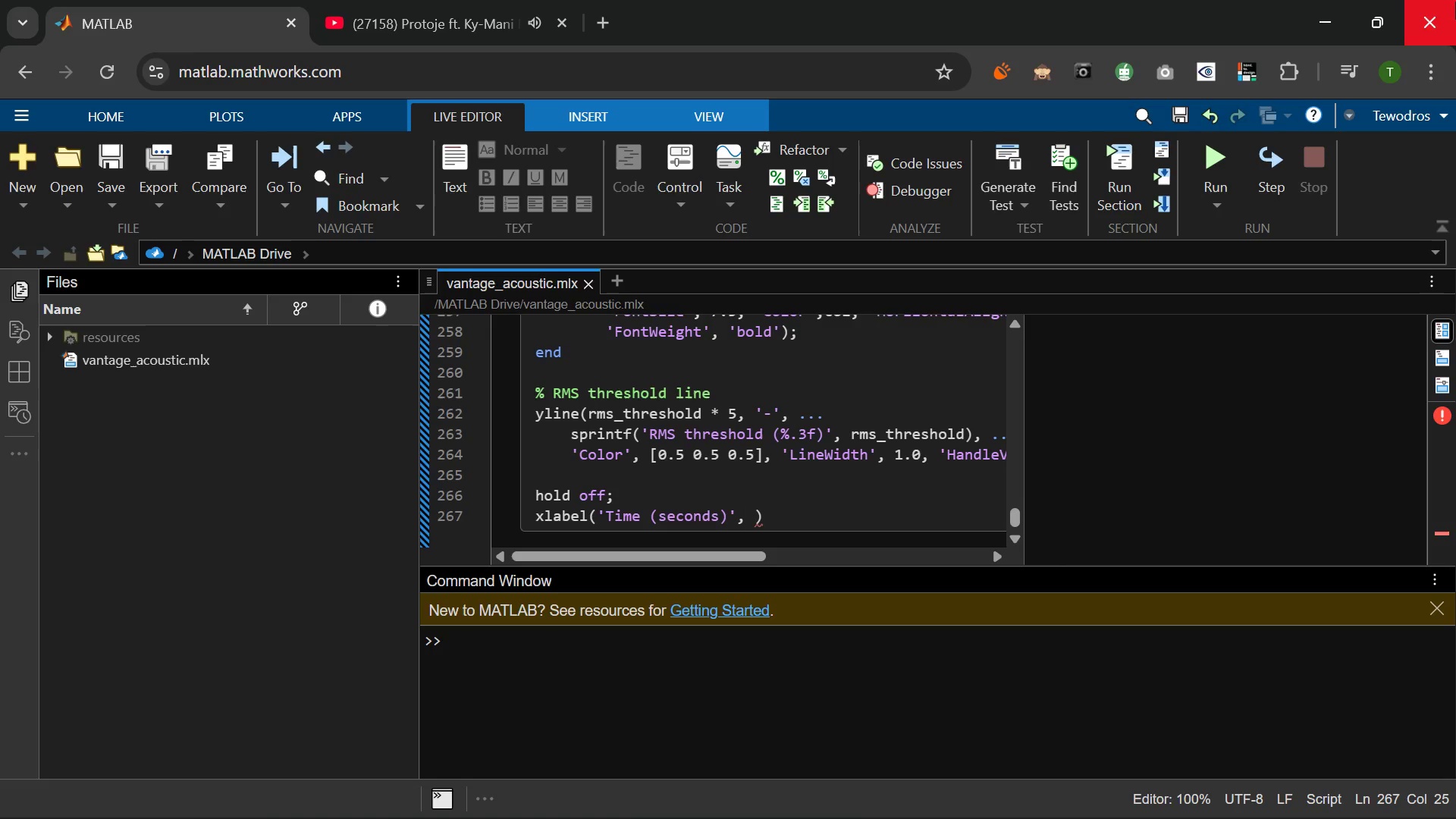 
type( 'Fon)
key(Tab)
 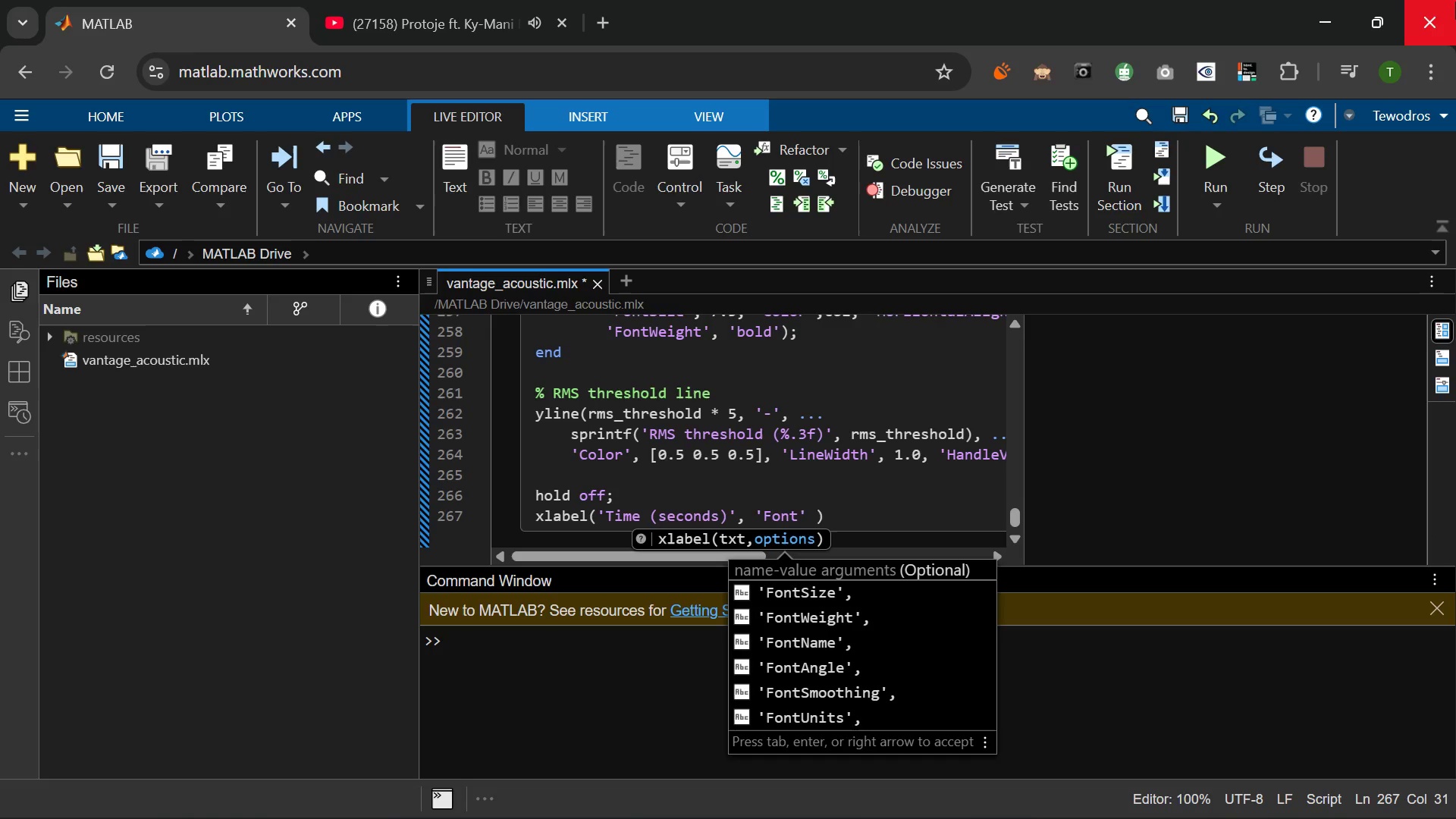 
wait(5.06)
 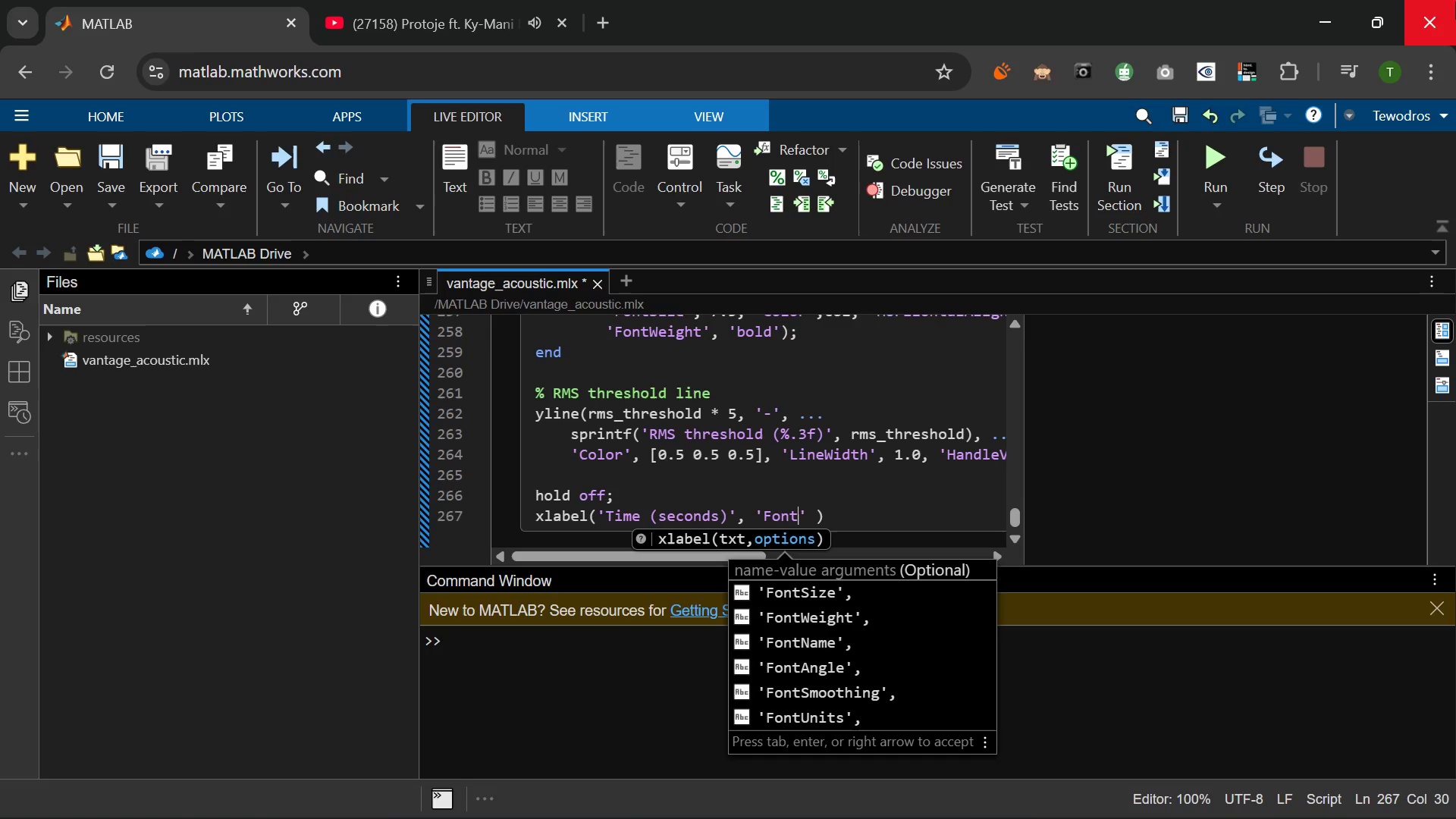 
key(Tab)
type( 10)
 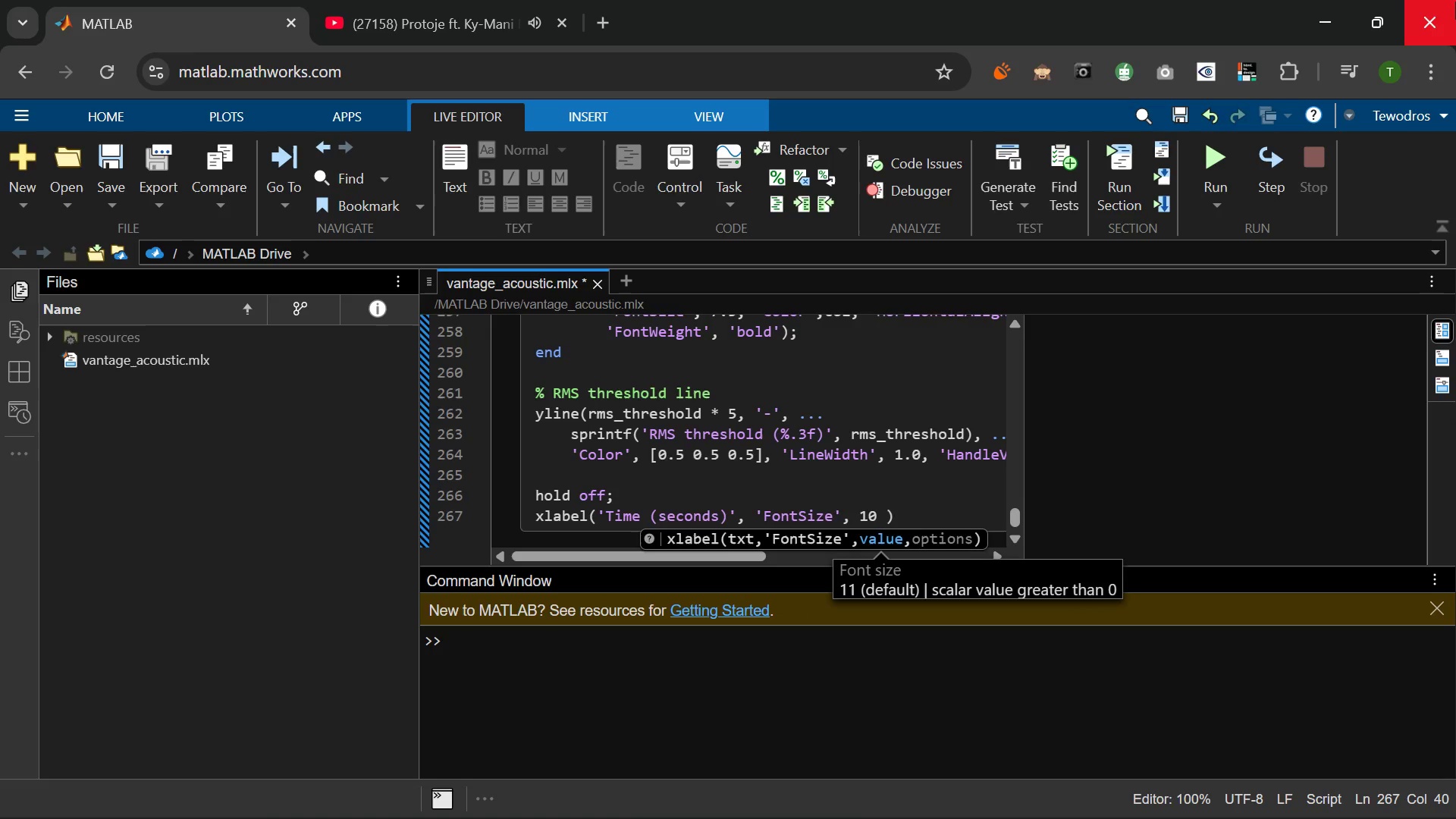 
key(ArrowRight)
 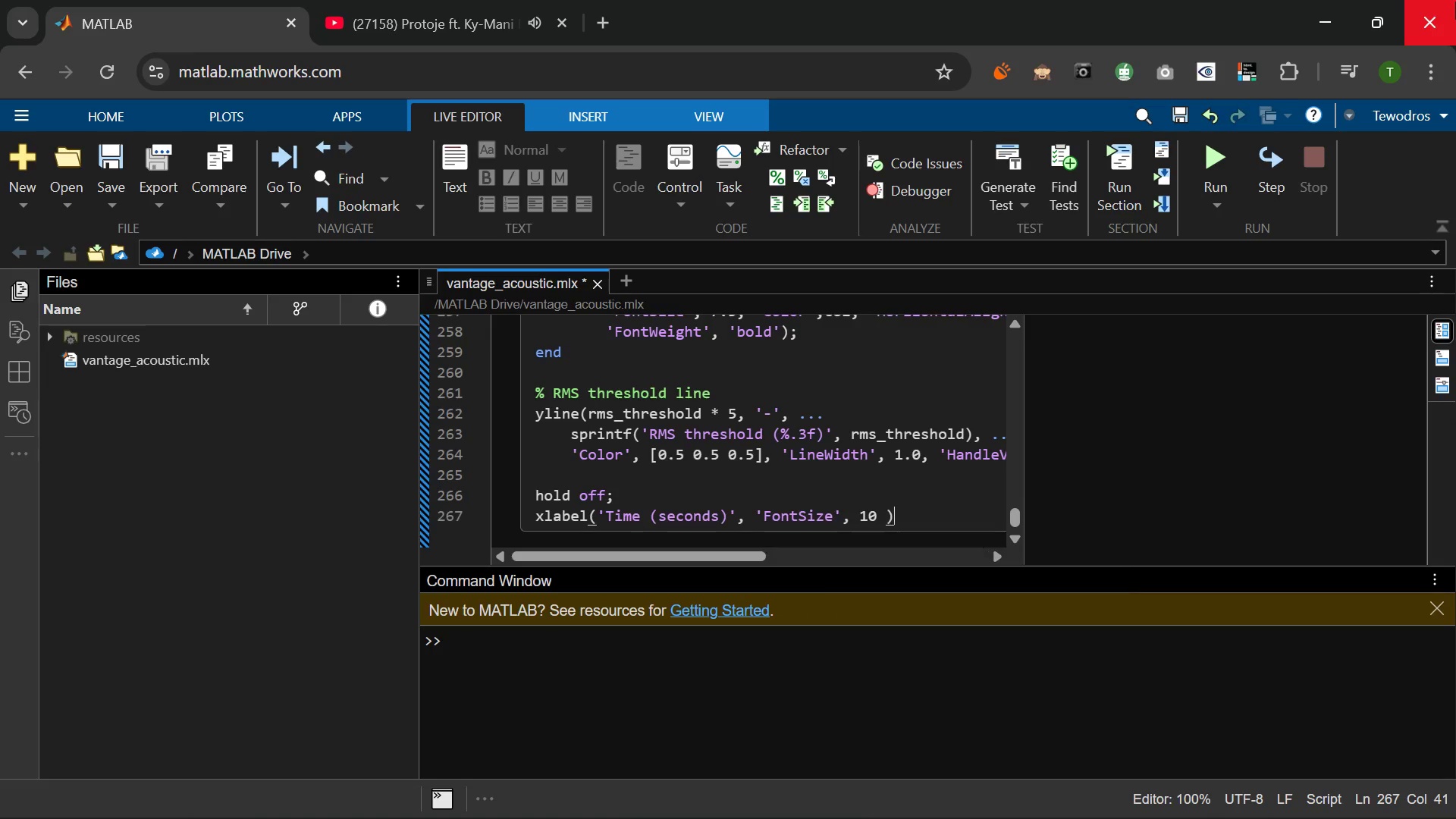 
key(ArrowRight)
 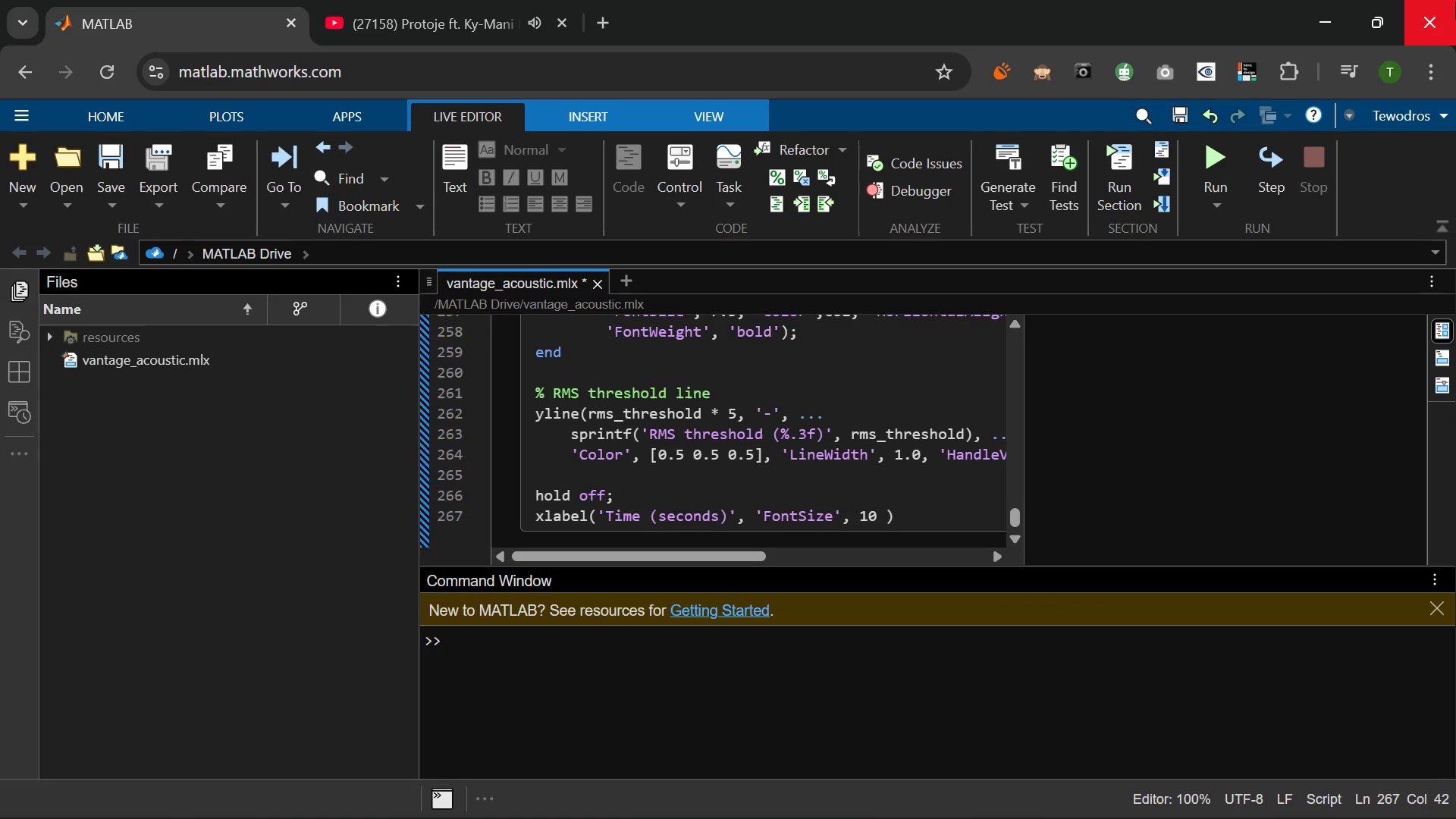 
key(Backspace)
 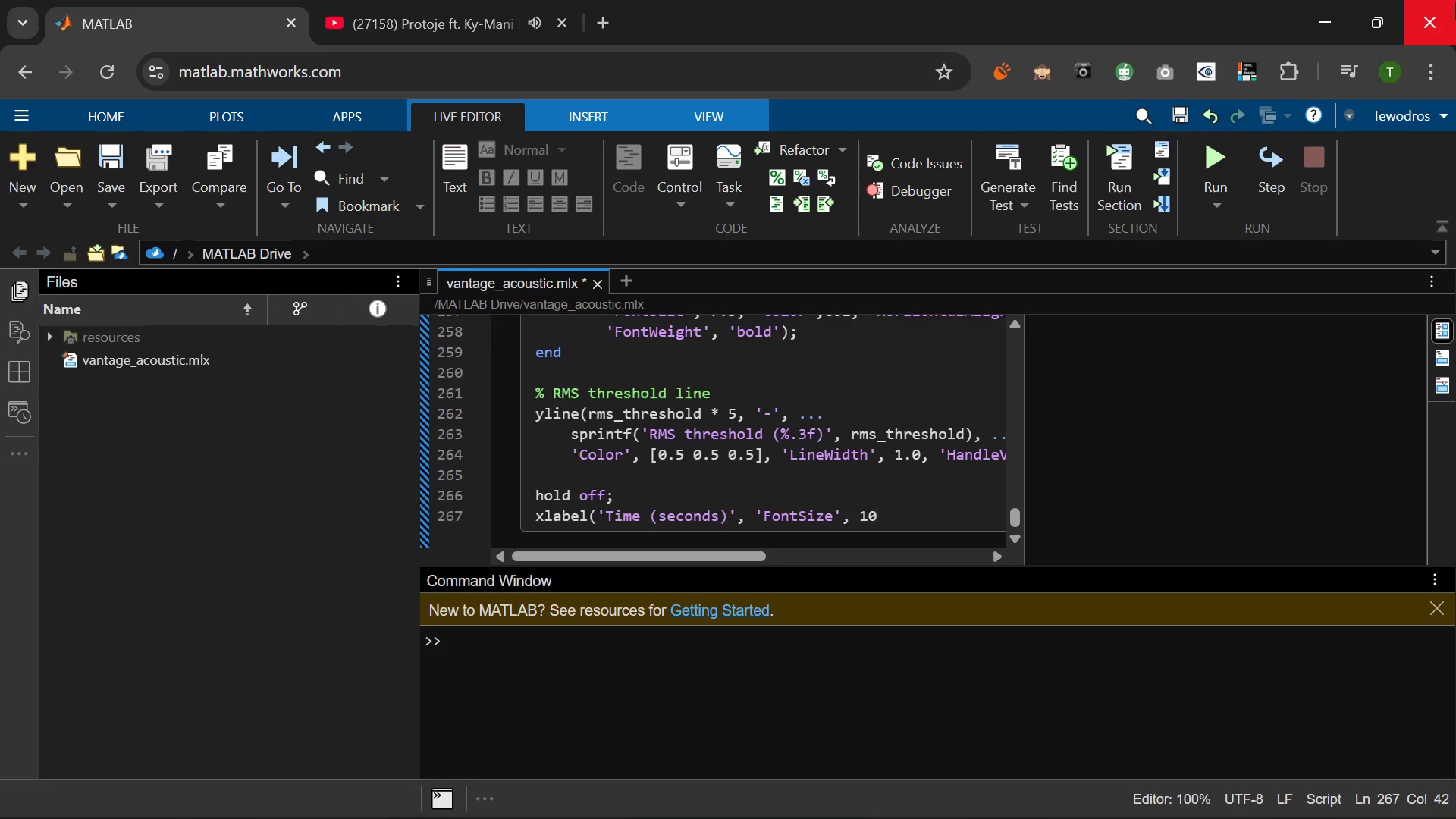 
key(Backspace)
 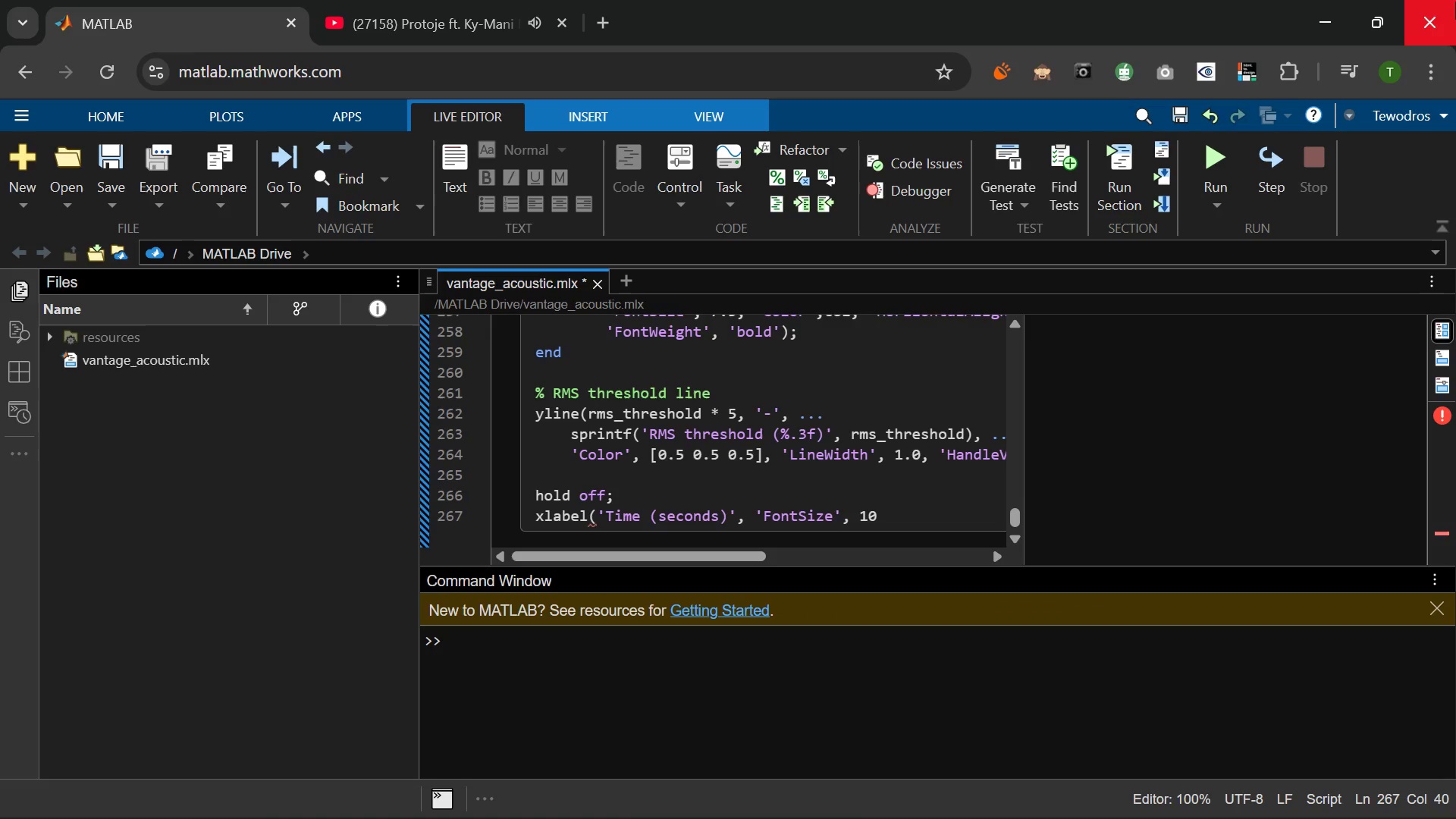 
key(Shift+0)
 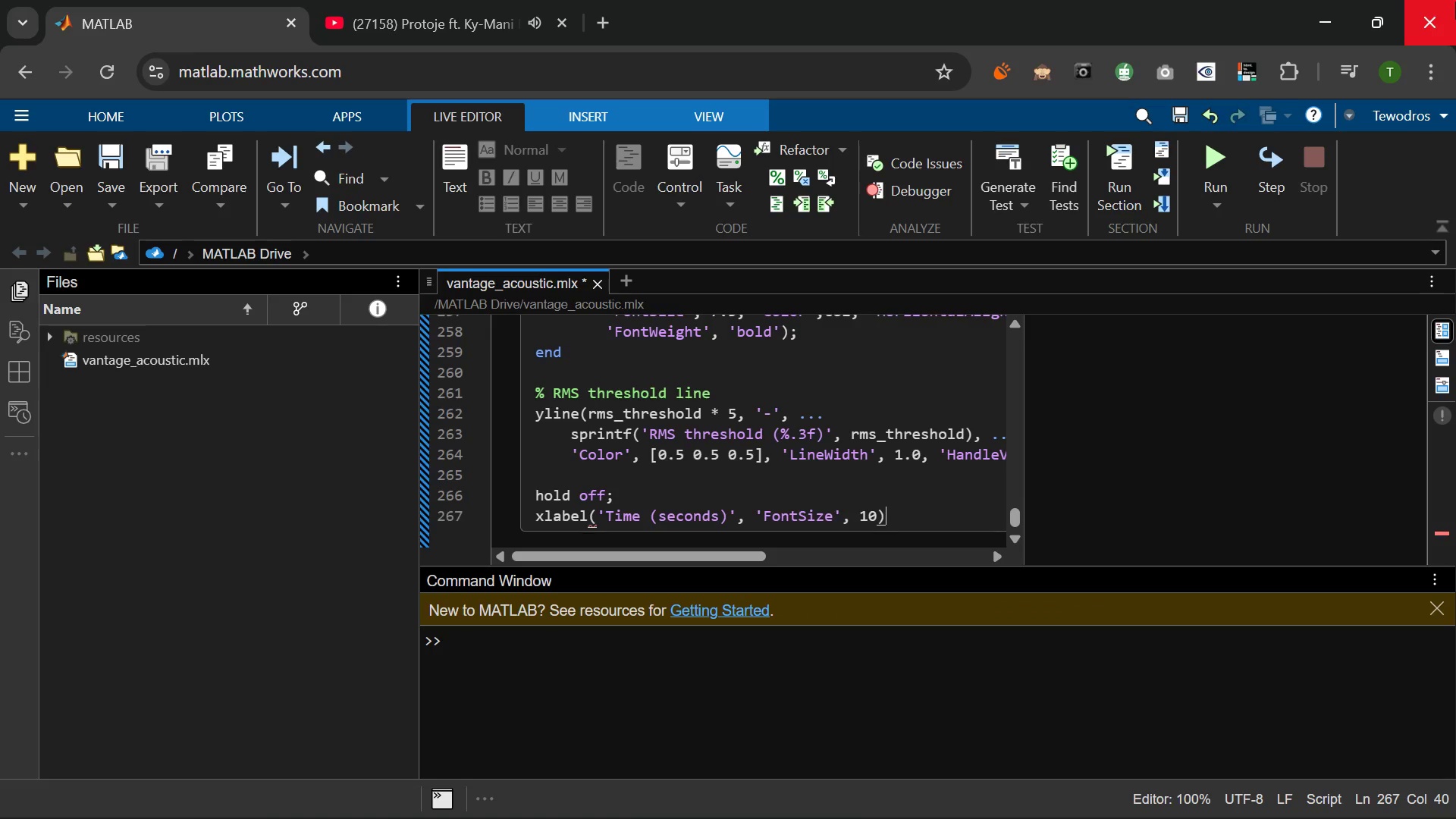 
key(Semicolon)
 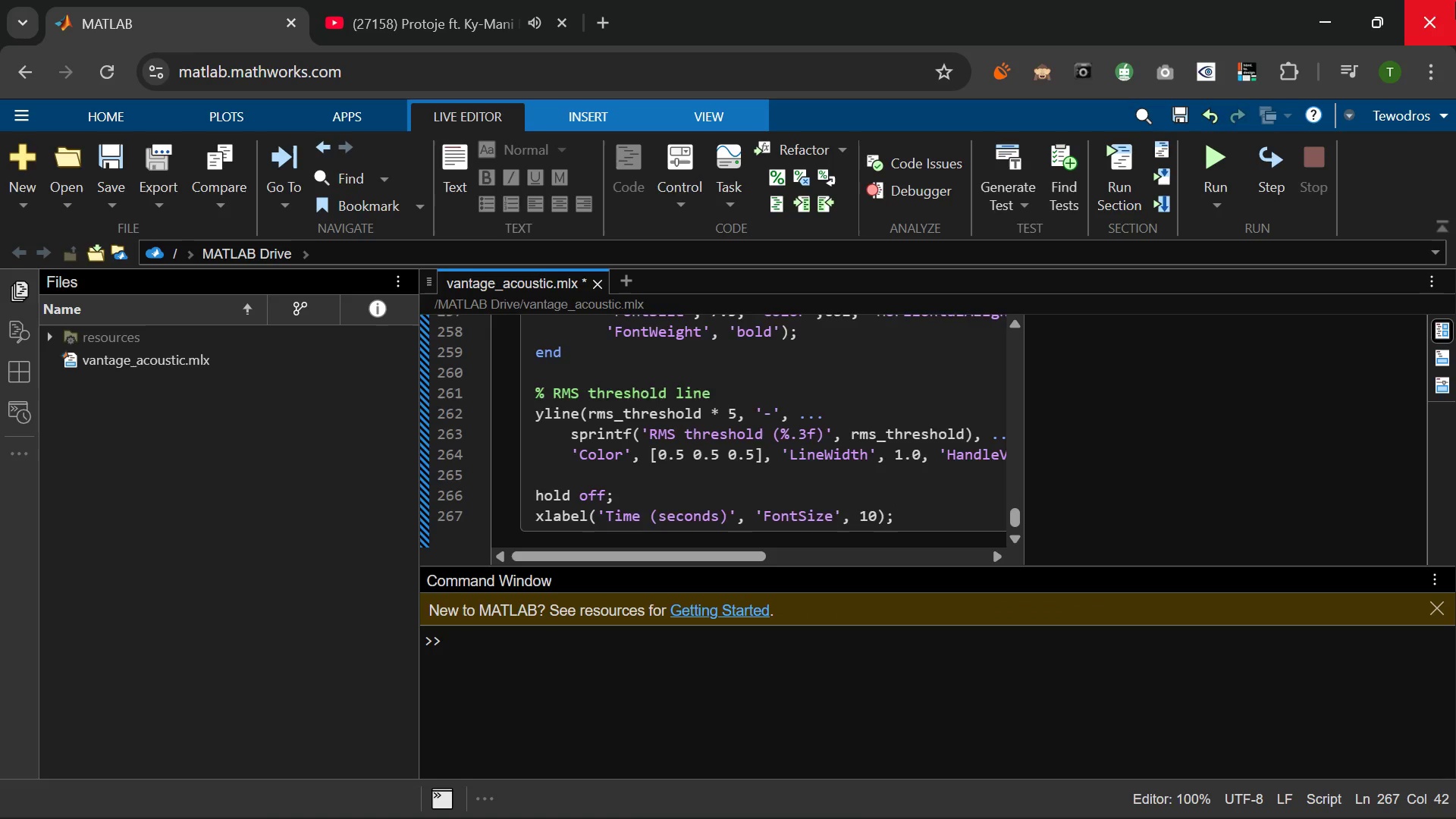 
key(Enter)
 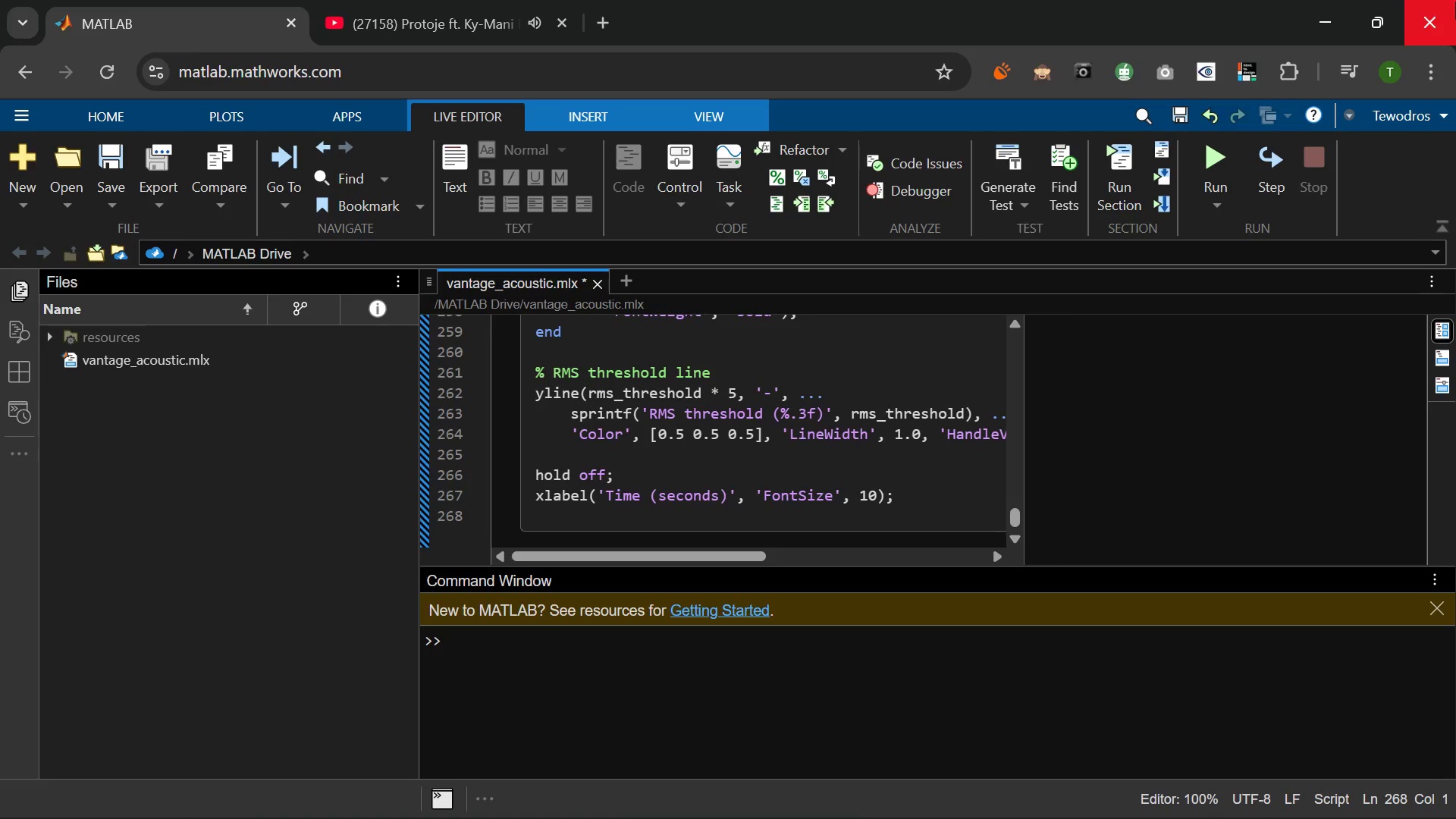 
type(ylabel(')
 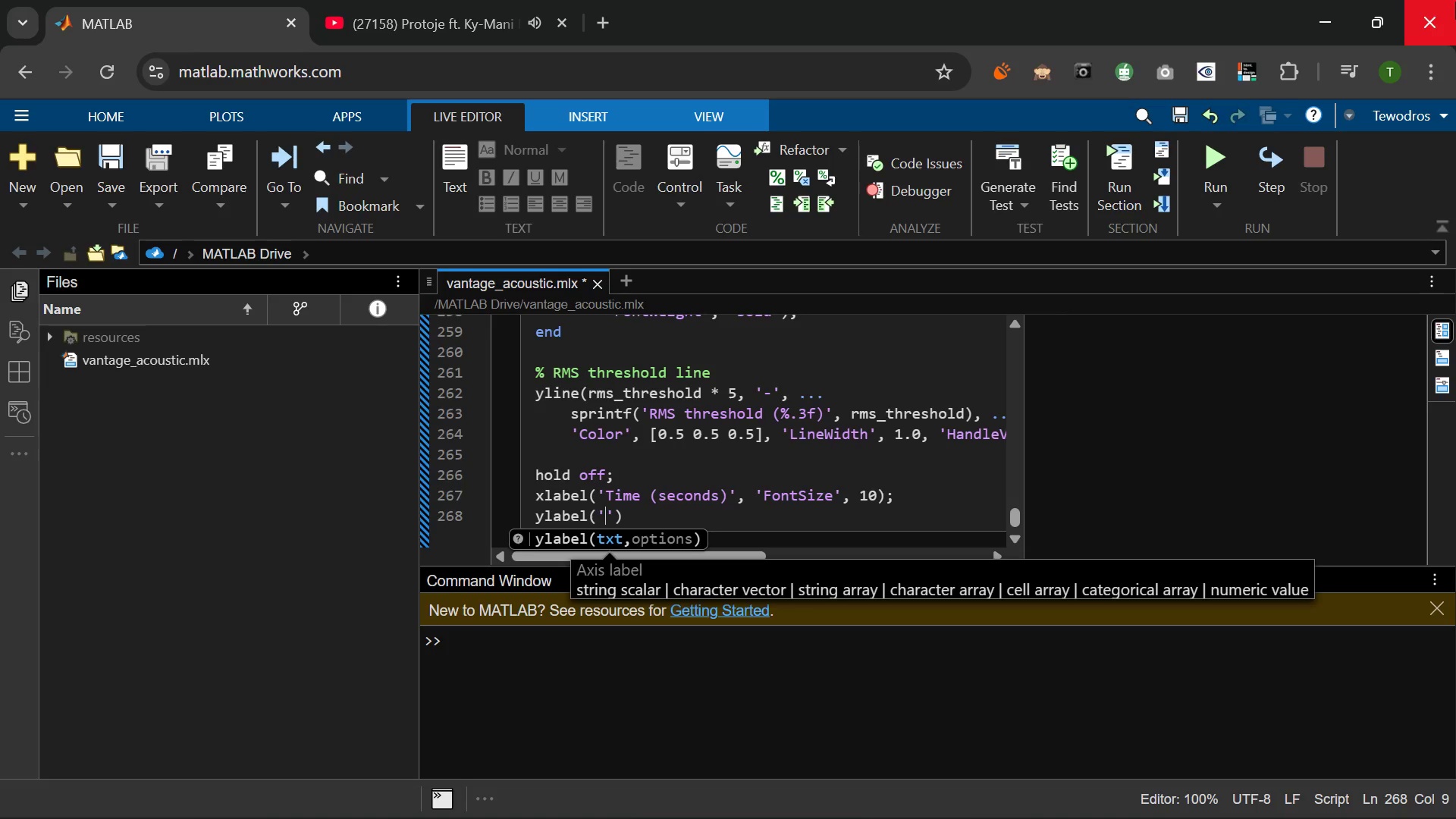 
hold_key(key=ShiftRight, duration=0.34)
 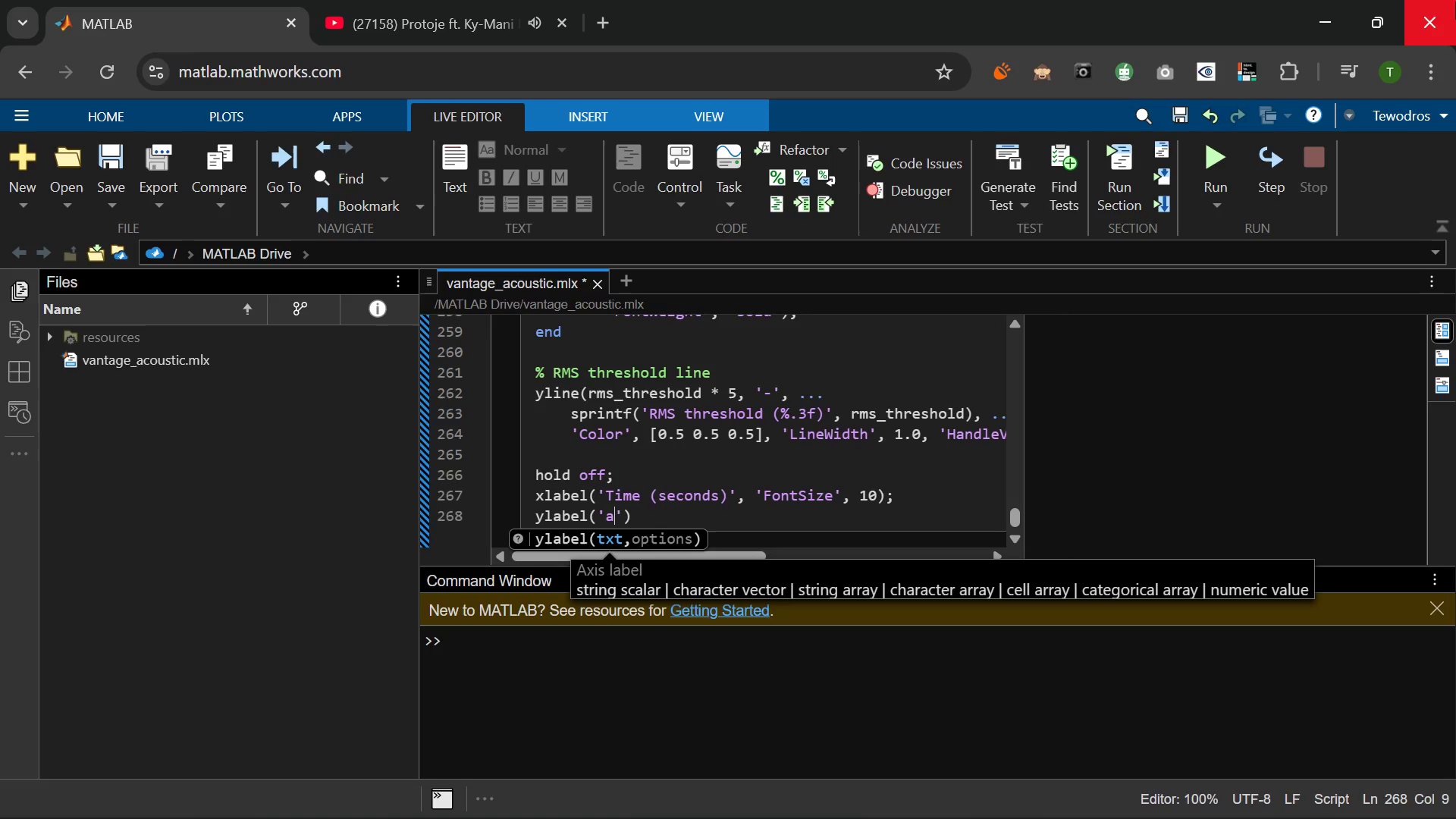 
type(am)
key(Backspace)
key(Backspace)
type(Amplitur)
key(Backspace)
type(de)
 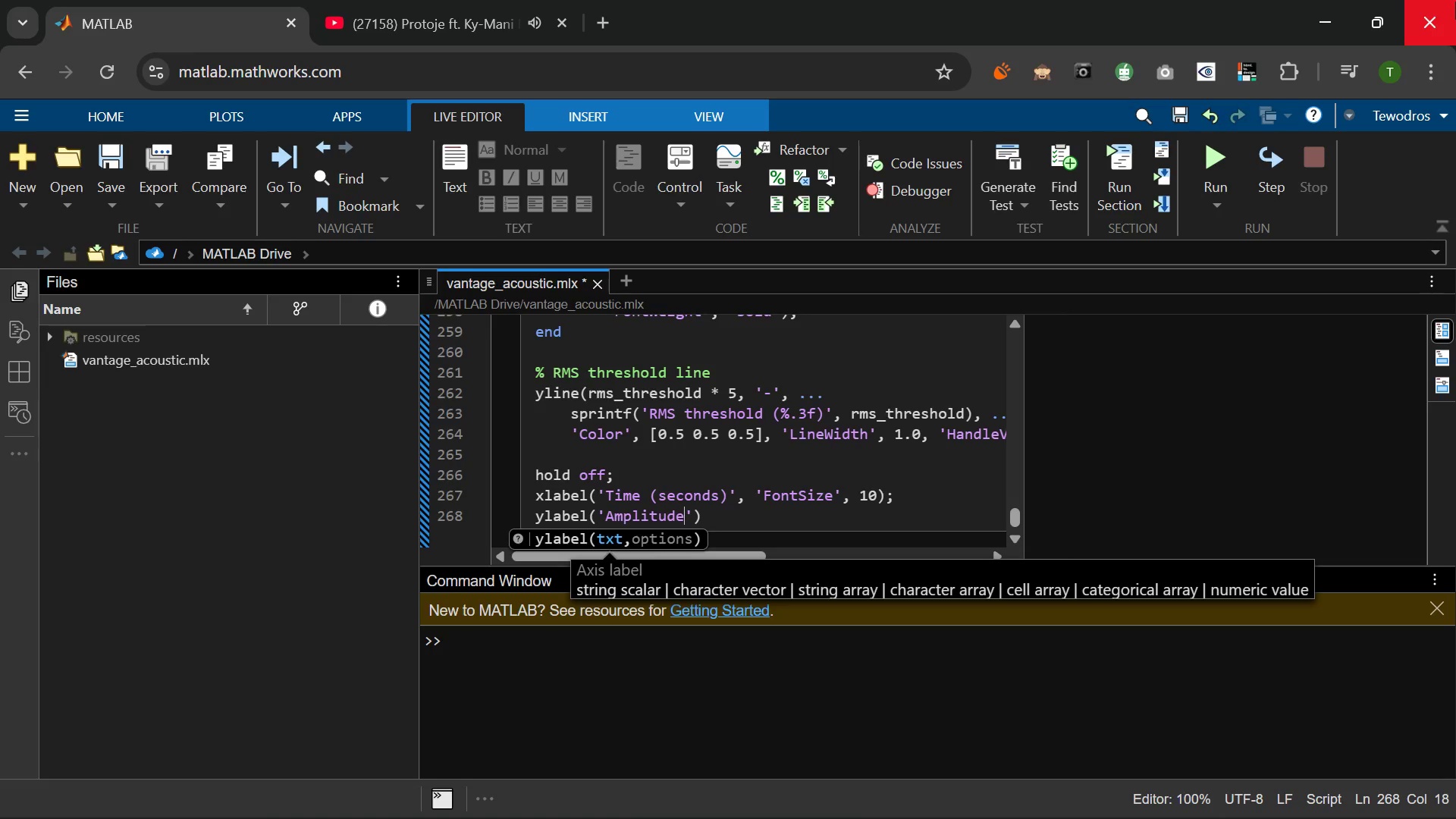 
key(Space)
 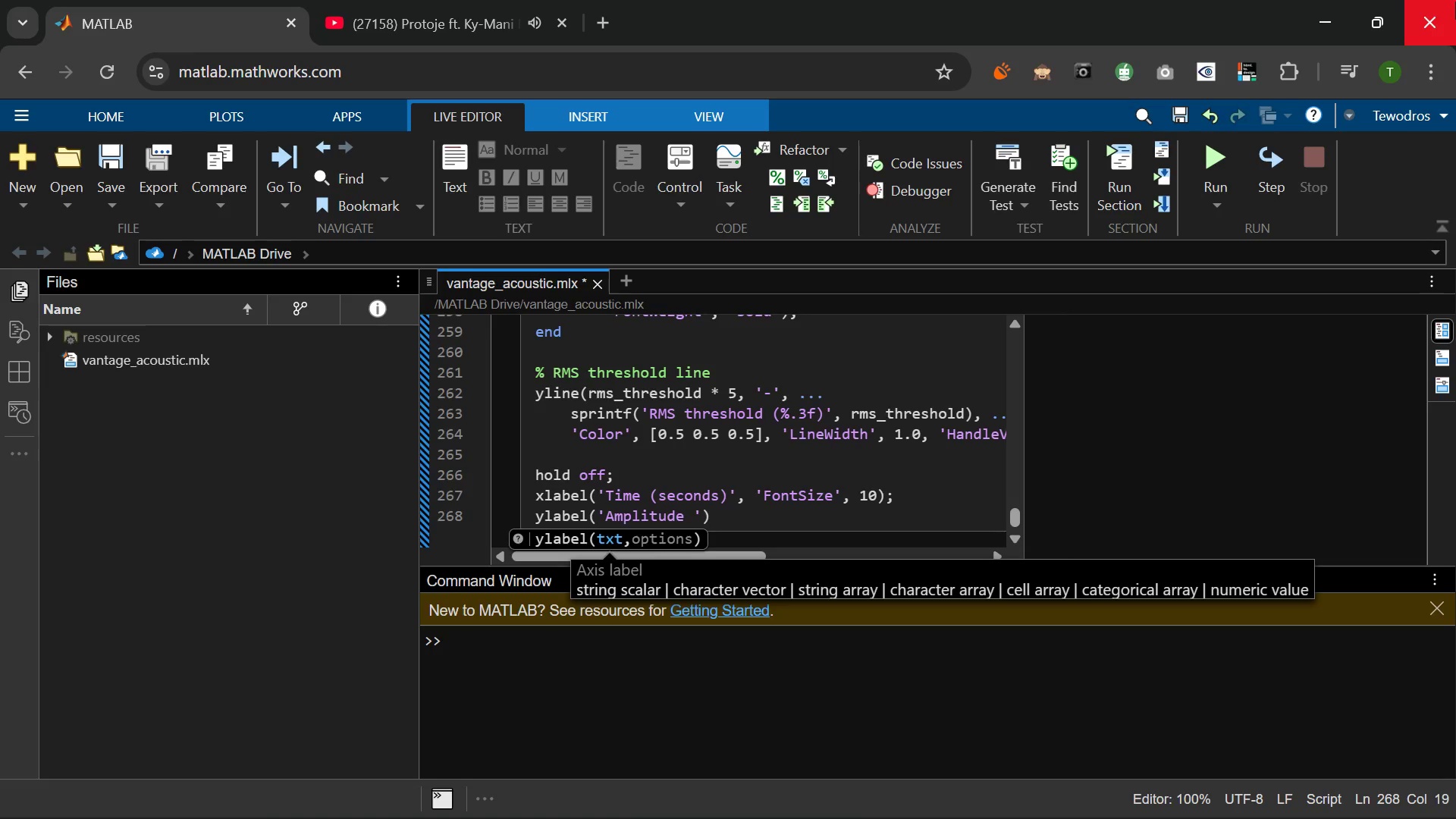 
wait(5.84)
 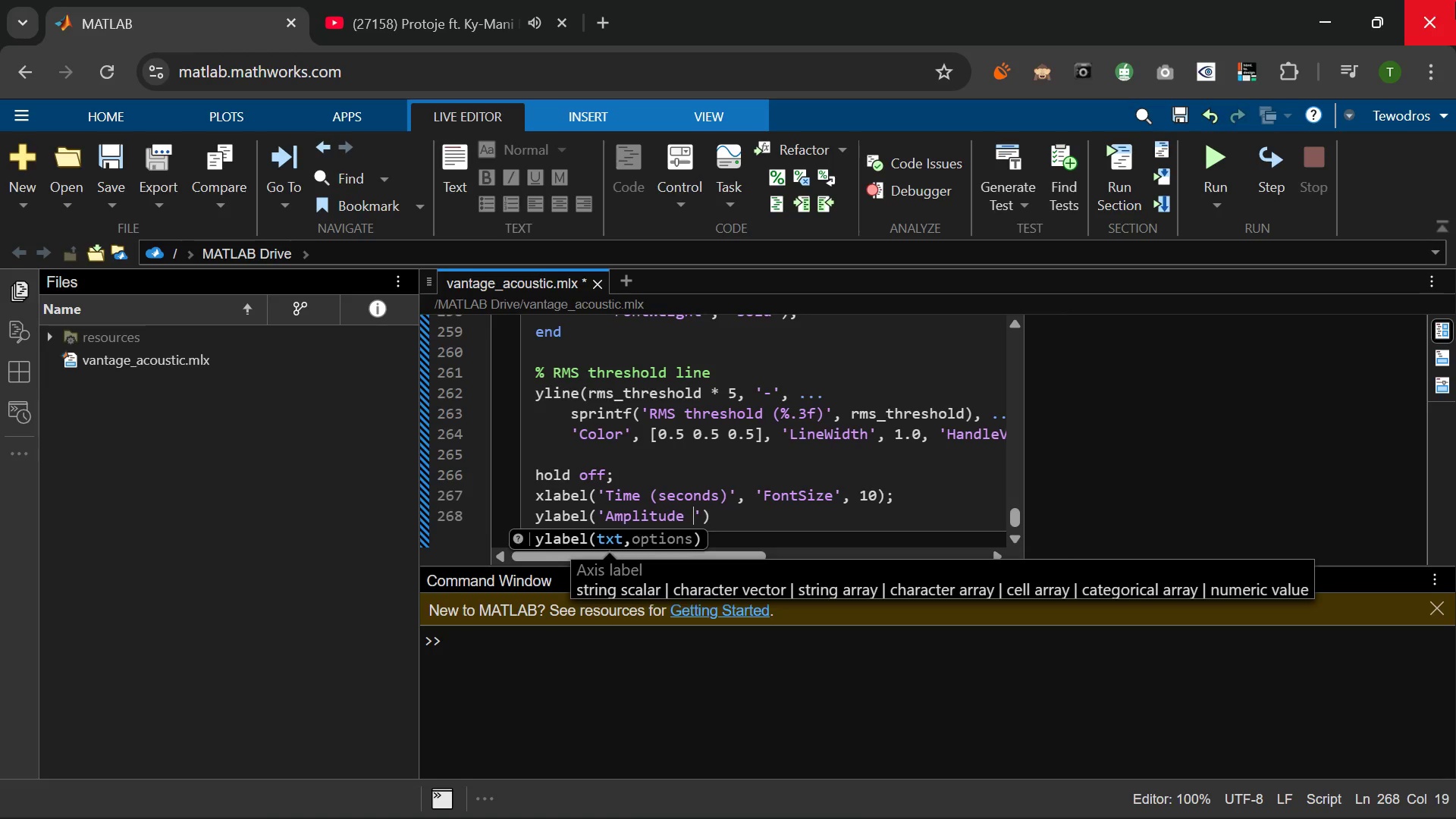 
type(())
 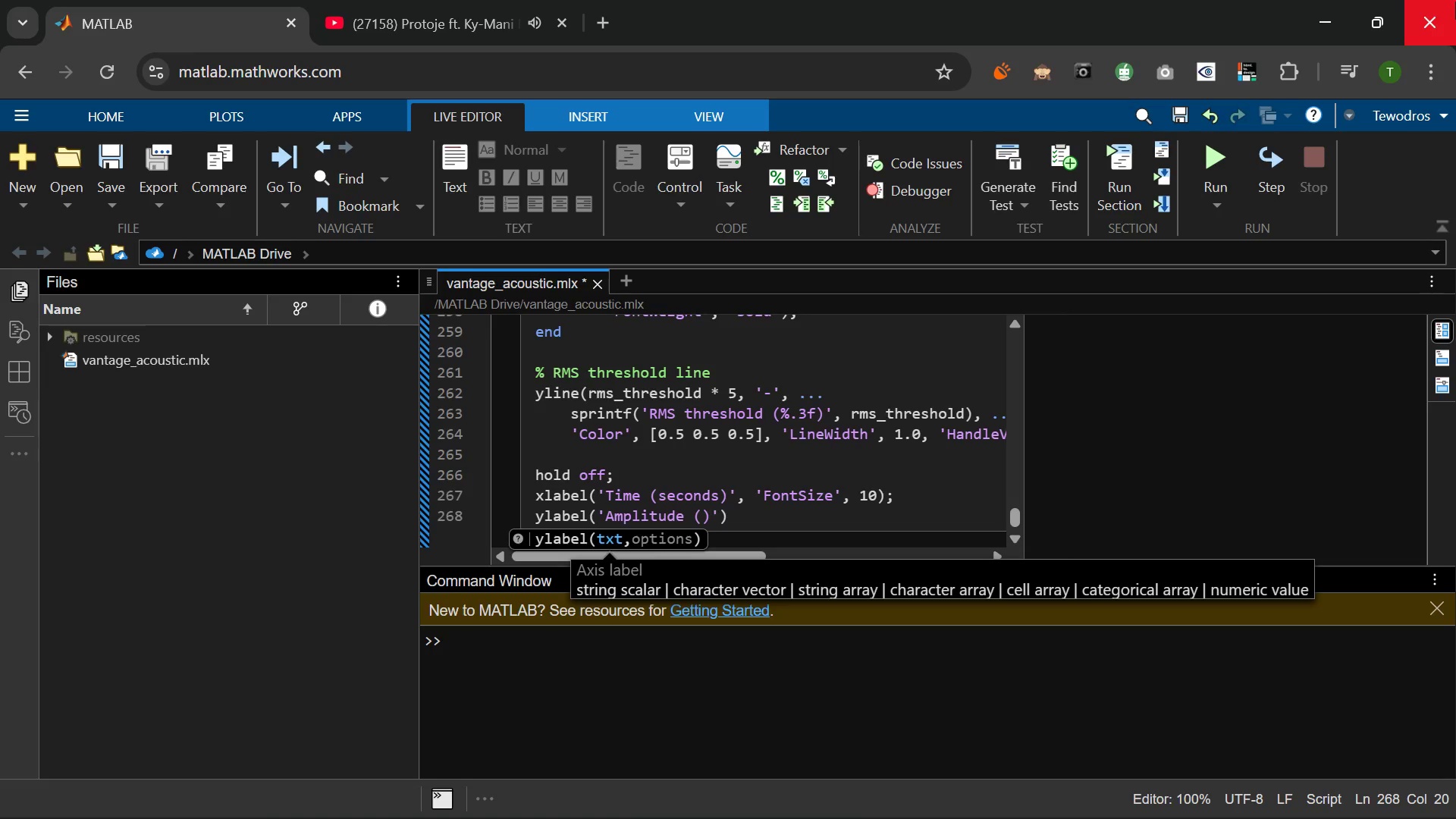 
key(ArrowLeft)
 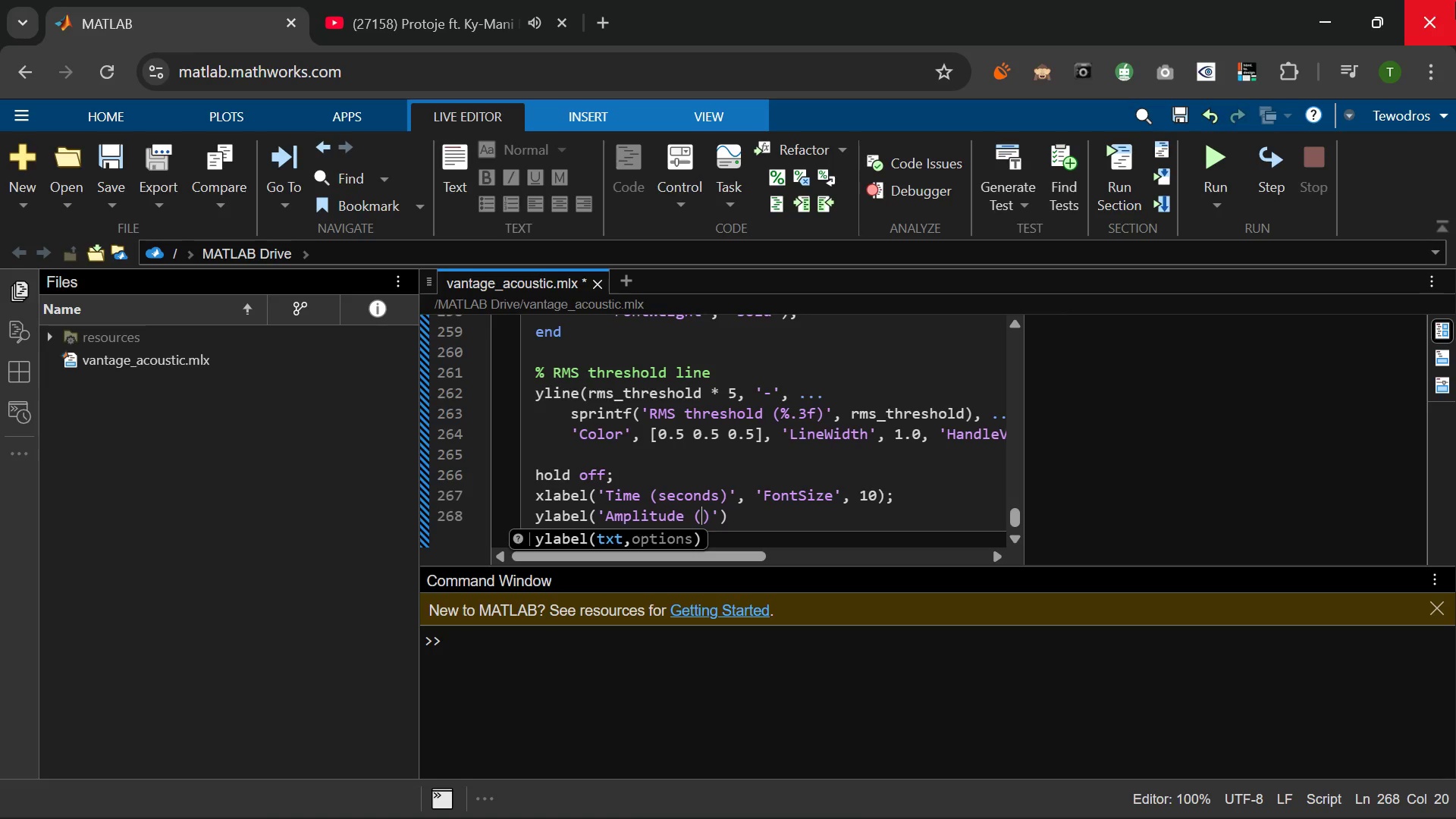 
wait(5.08)
 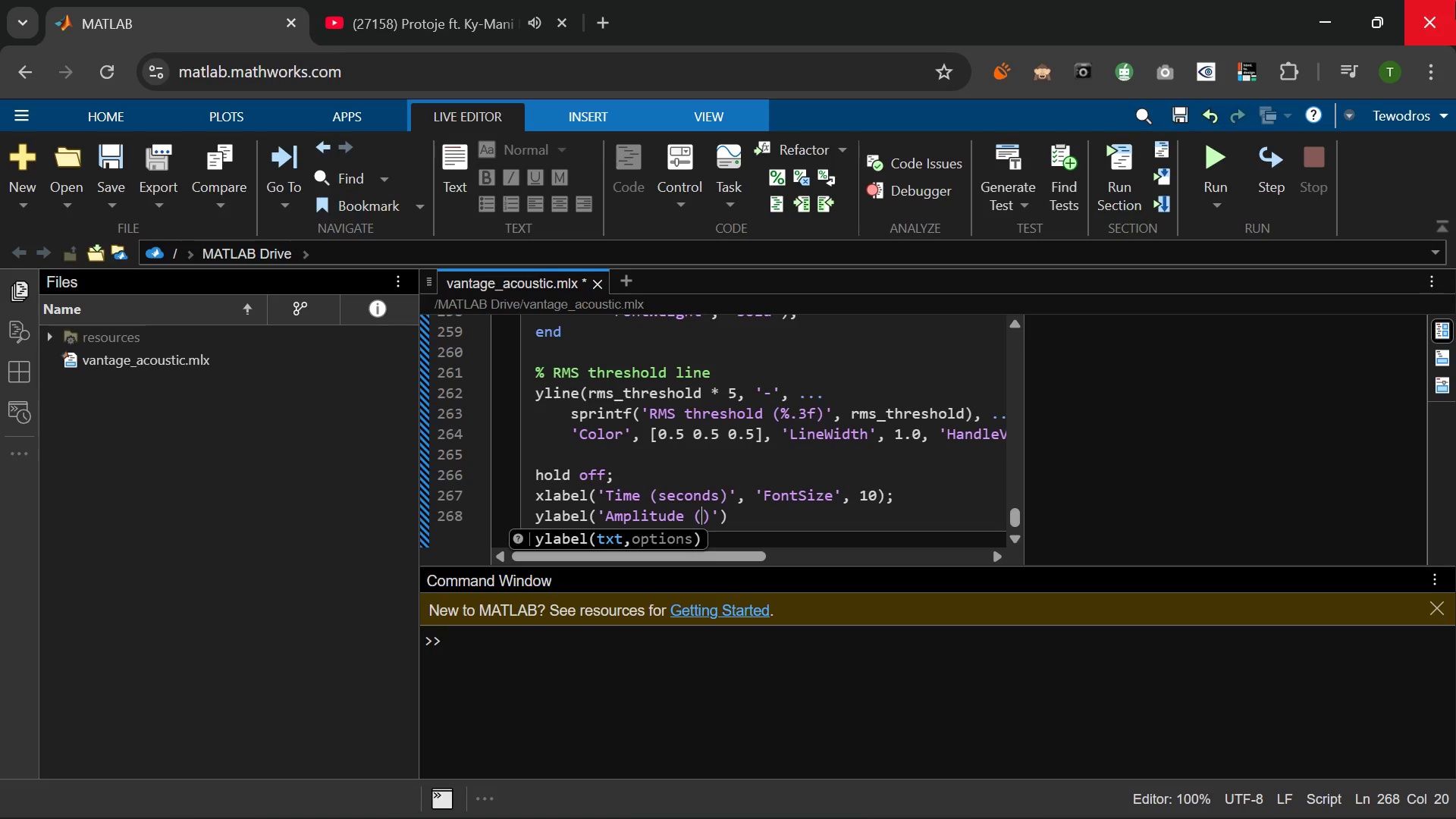 
key(A)
 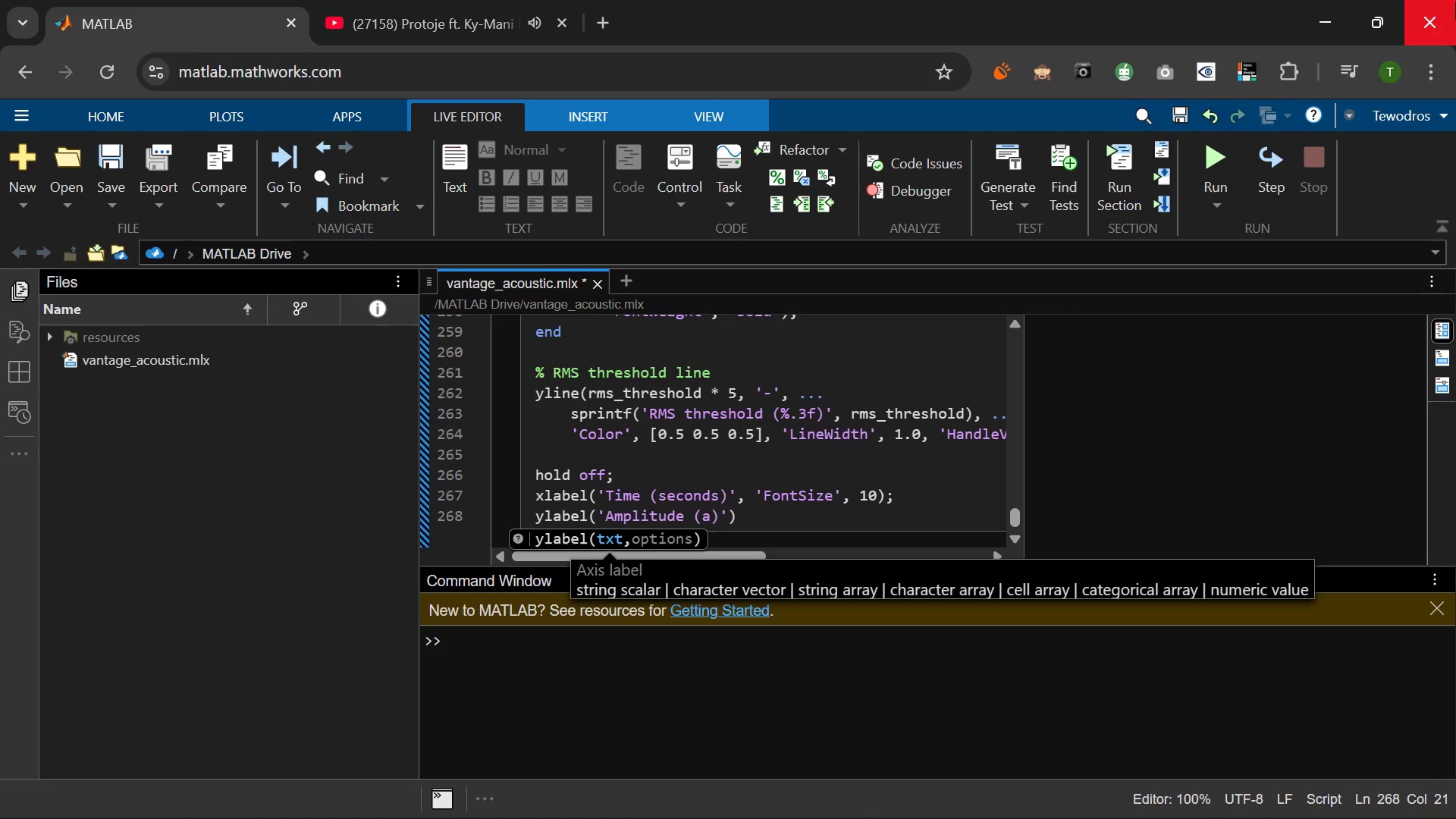 
key(Period)
 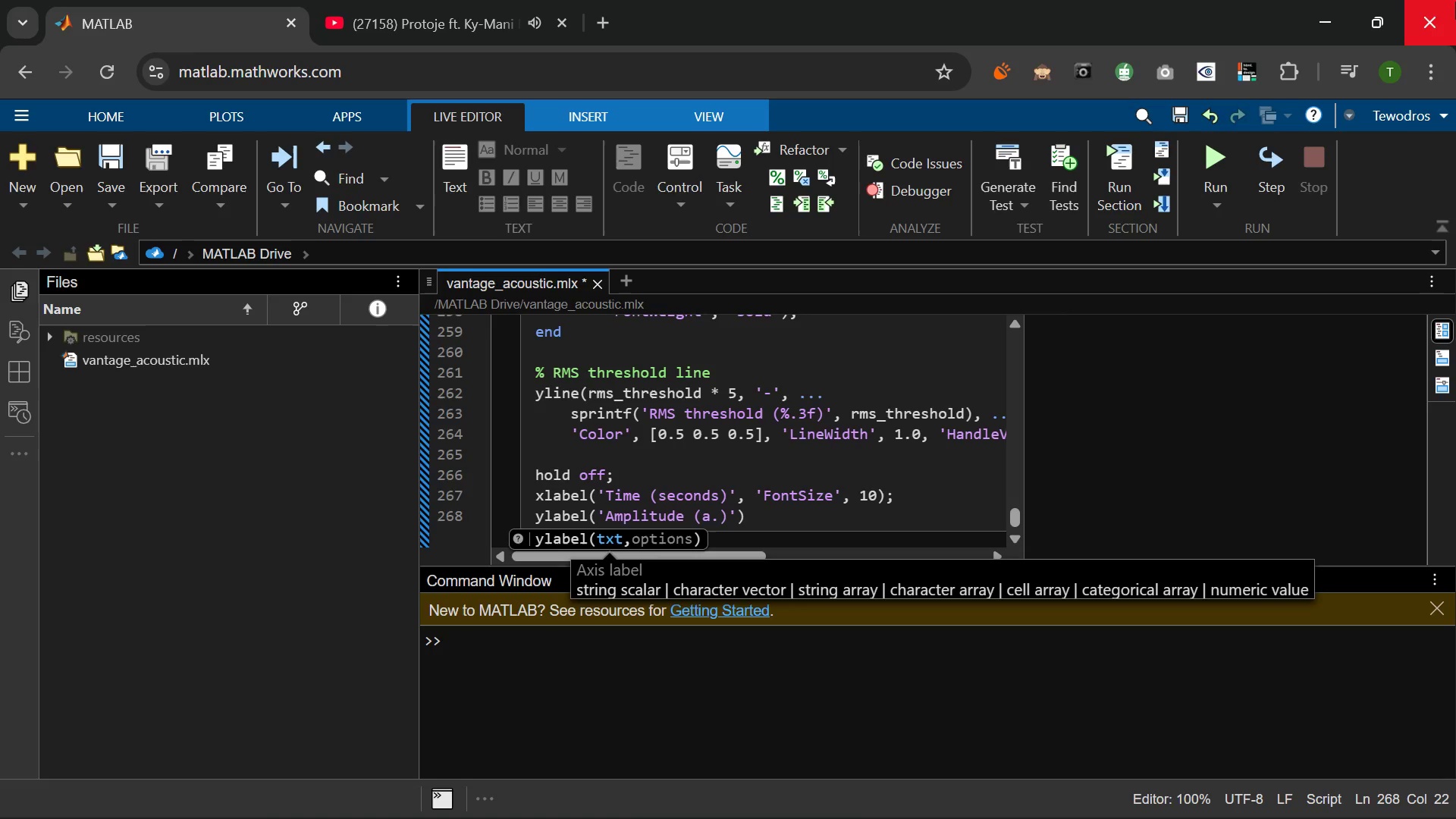 
key(U)
 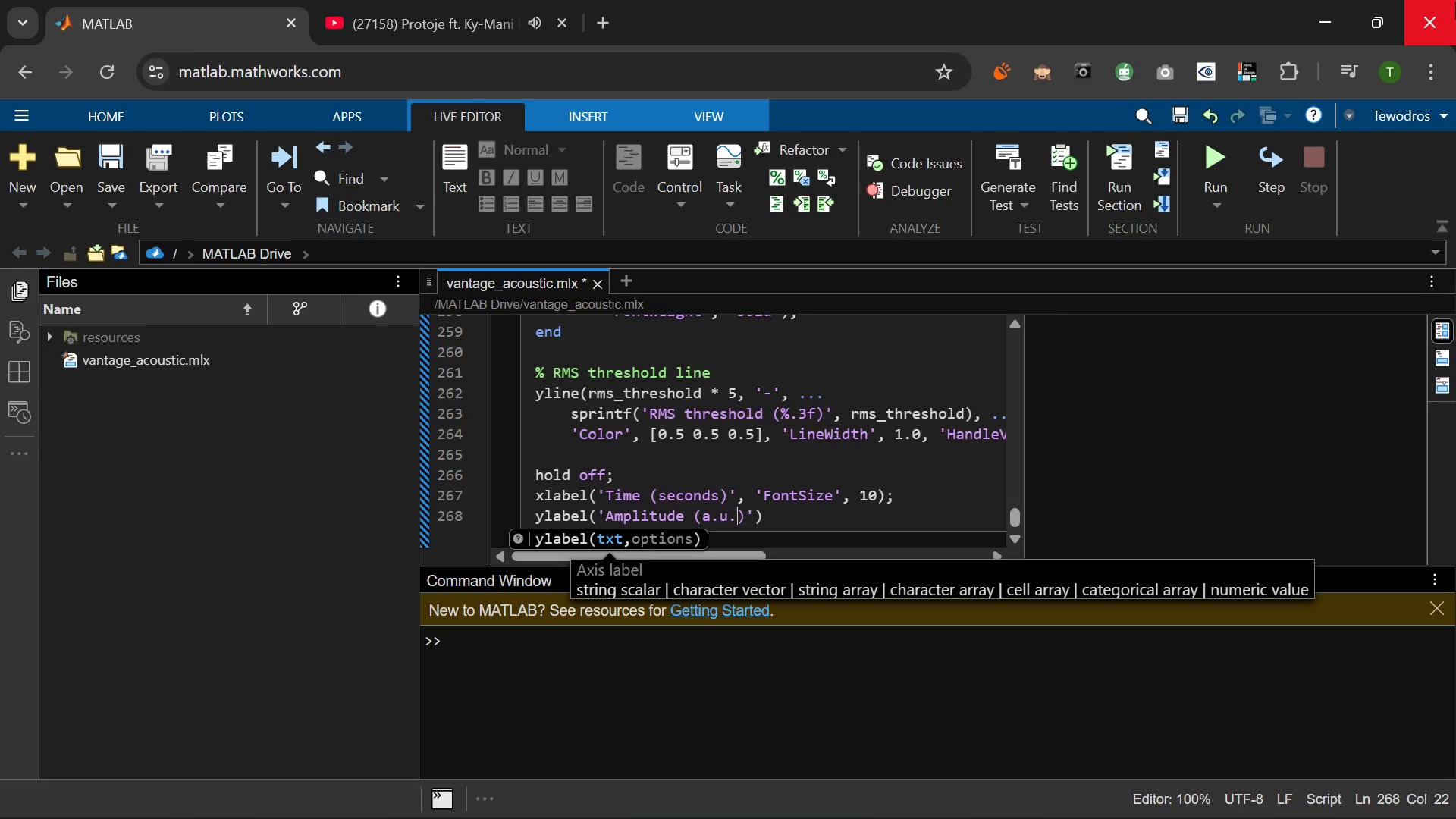 
key(Period)
 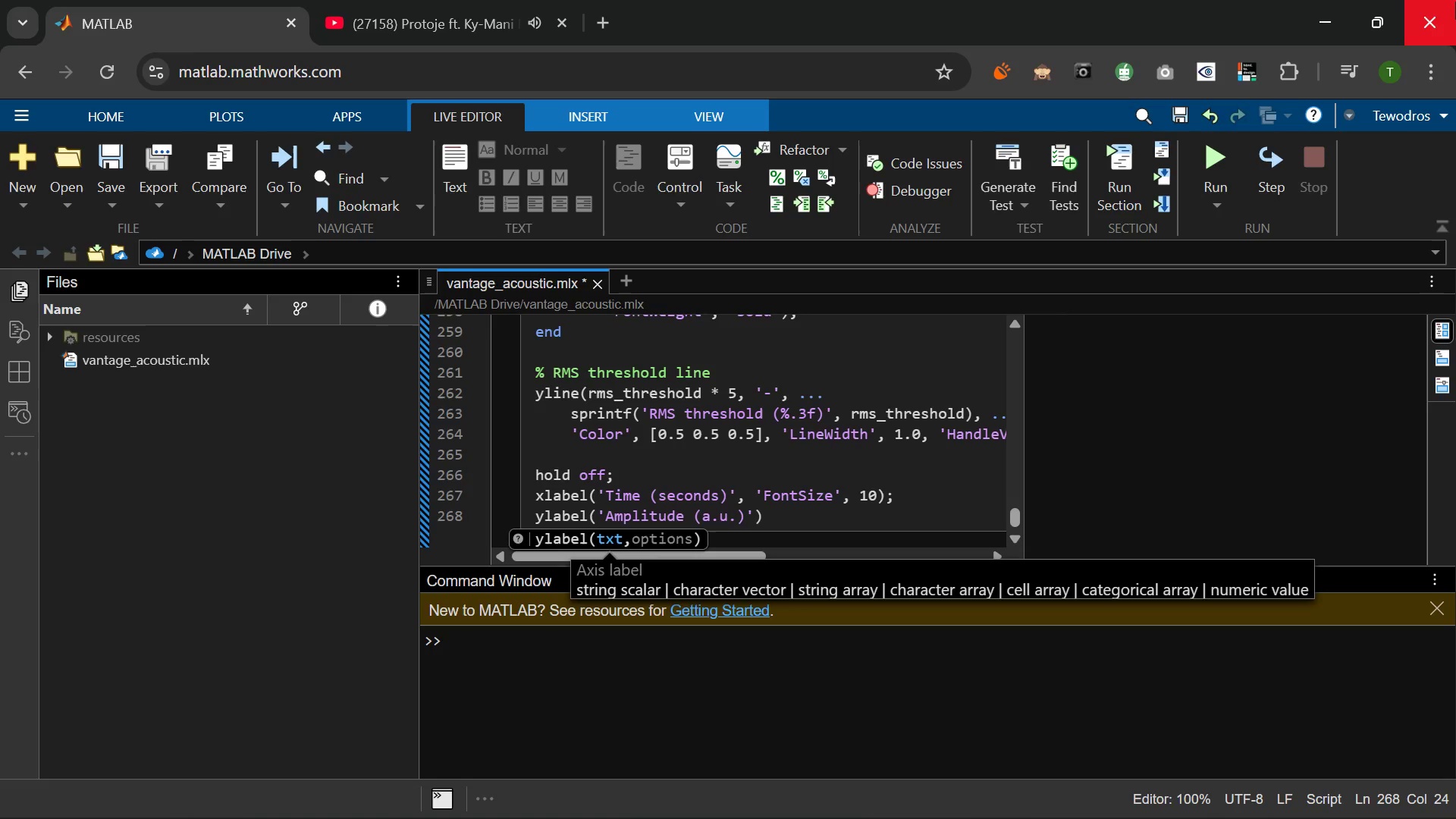 
key(ArrowRight)
 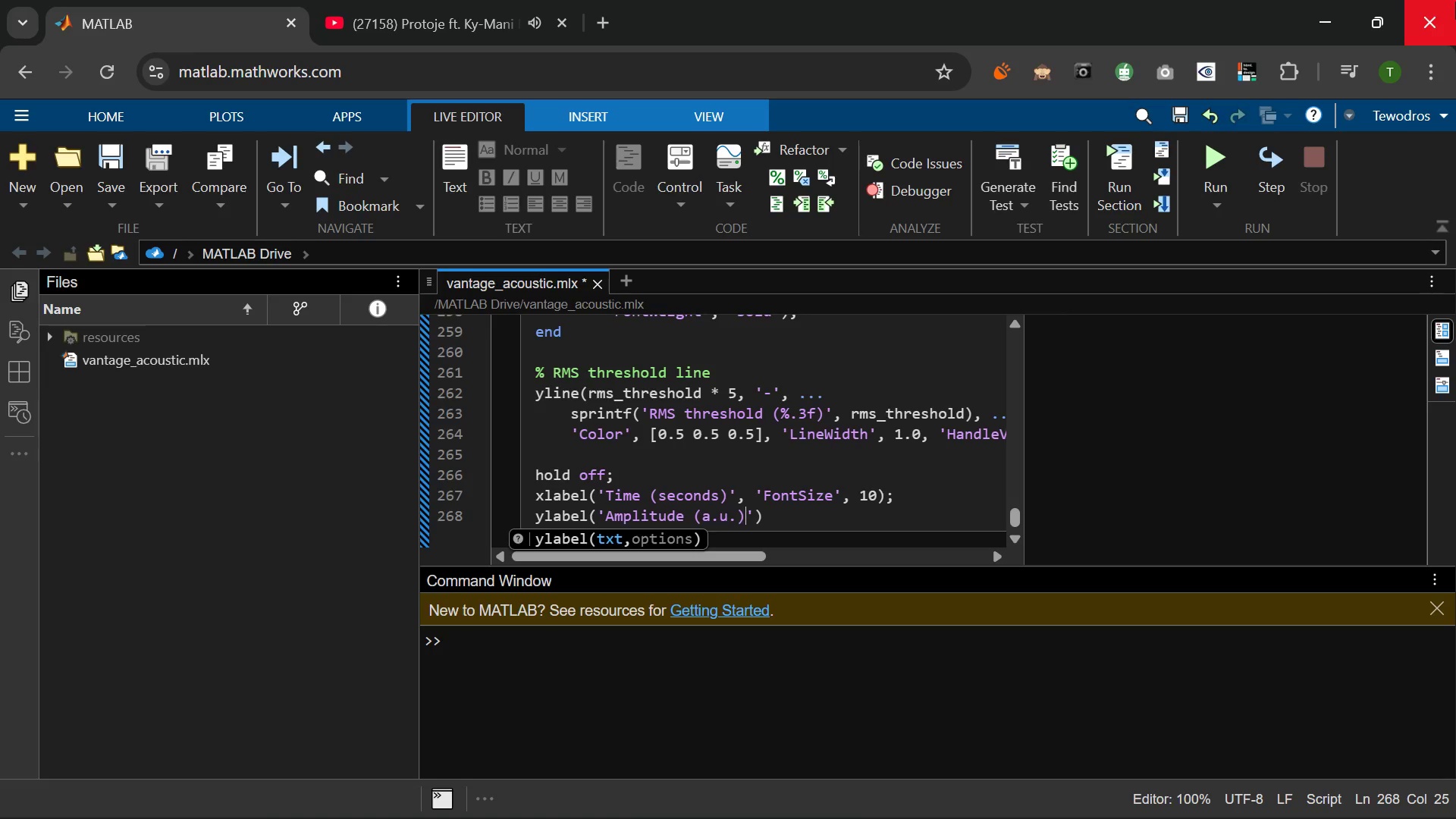 
key(Comma)
 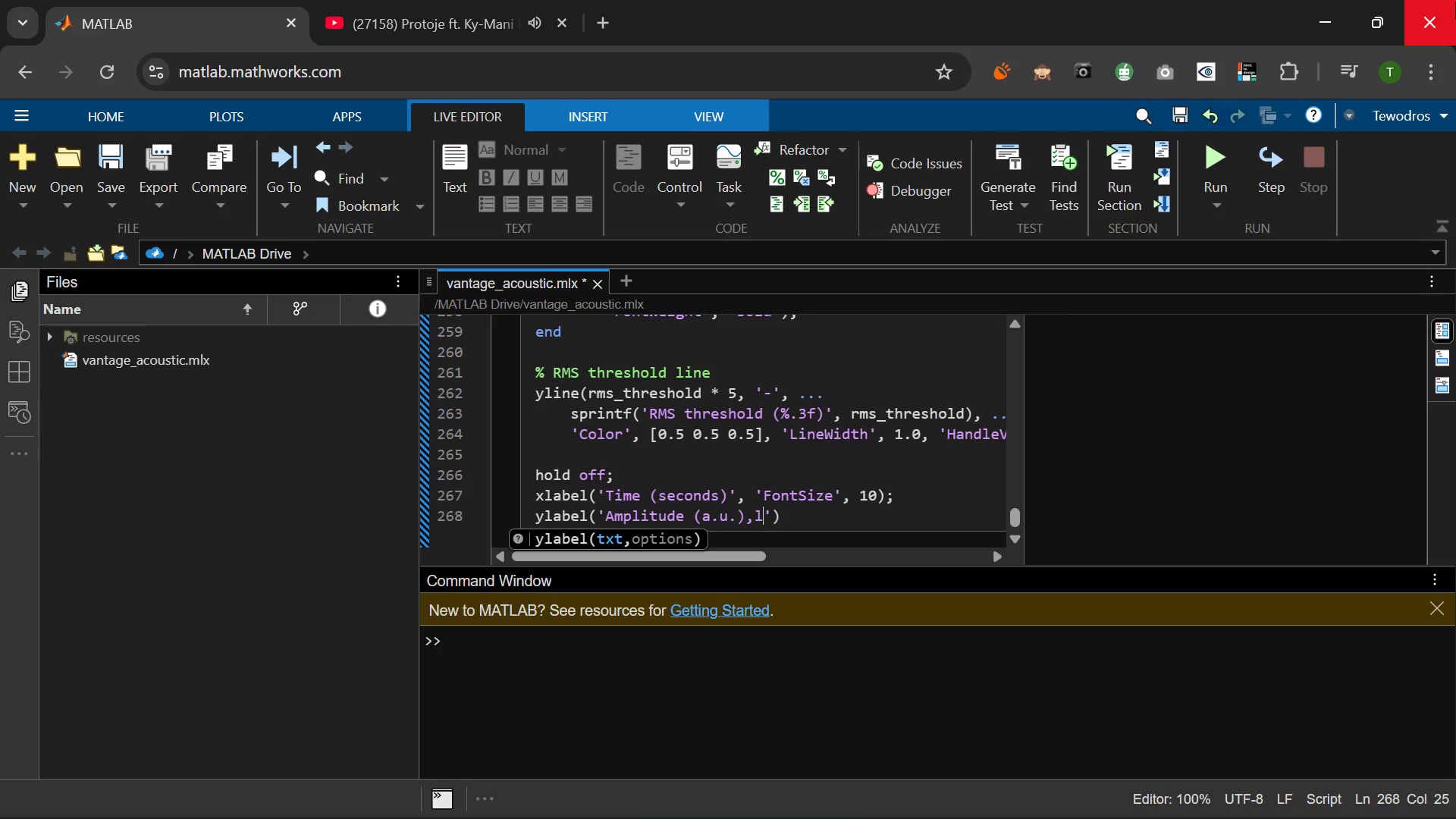 
key(L)
 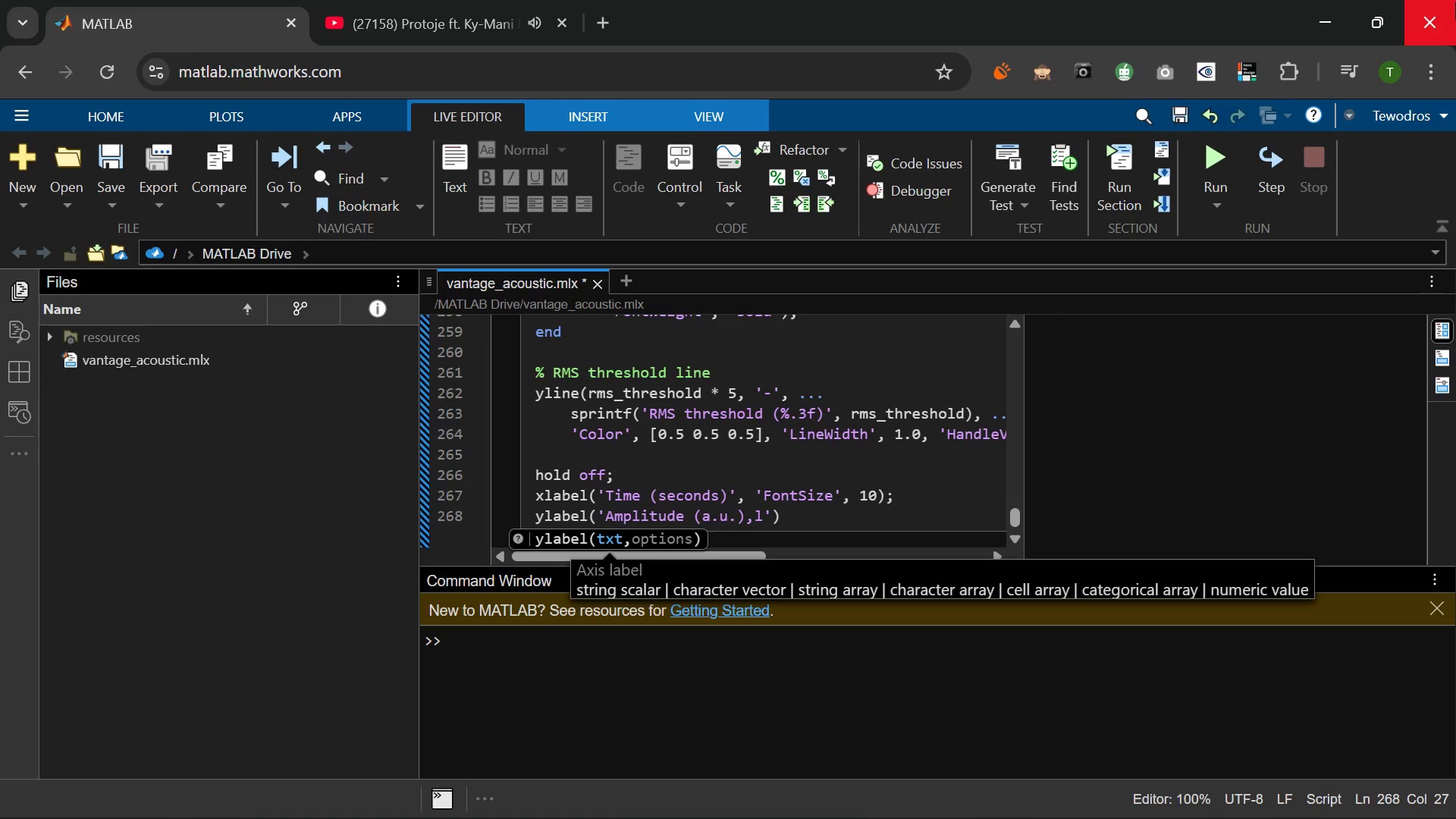 
key(Backspace)
 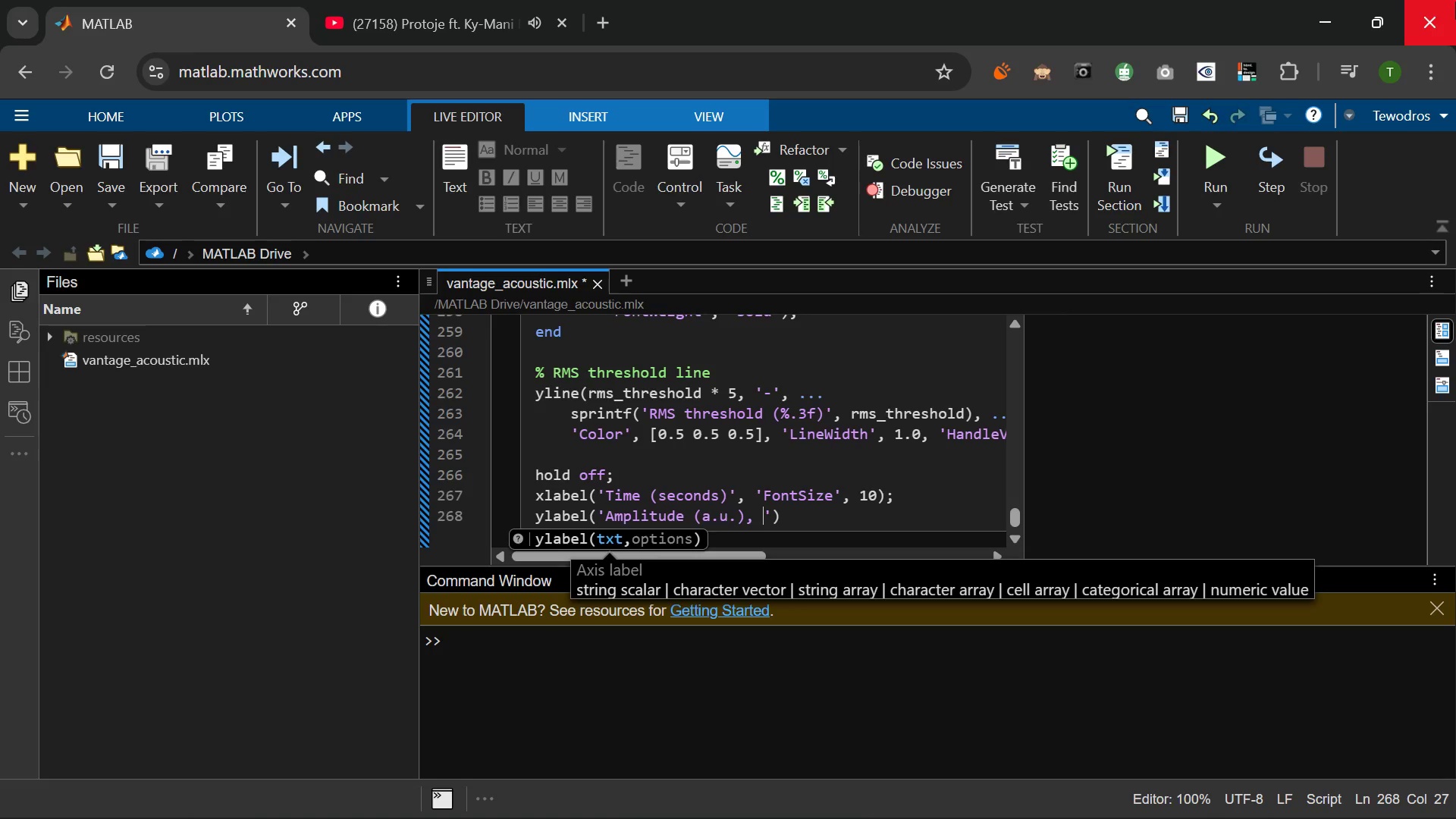 
key(Space)
 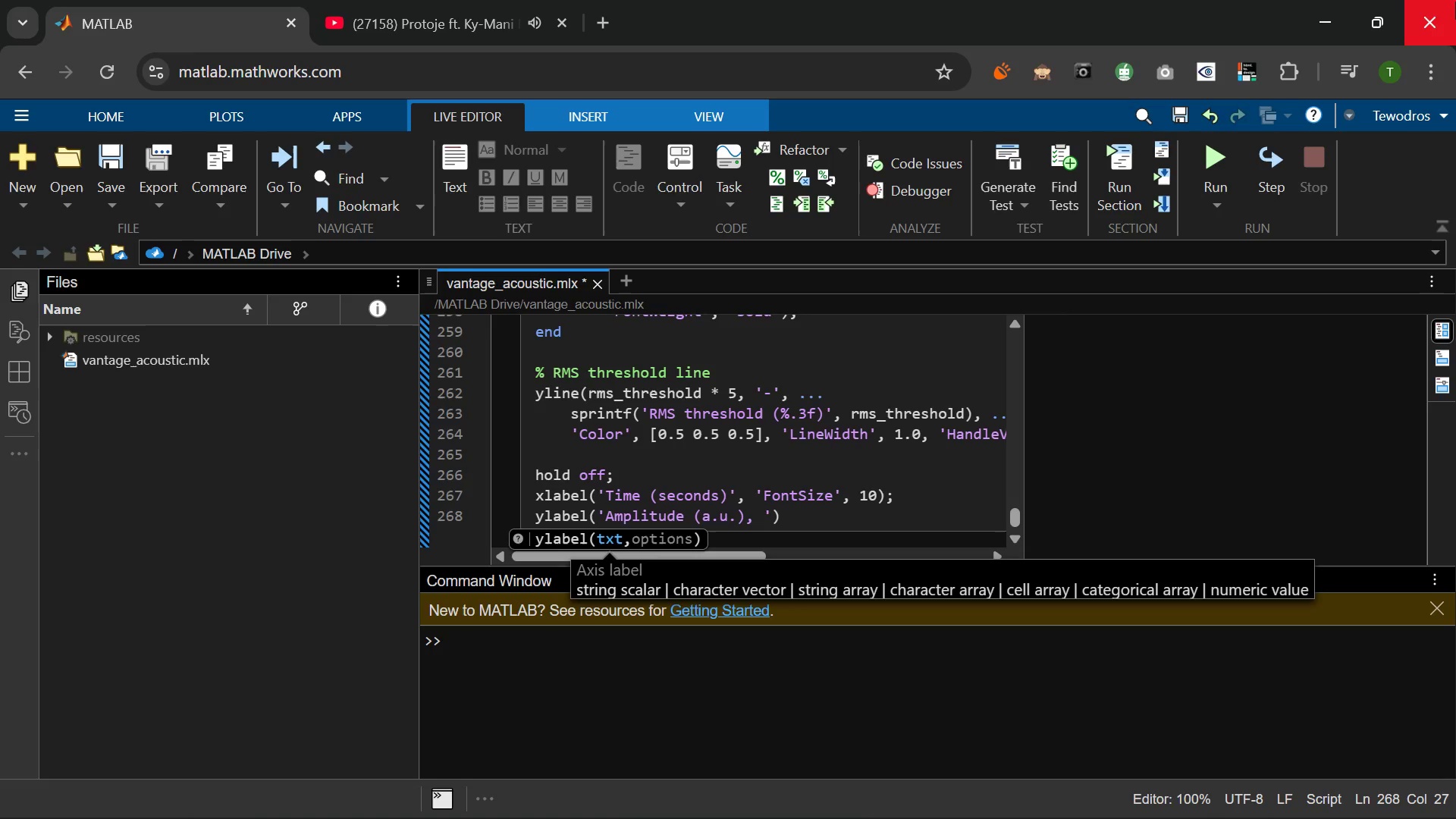 
key(Quote)
 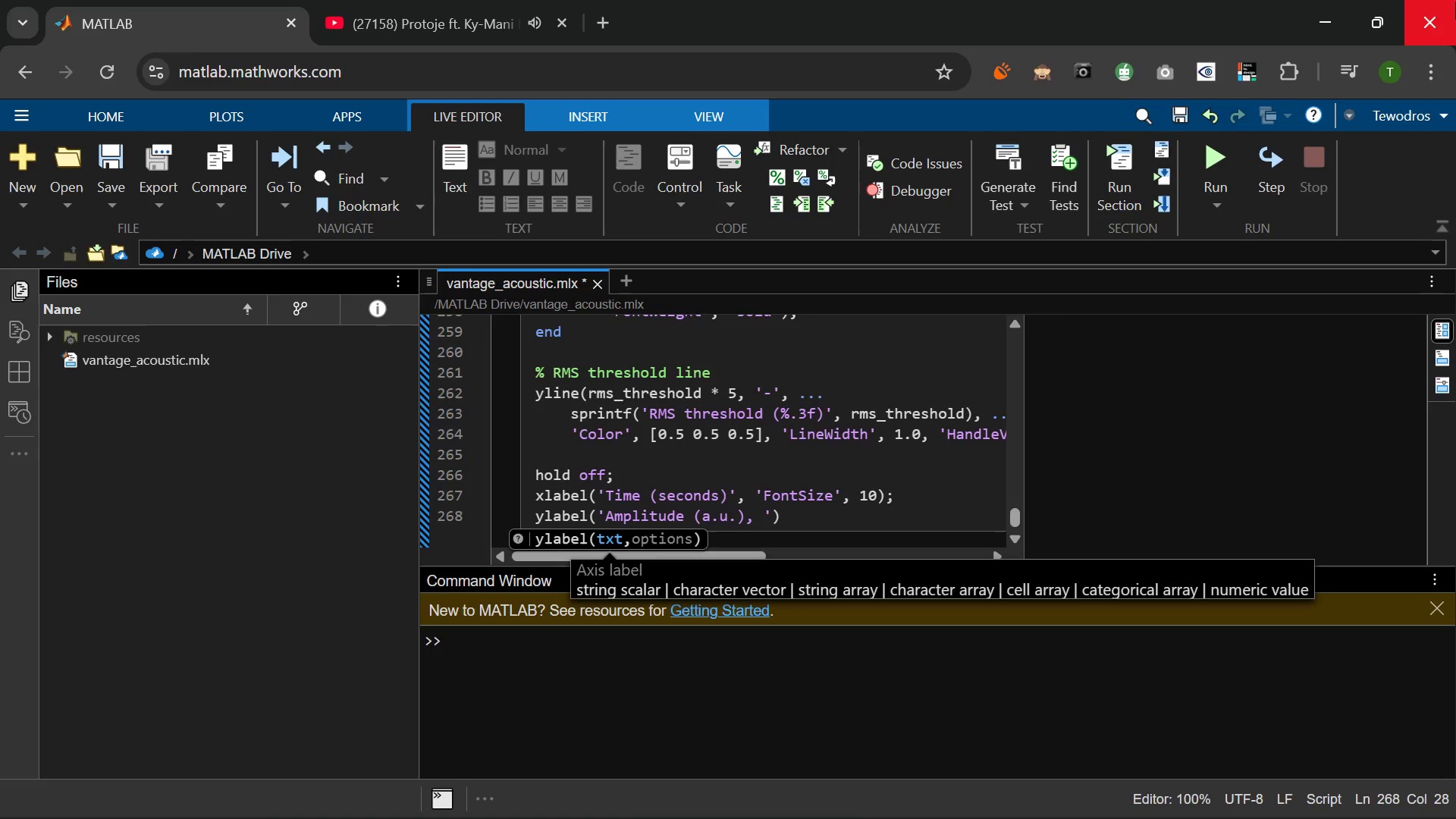 
wait(9.58)
 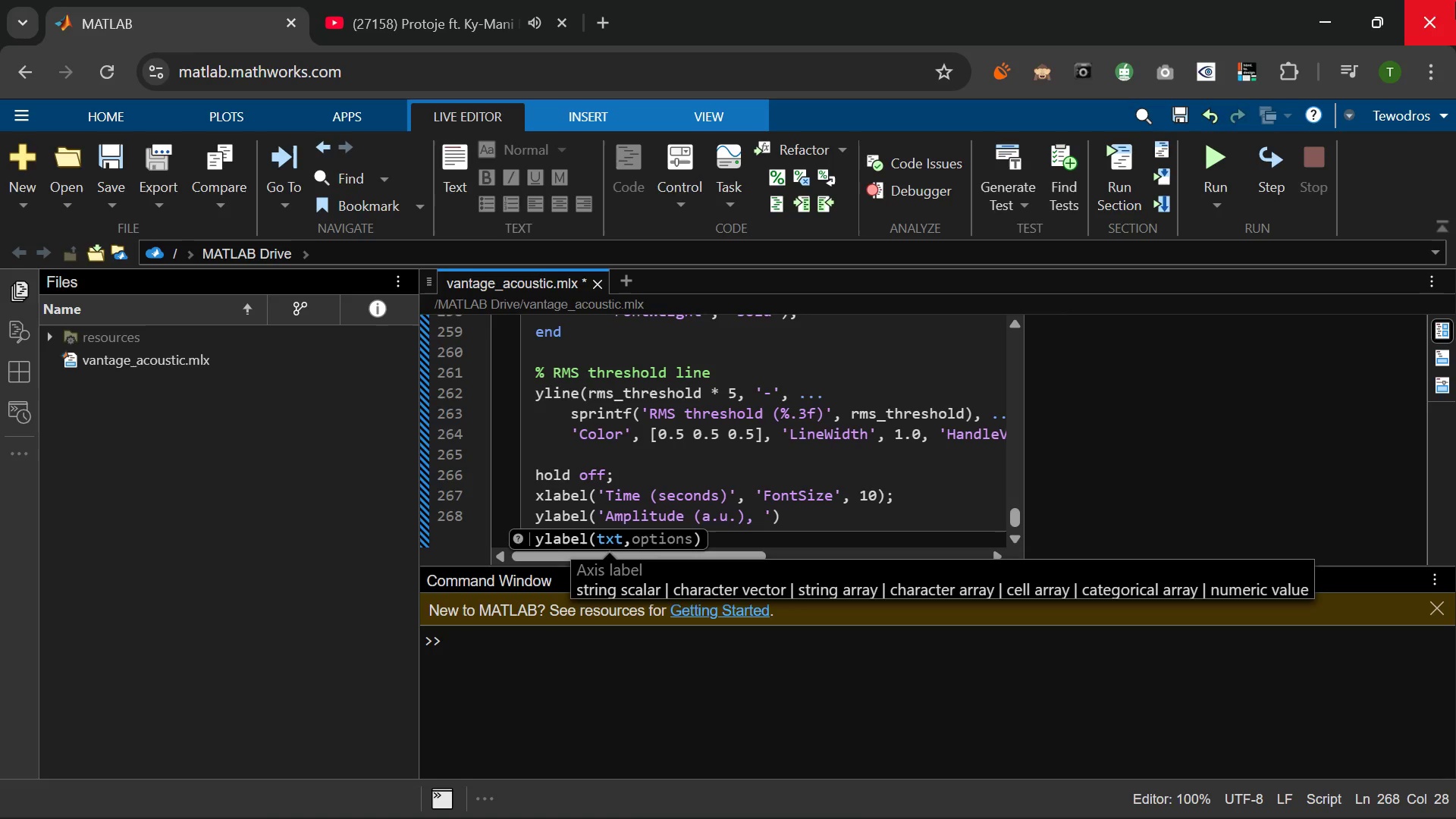 
key(Backspace)
 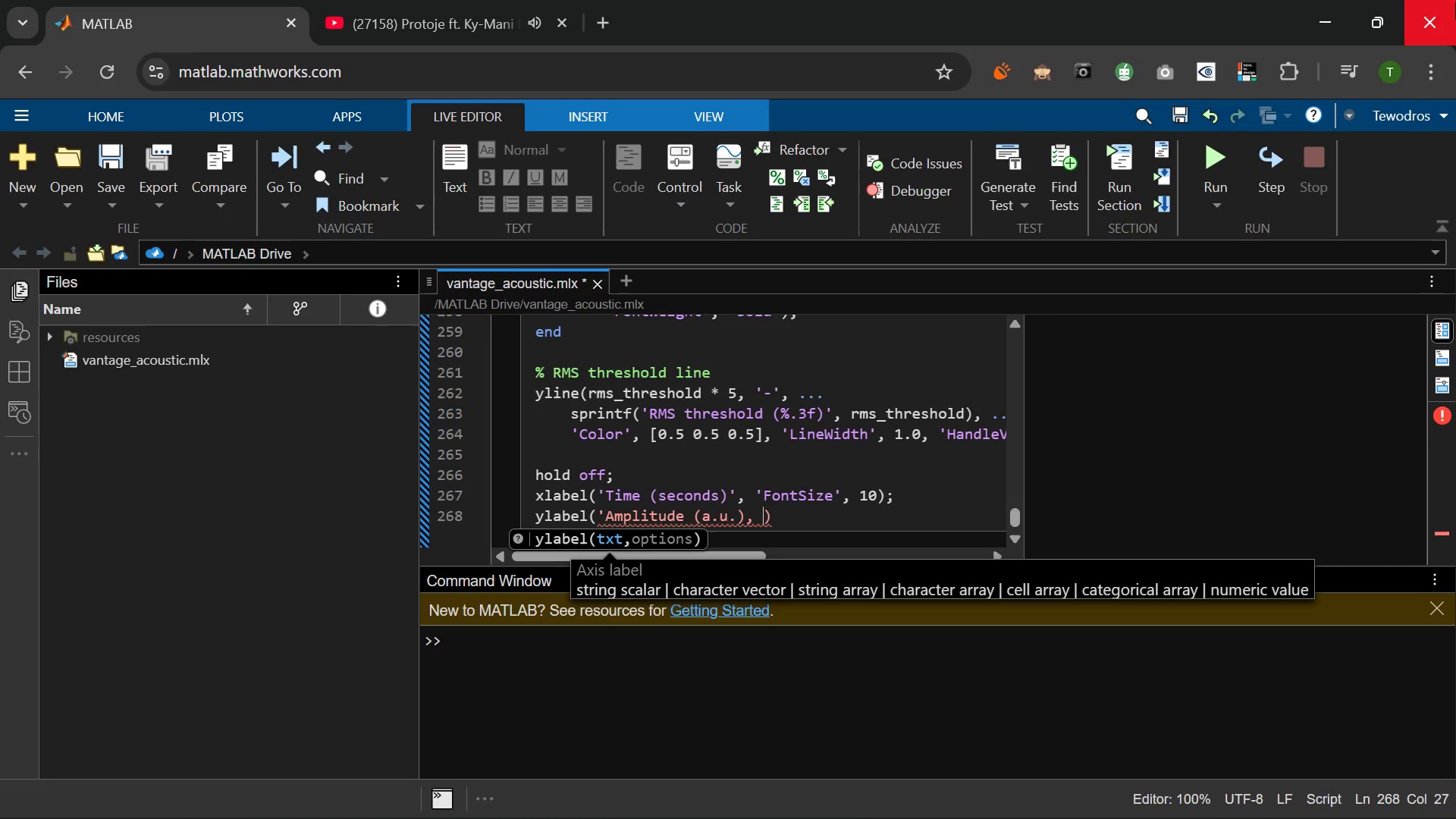 
key(ArrowLeft)
 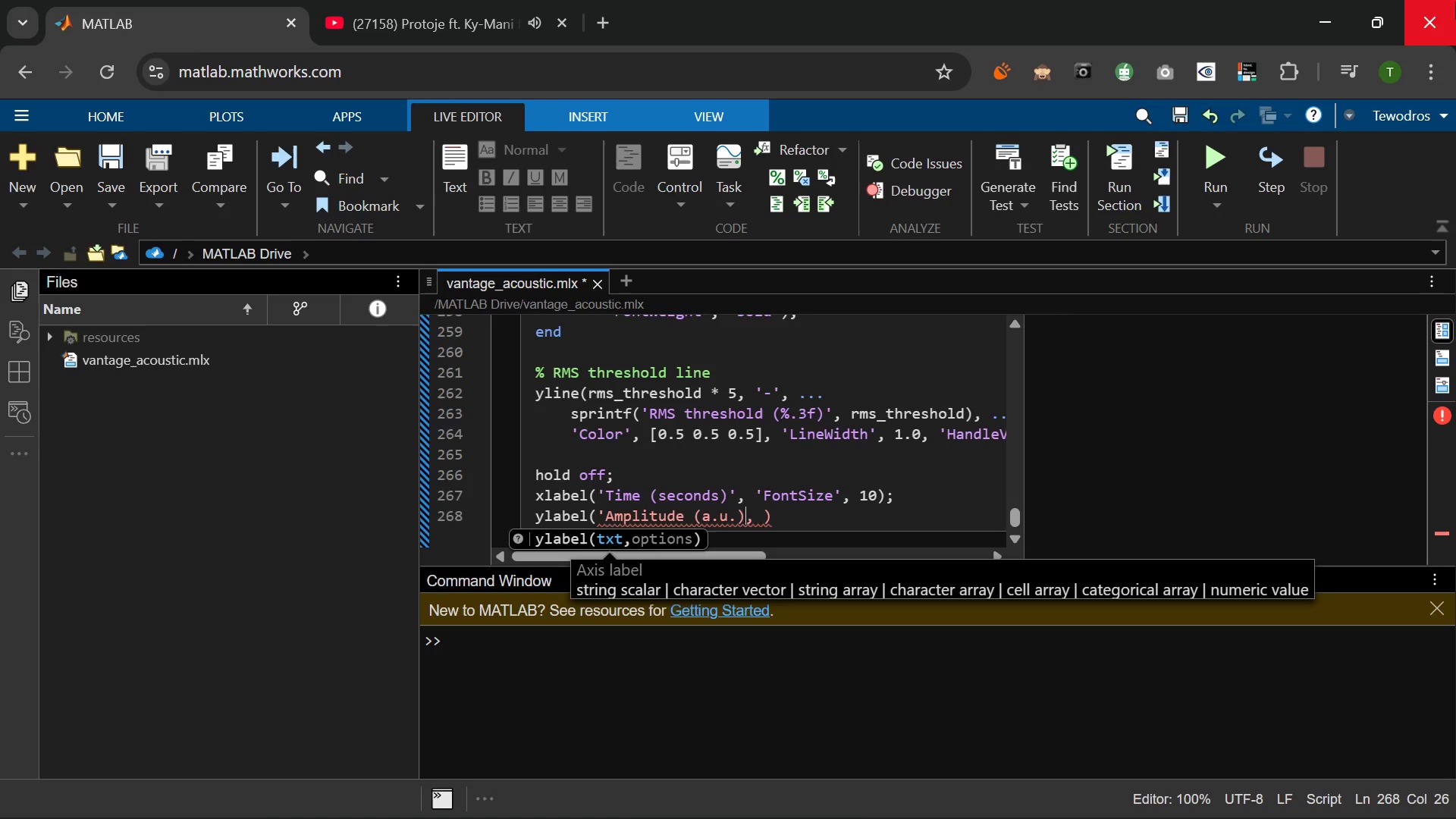 
key(ArrowLeft)
 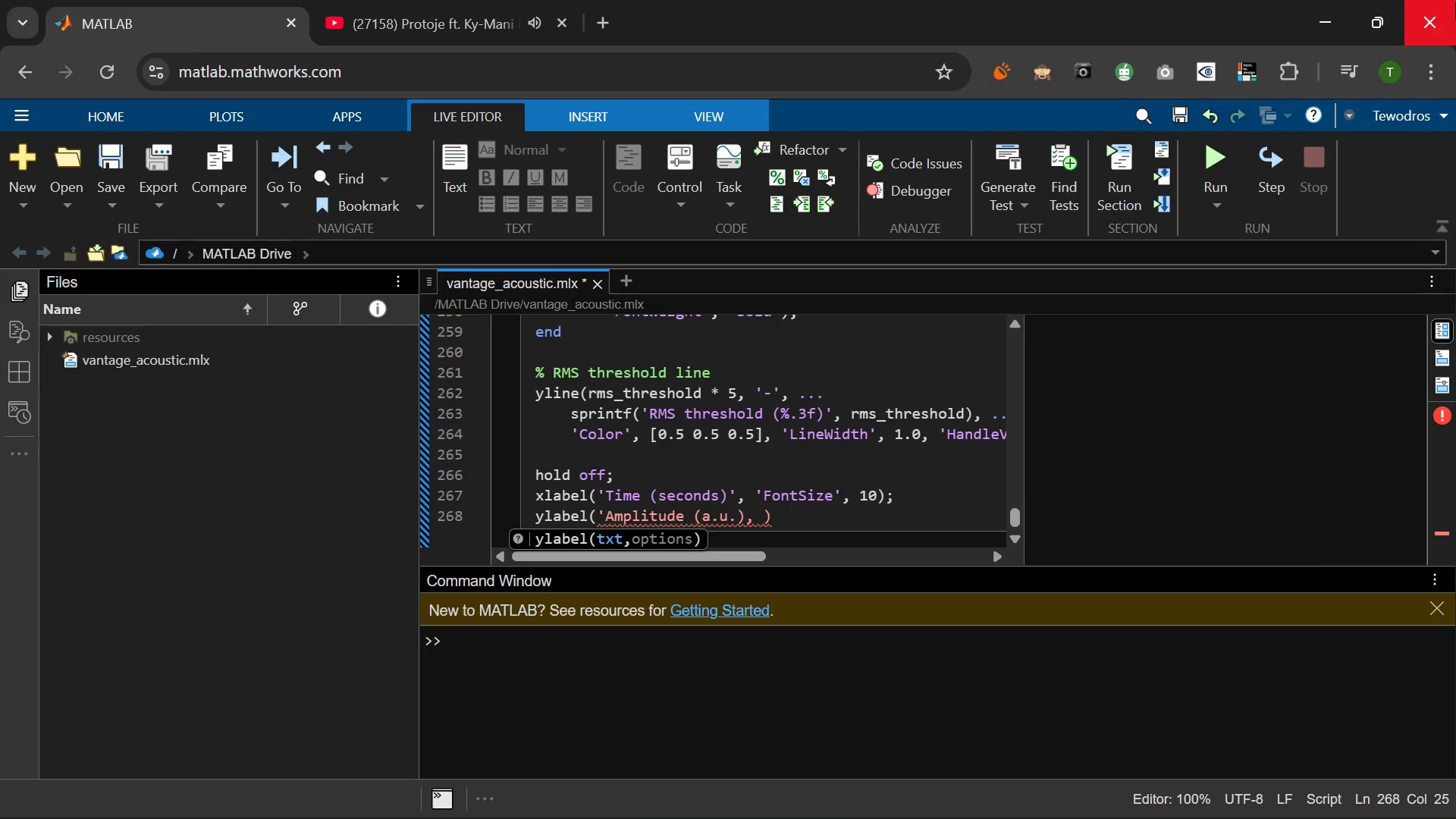 
key(Enter)
 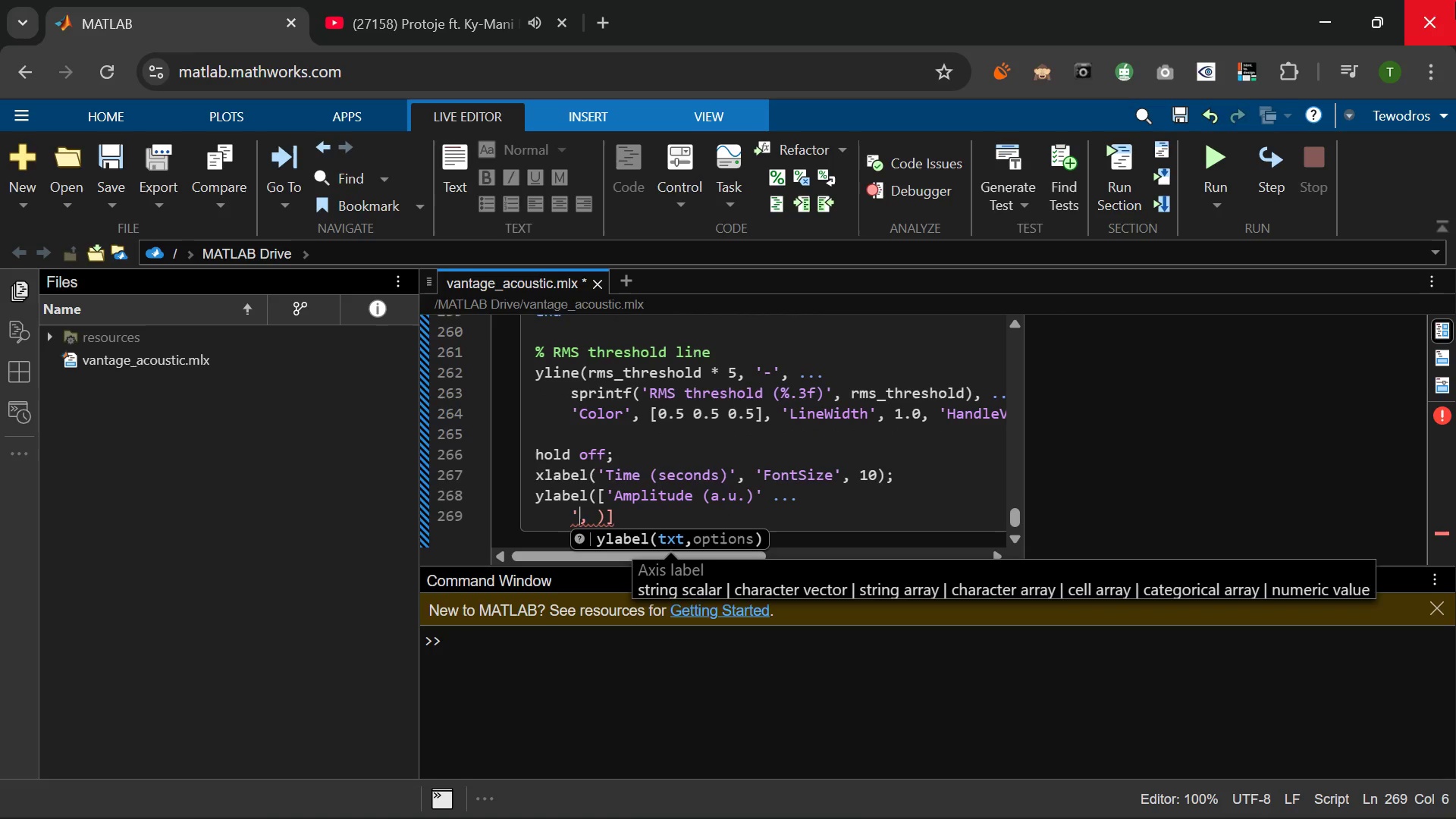 
key(Backspace)
 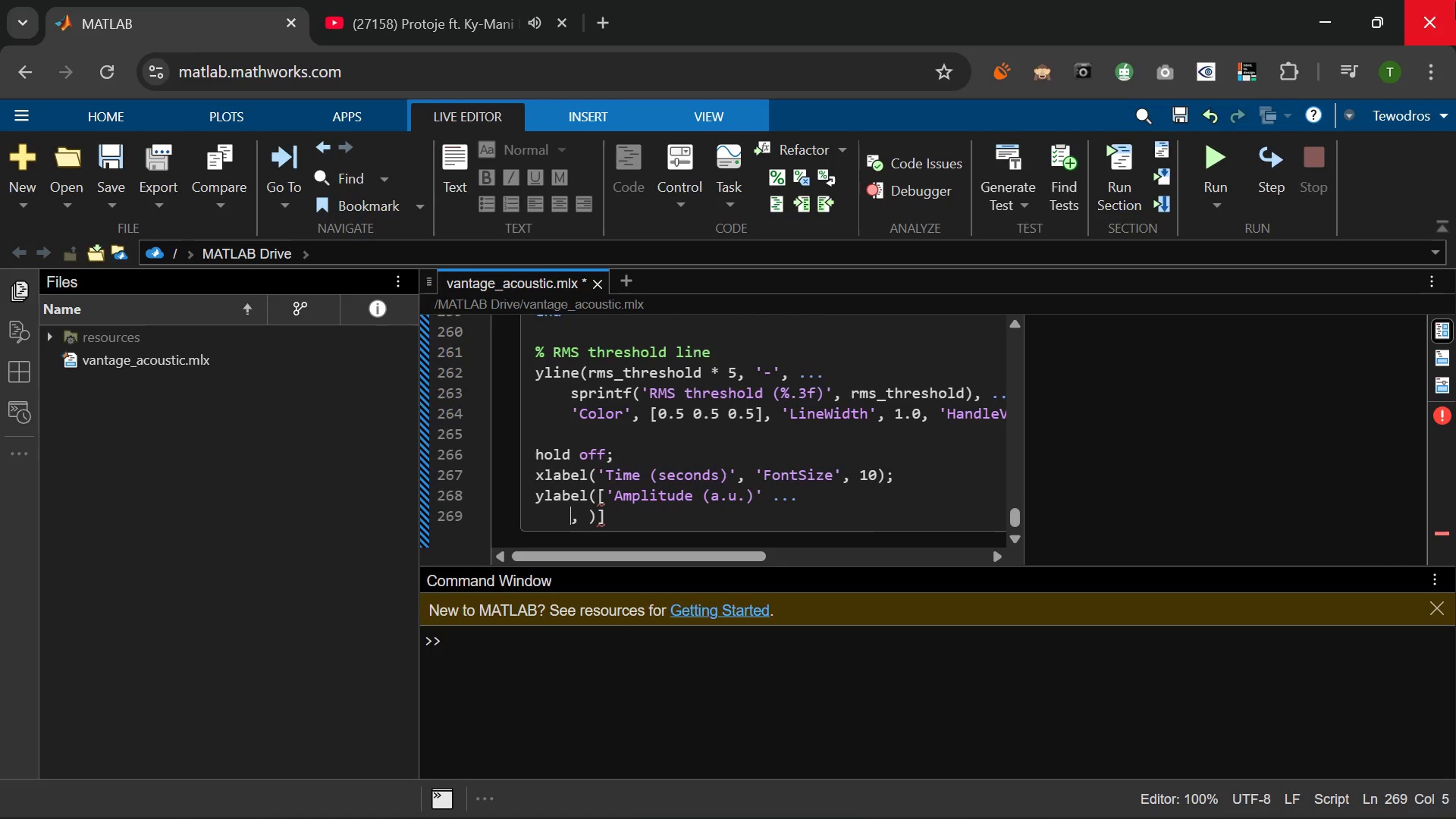 
key(Control+Z)
 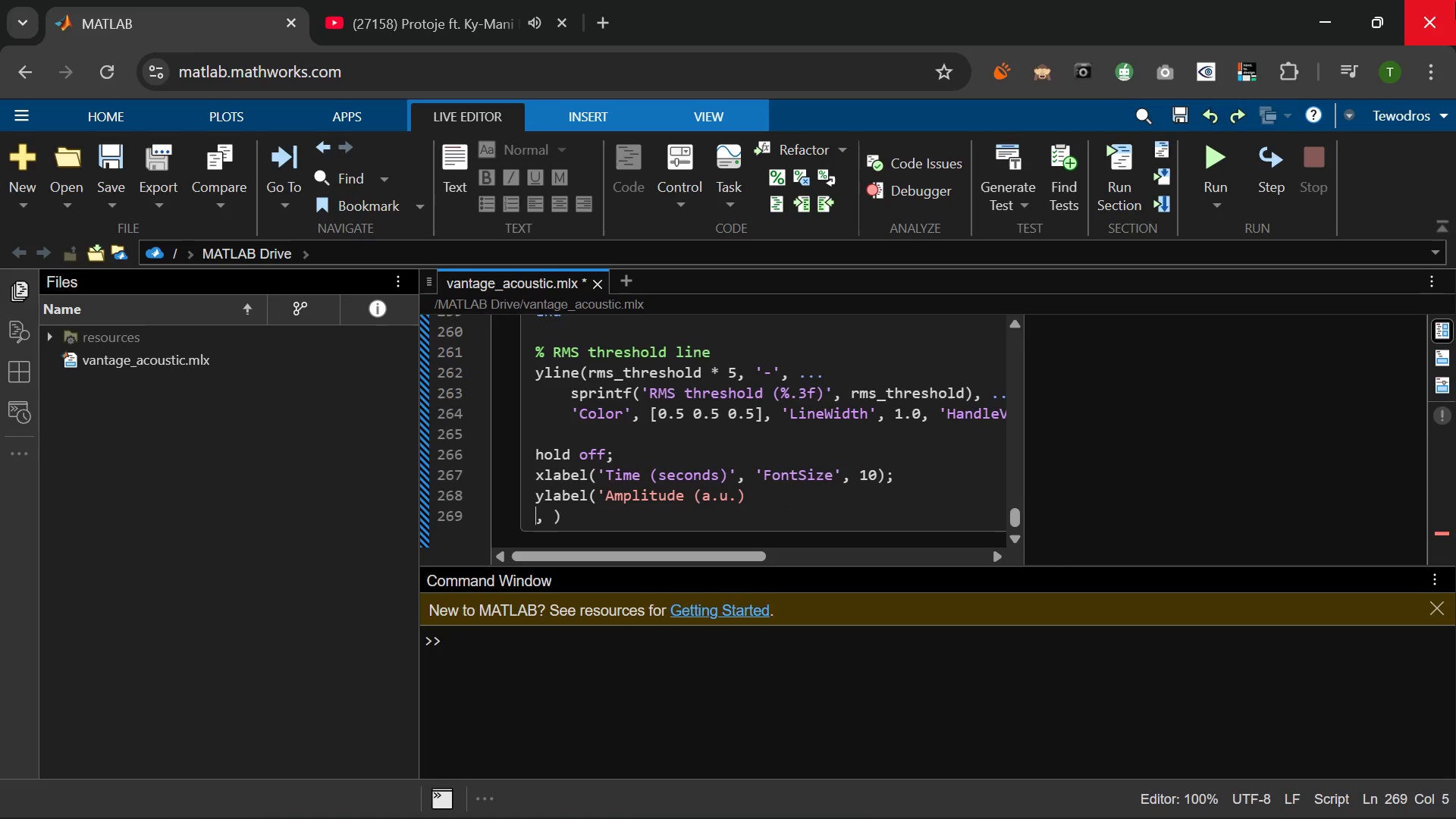 
key(Control+Z)
 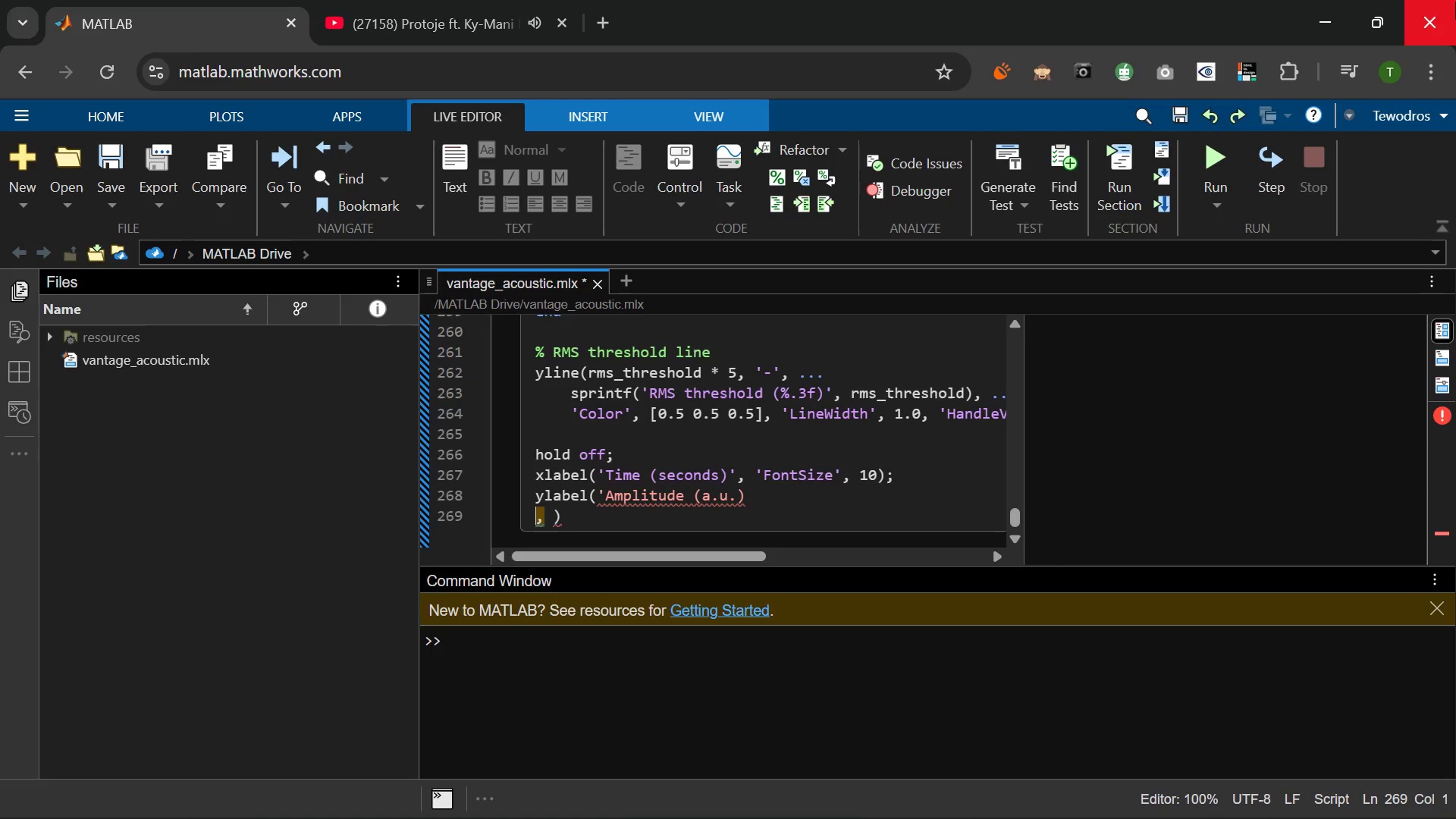 
key(Control+Z)
 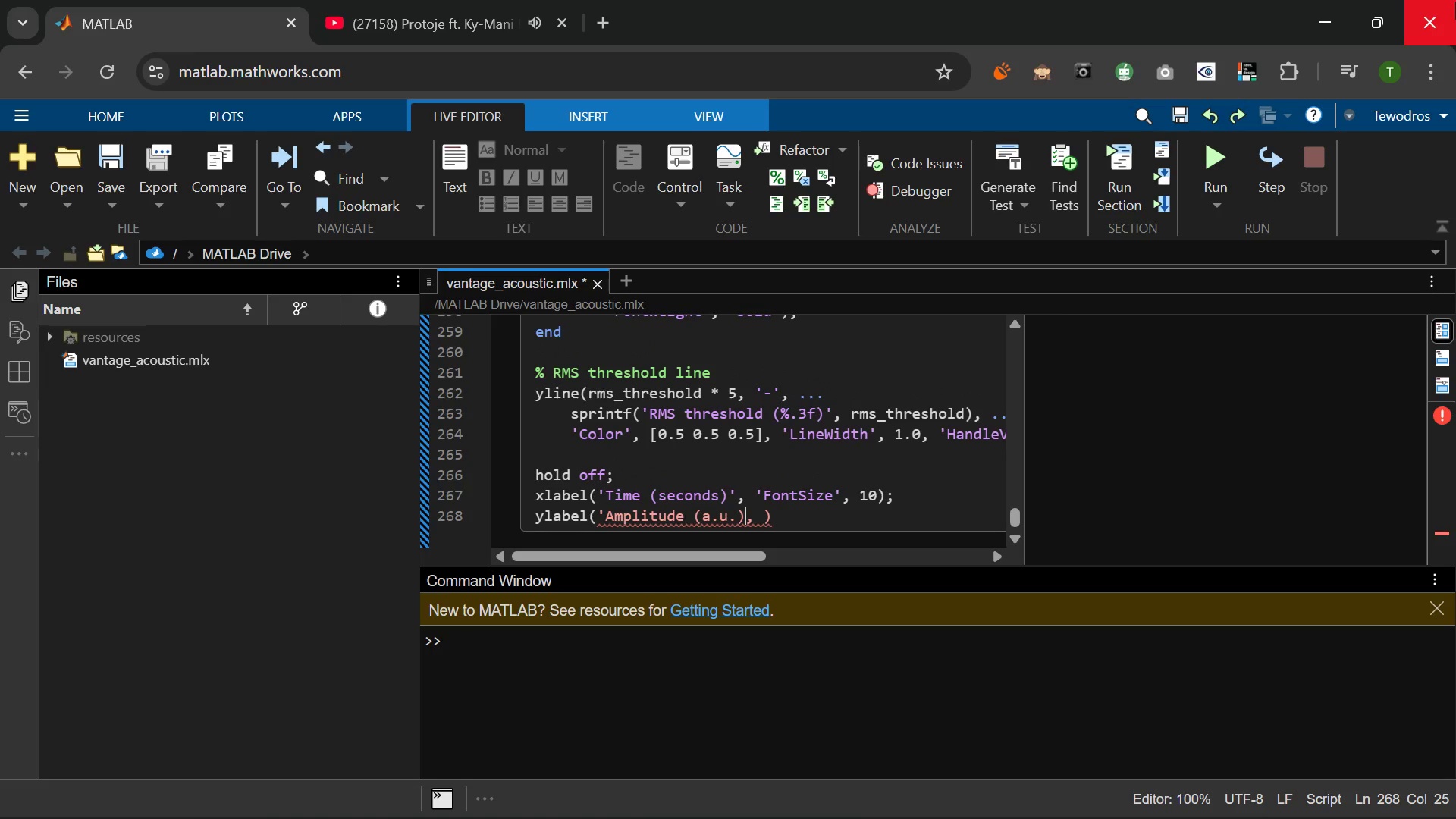 
key(Quote)
 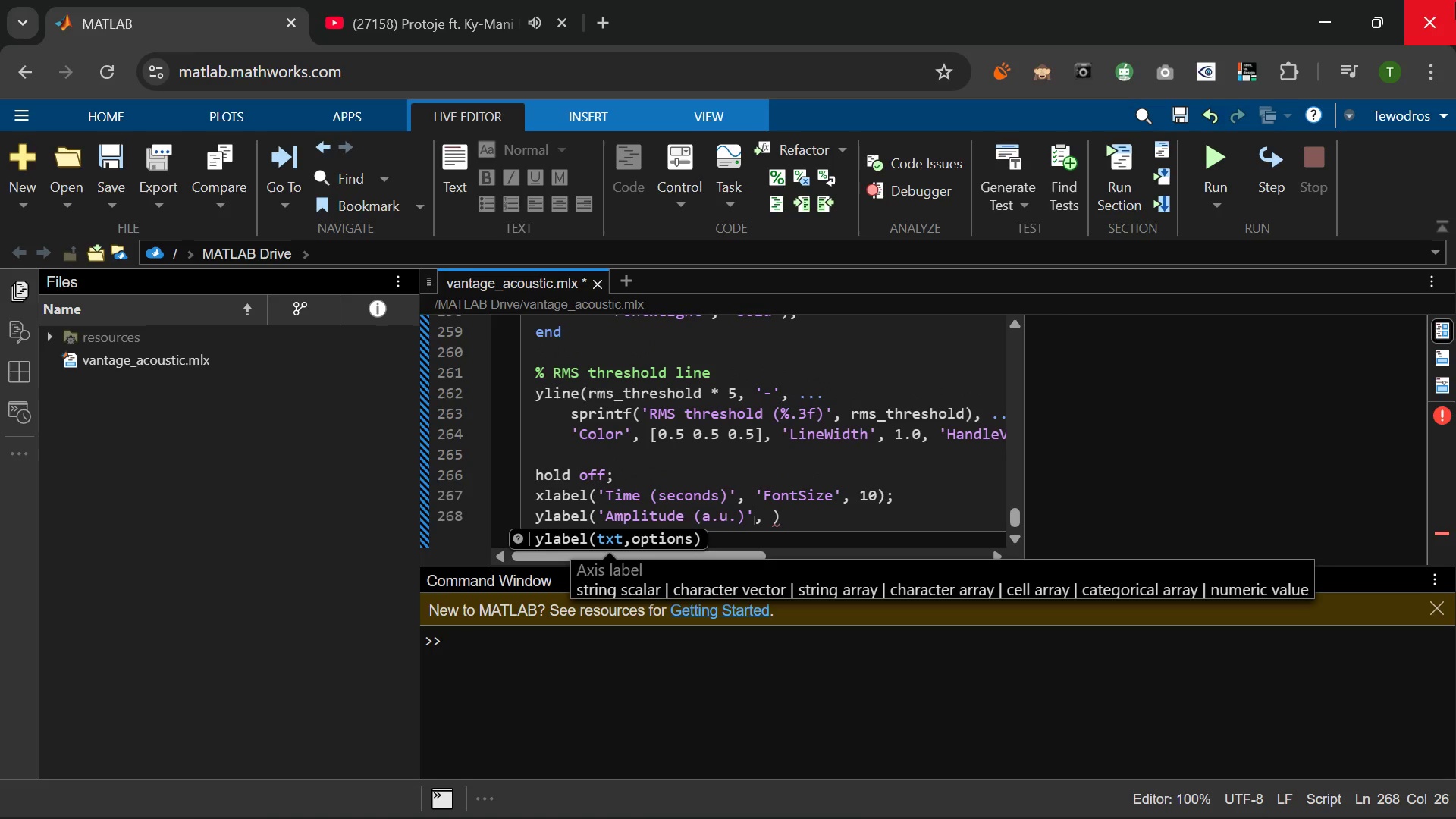 
key(ArrowRight)
 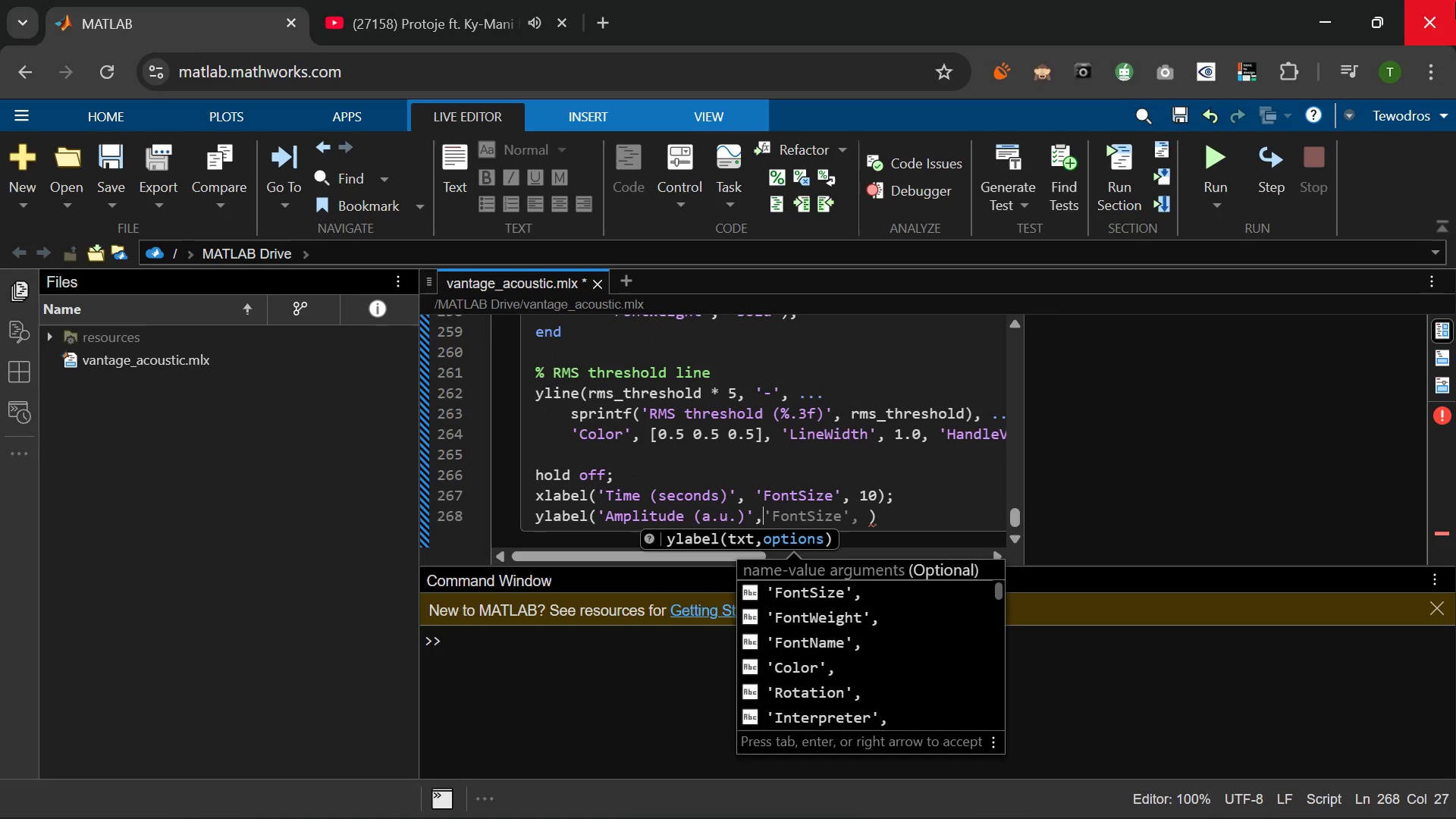 
key(Tab)
 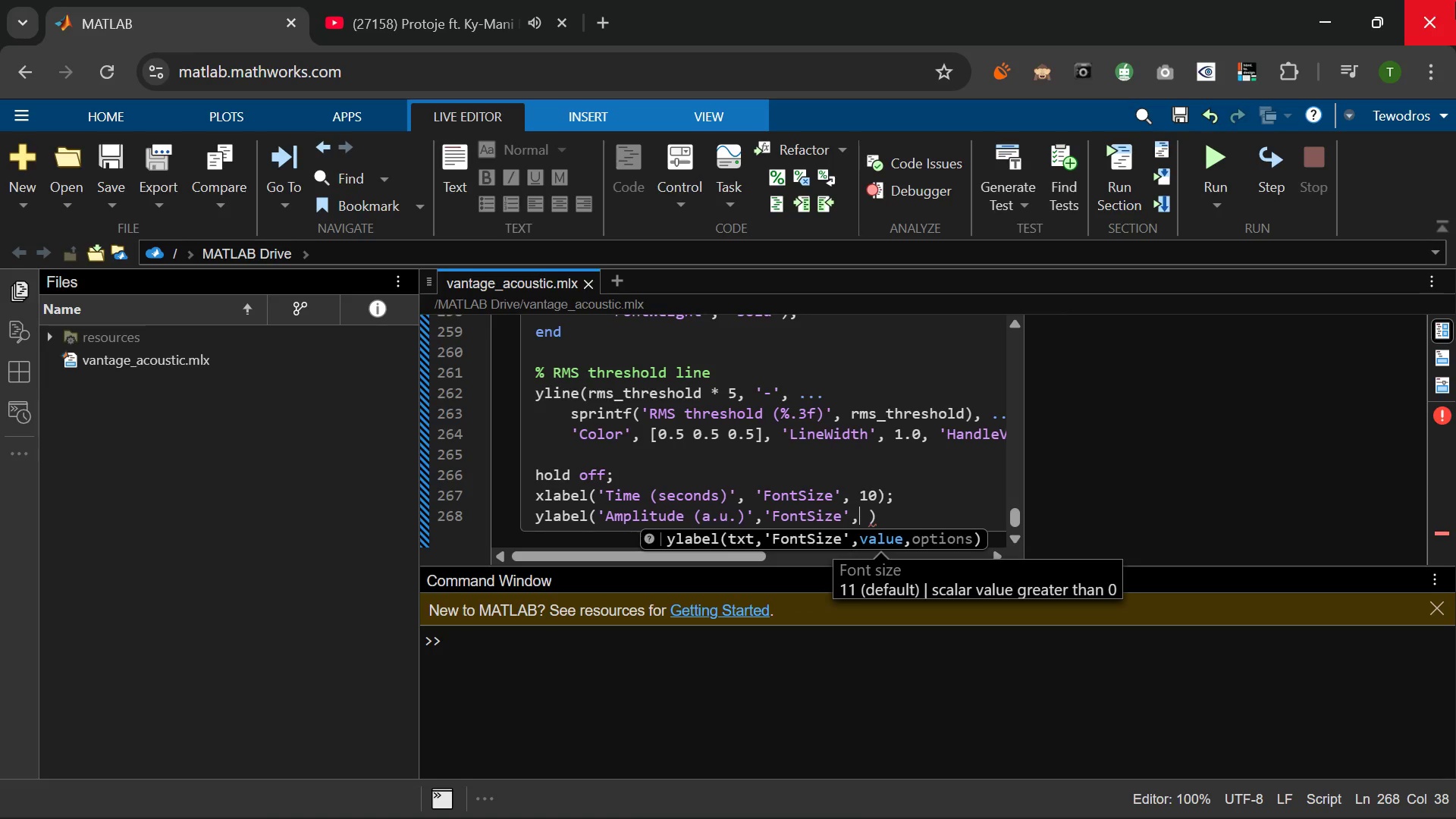 
type( 10)
 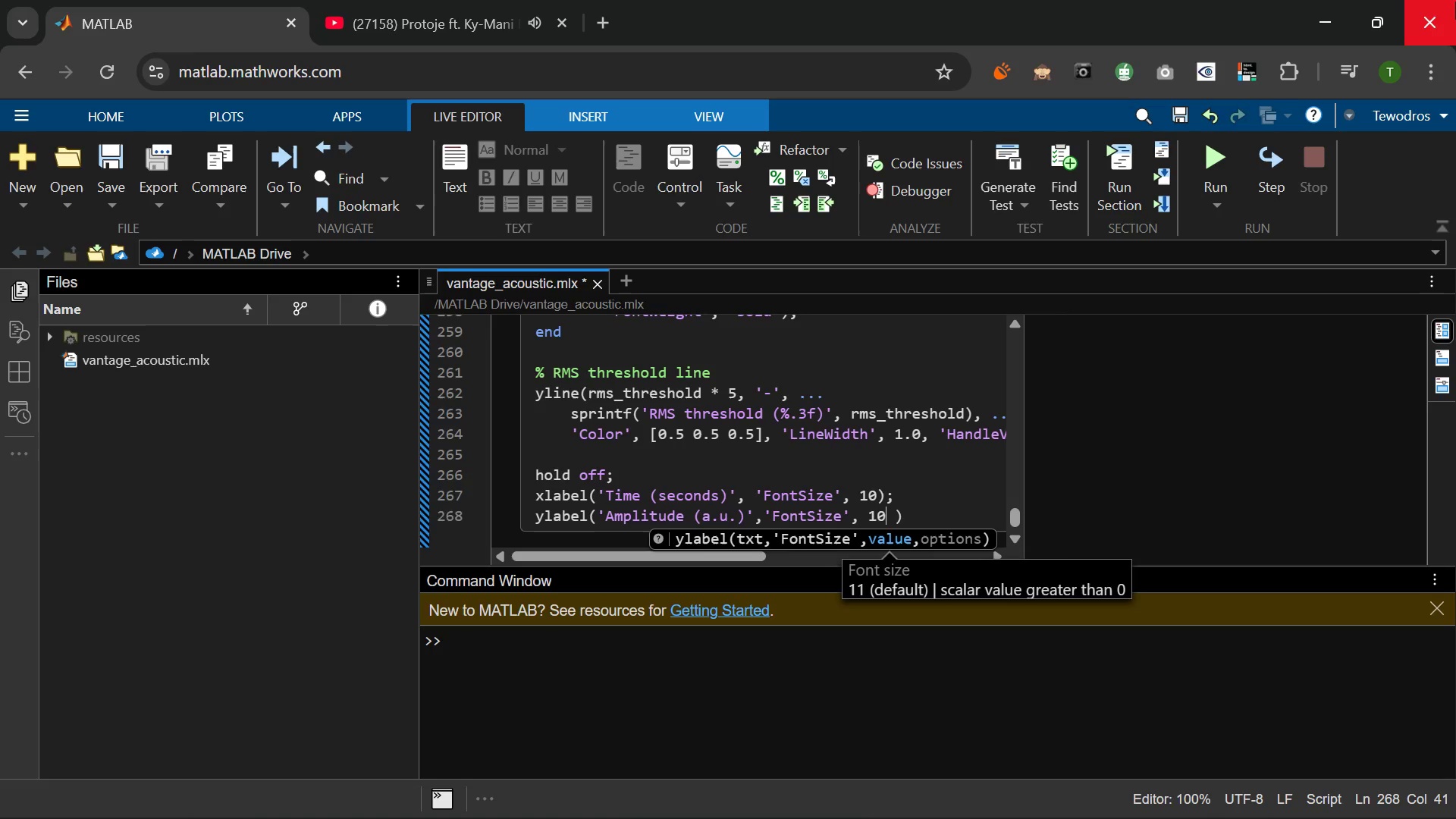 
wait(11.44)
 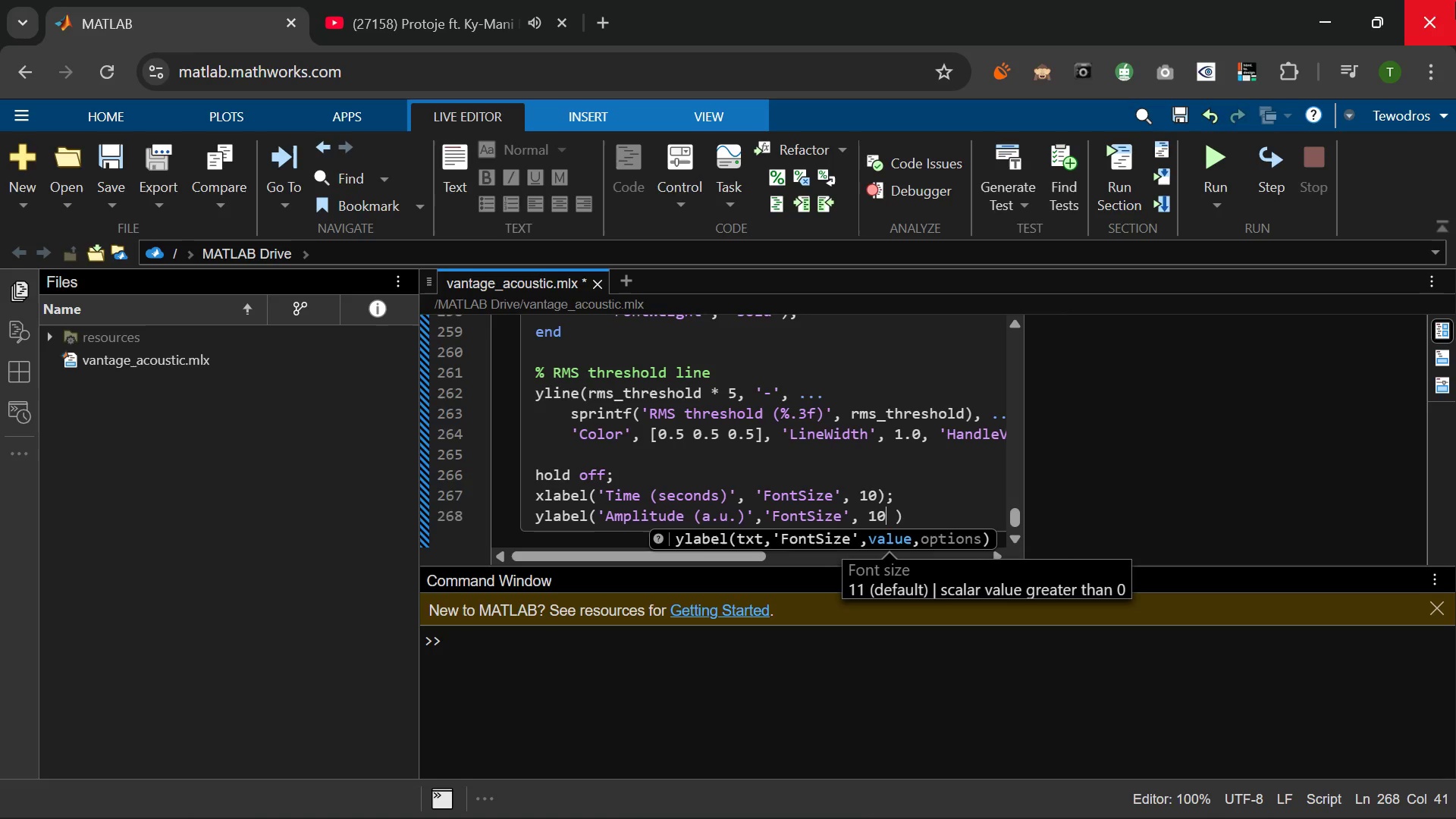 
key(ArrowRight)
 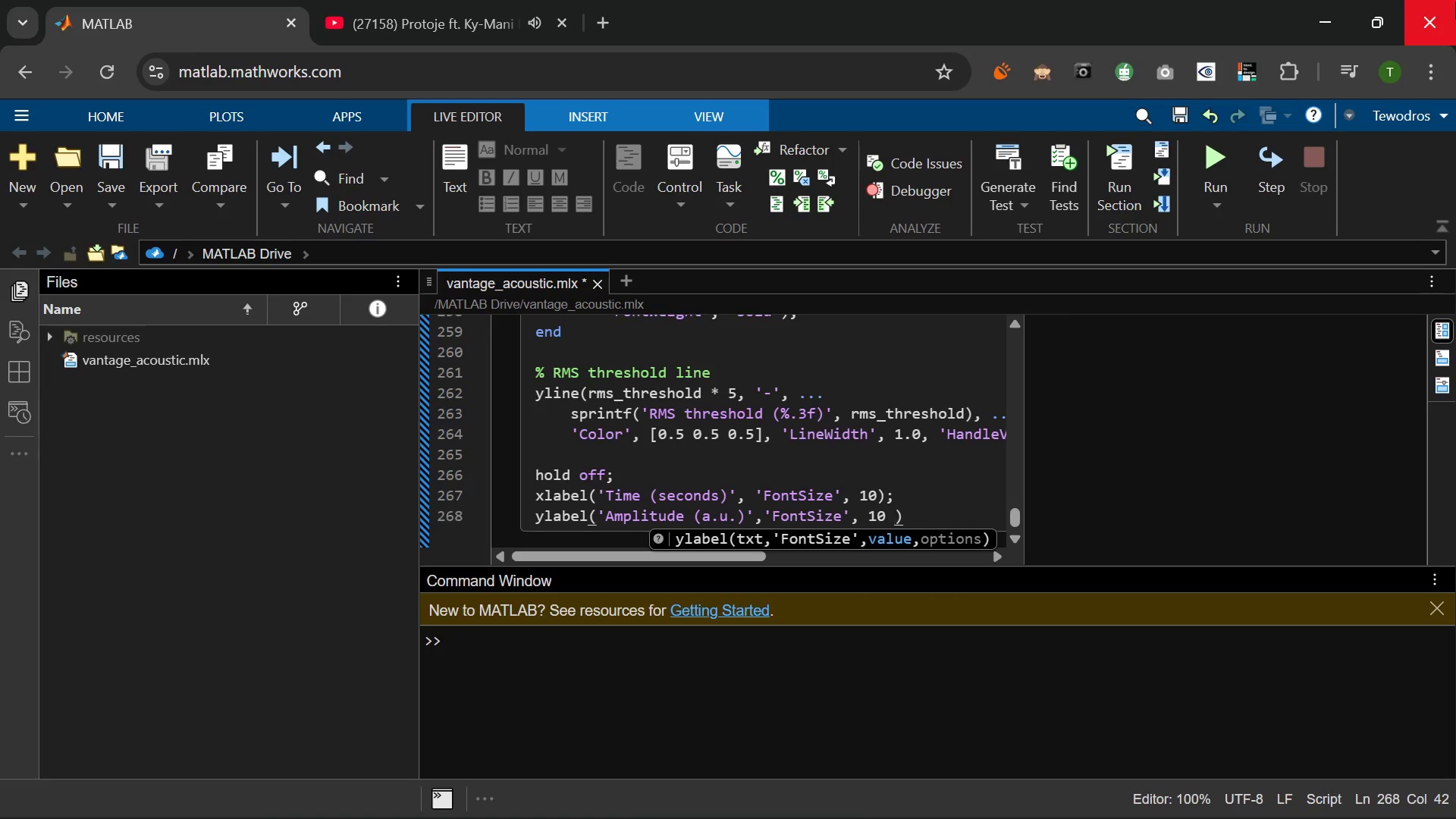 
key(Backspace)
 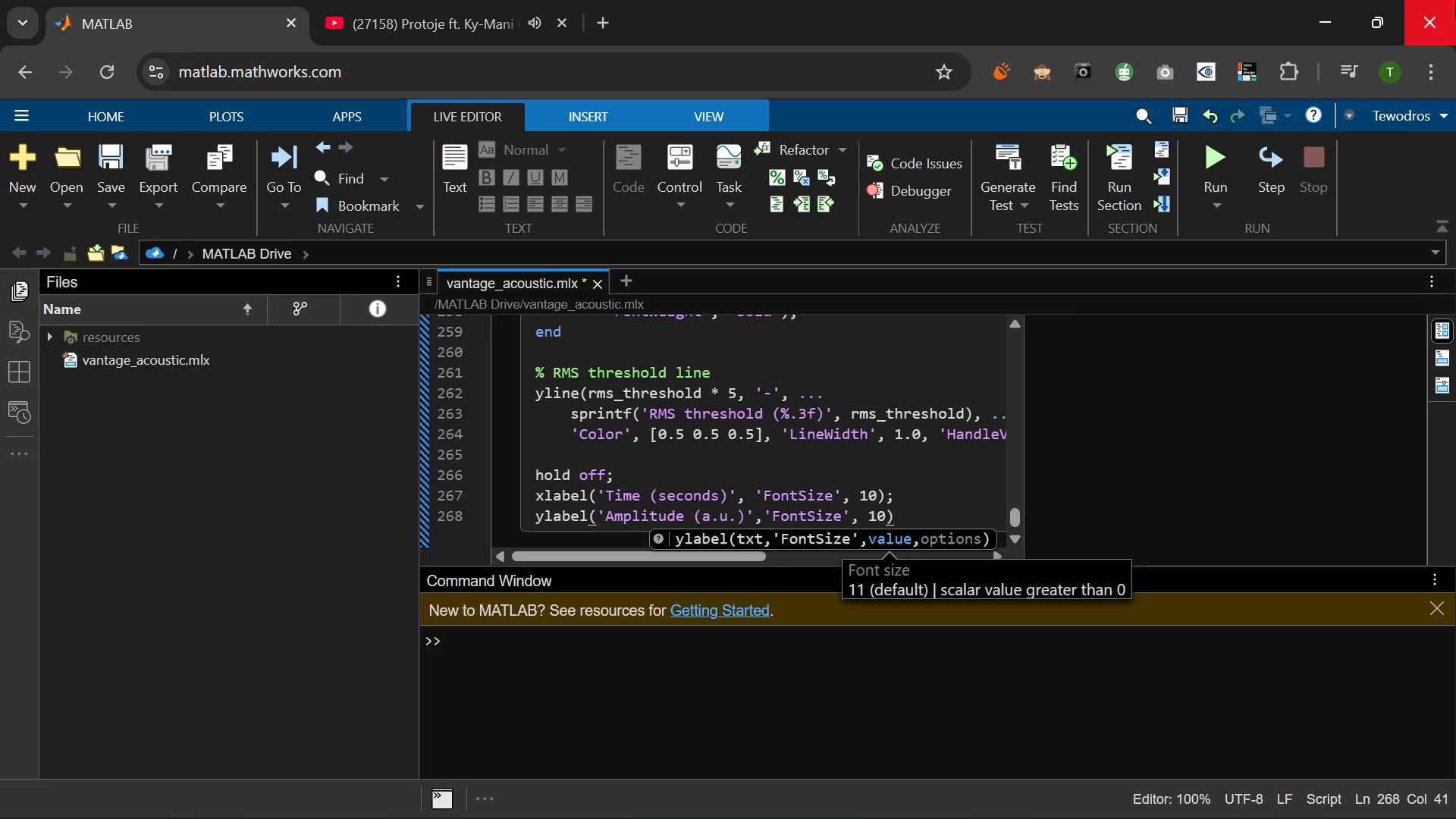 
key(ArrowRight)
 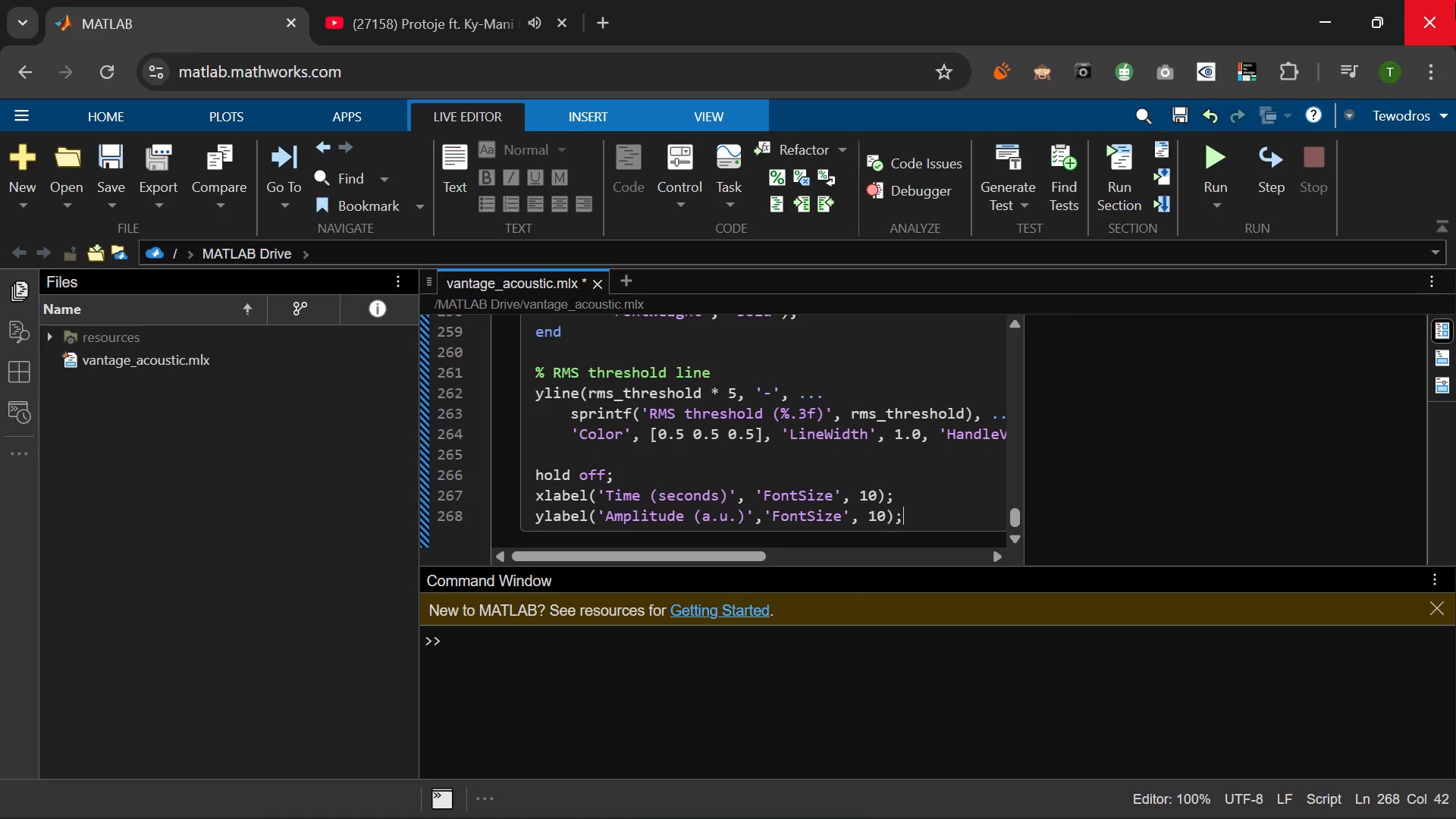 
key(Semicolon)
 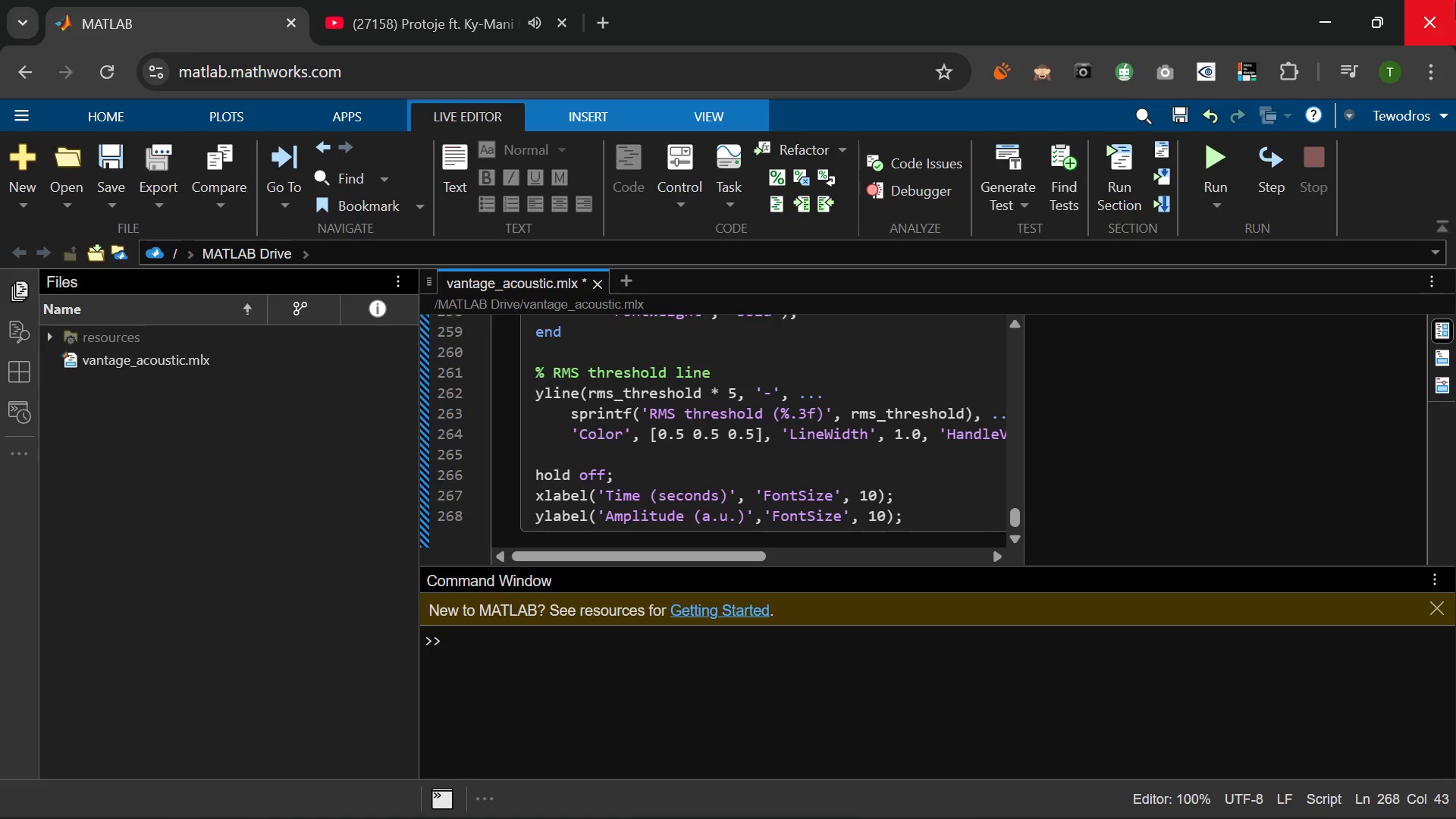 
key(Enter)
 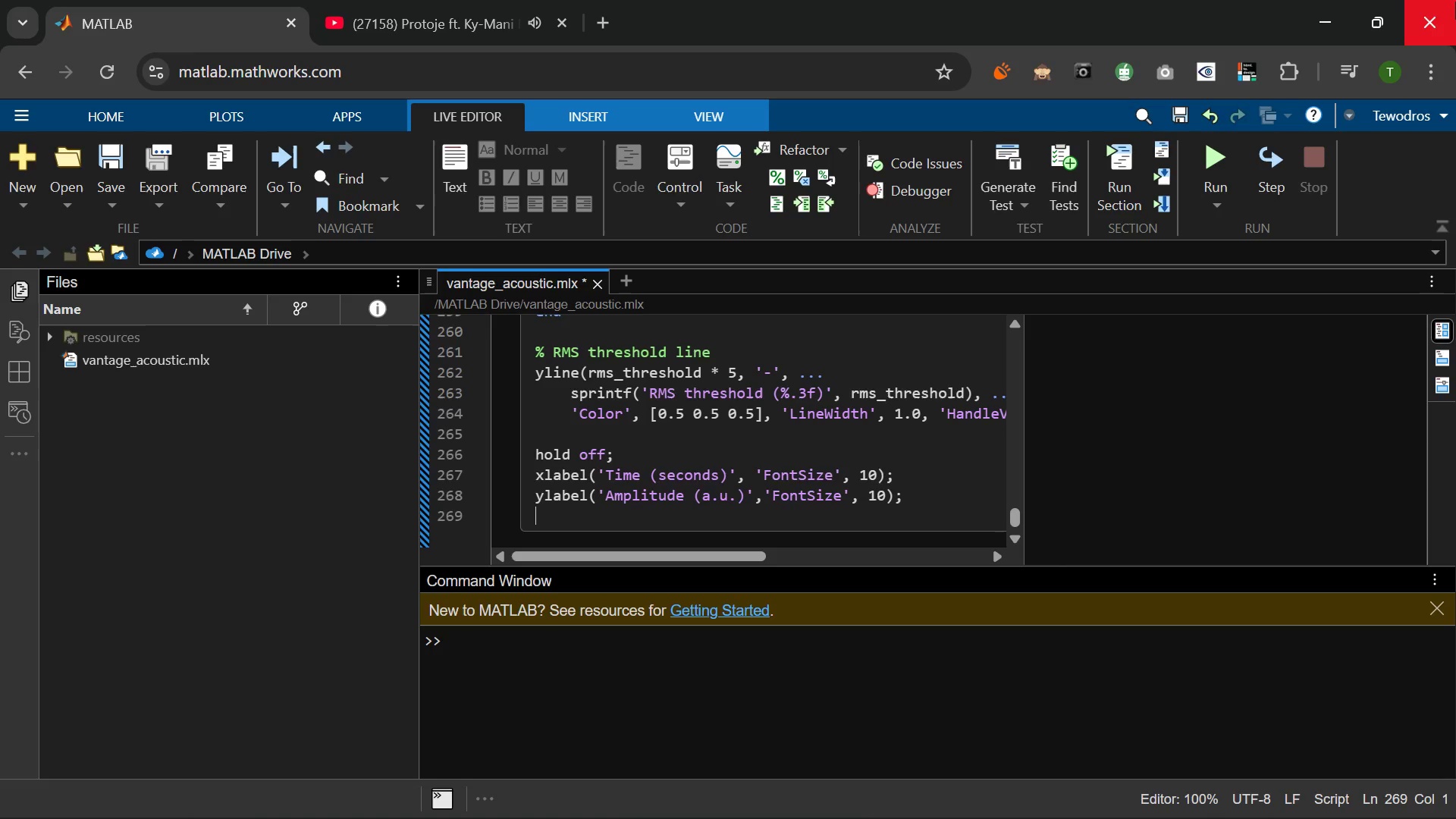 
type(title(sprintf)
 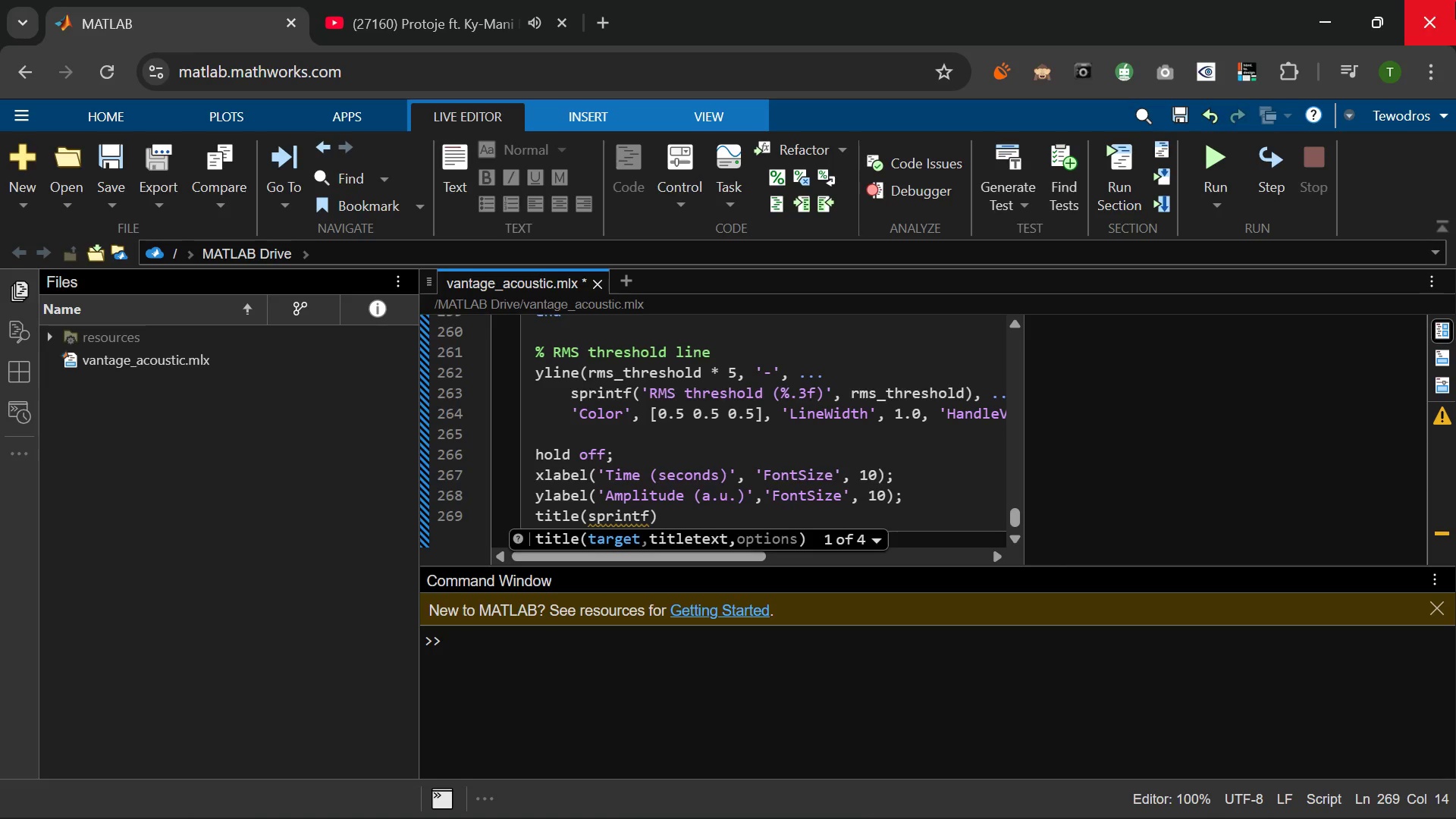 
type(('Flore)
key(Backspace)
key(Backspace)
type(odr)
key(Backspace)
type(r)
key(Backspace)
key(Backspace)
type(r Vibratin Signal - Raw B)
key(Backspace)
type(Vs)
key(Backspace)
key(Backspace)
type(vs Band-p)
key(Backspace)
type(_)
key(Backspace)
type(Pass Filtered)
 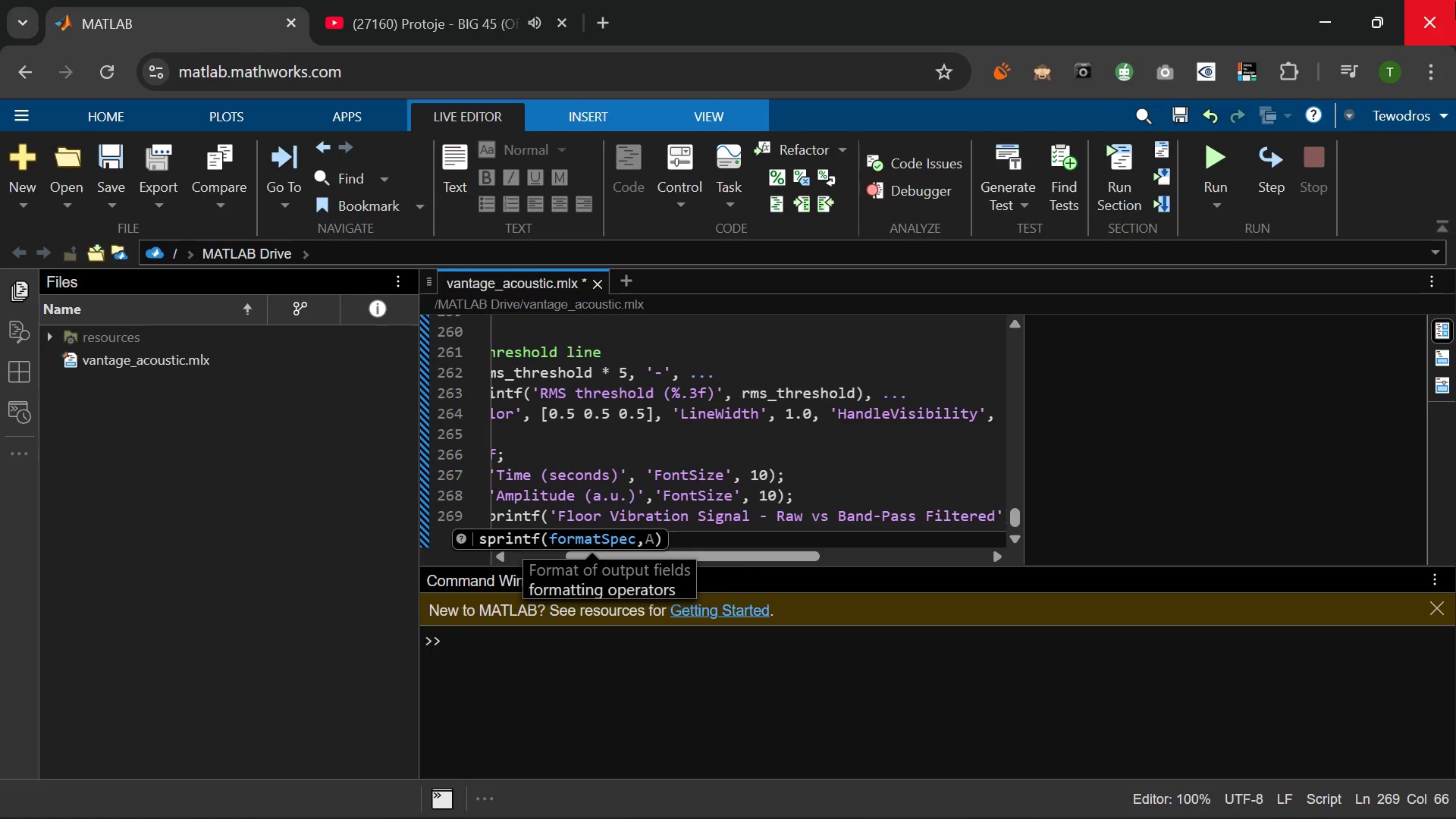 
wait(49.66)
 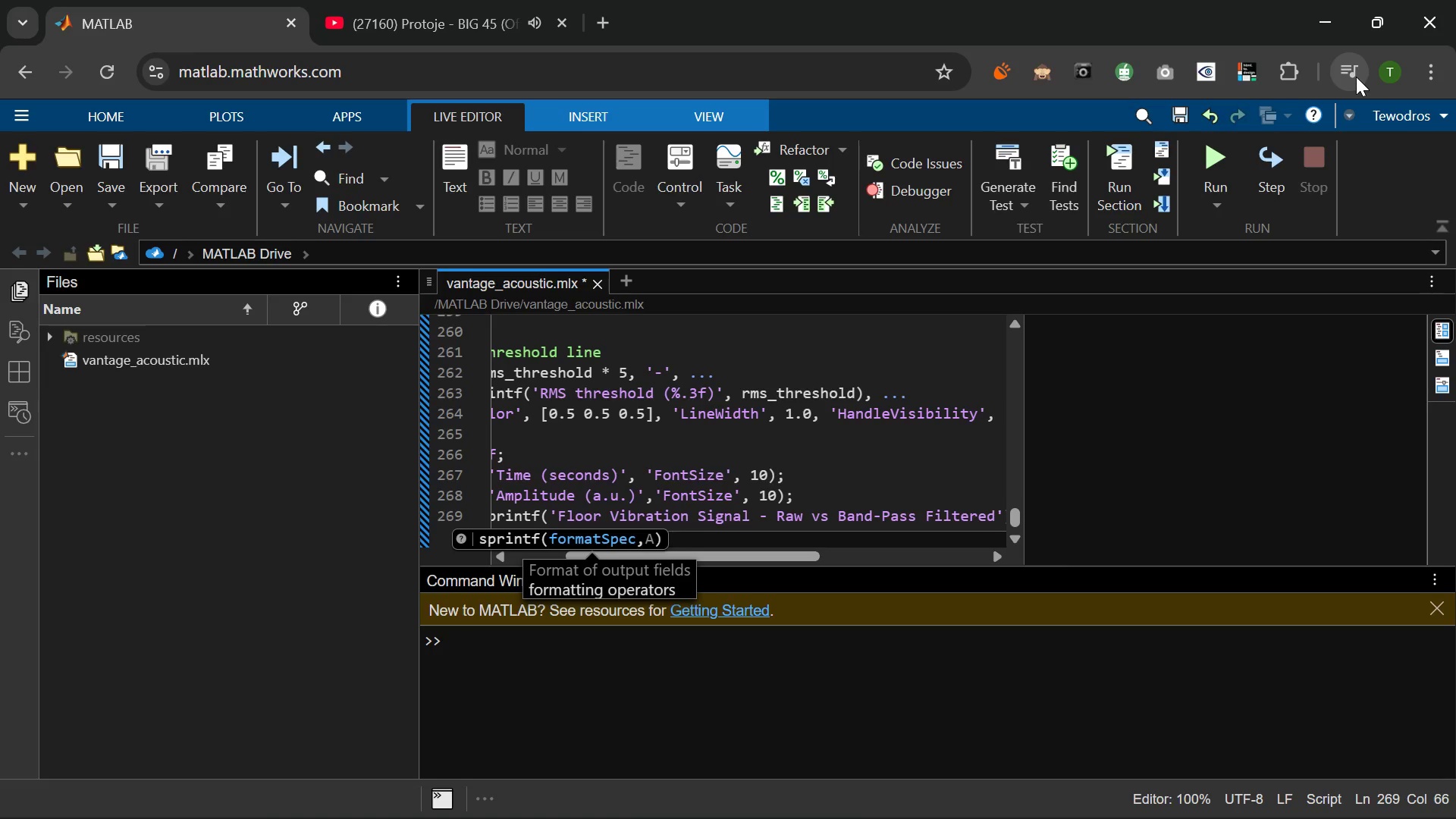 
type( ())
 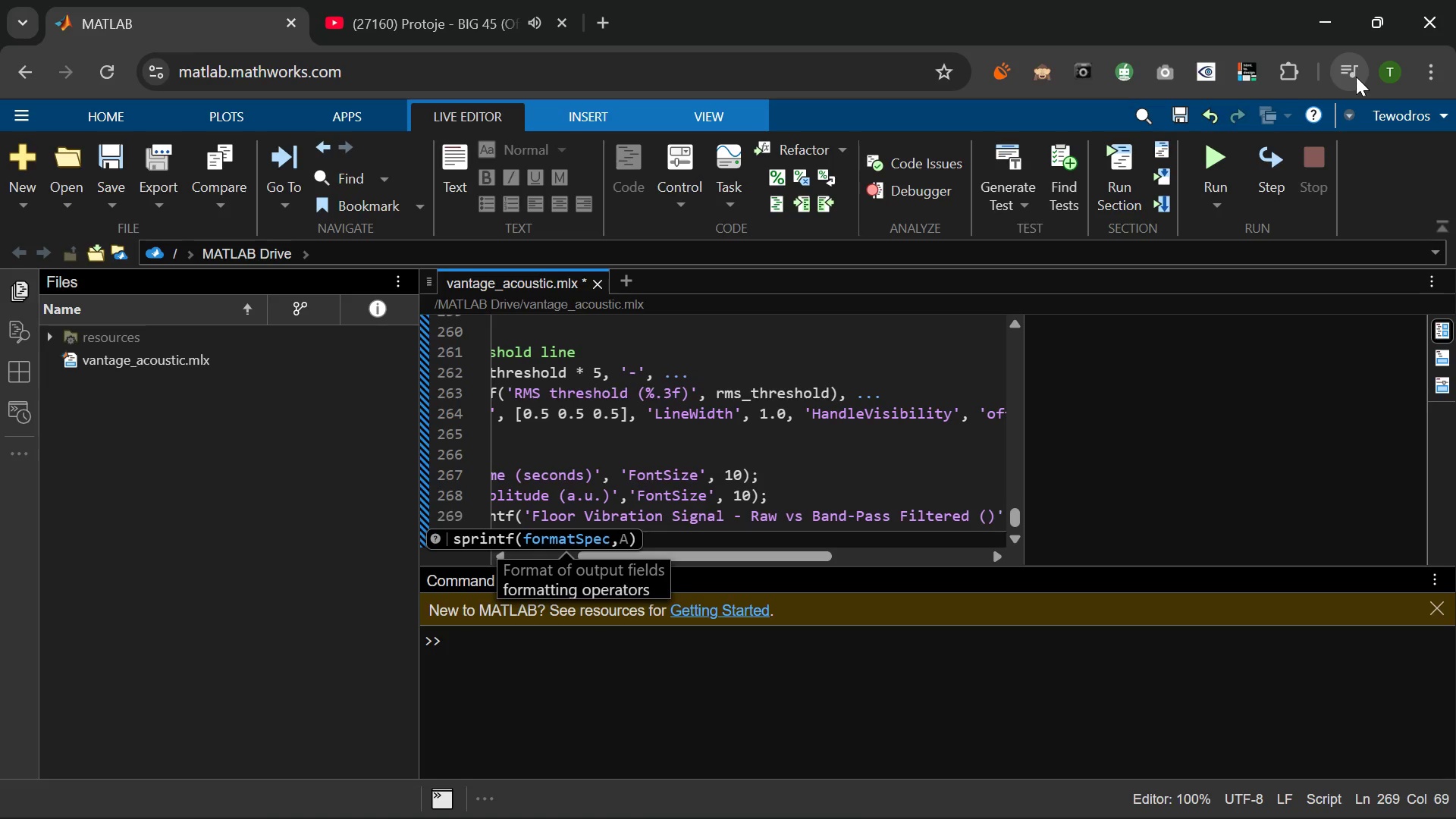 
key(ArrowLeft)
 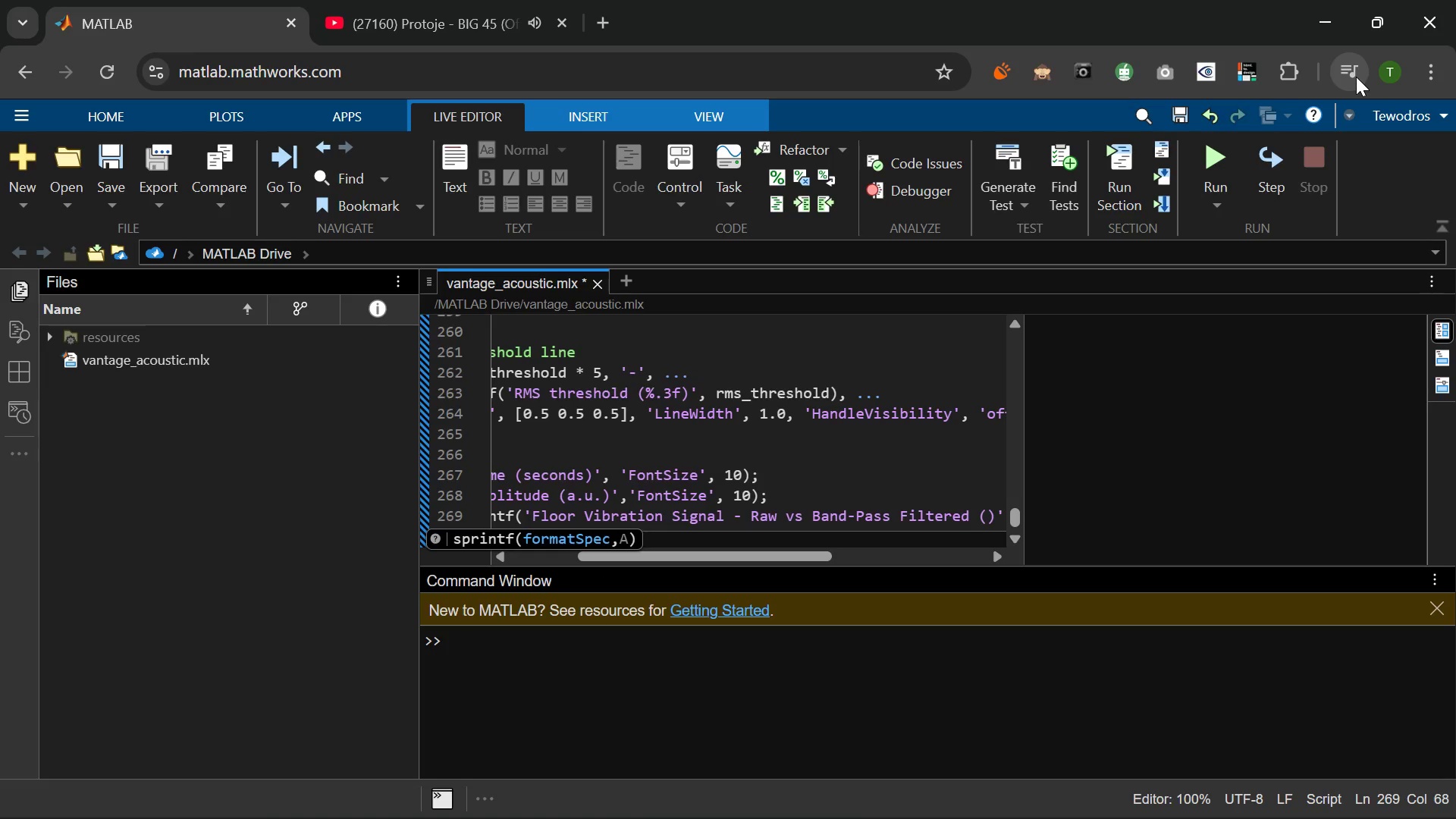 
type(10 )
key(Backspace)
type(-%)
key(Backspace)
type(500 G)
key(Backspace)
type(Hz)
 